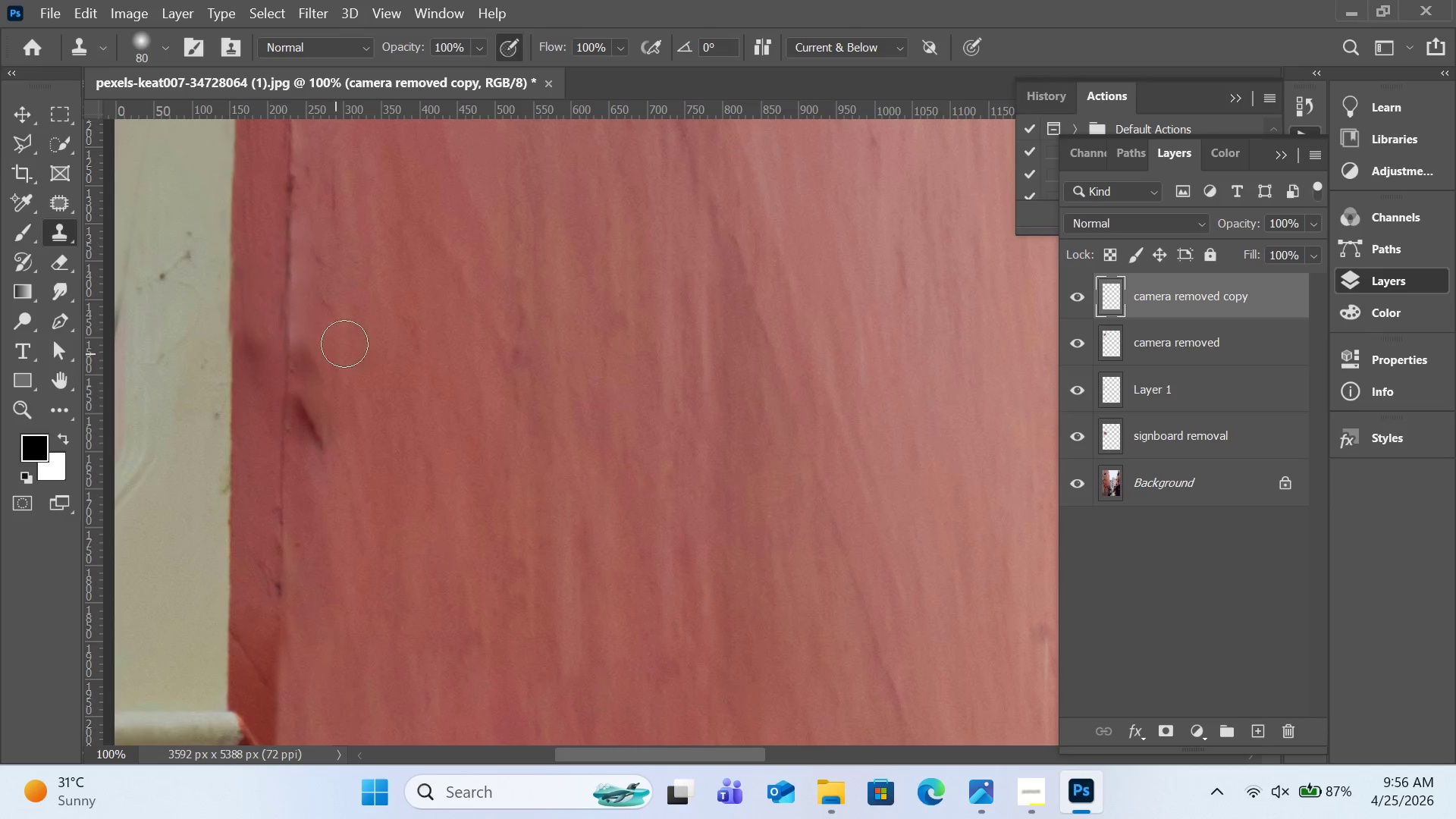 
hold_key(key=AltLeft, duration=0.72)
left_click([268, 308])
 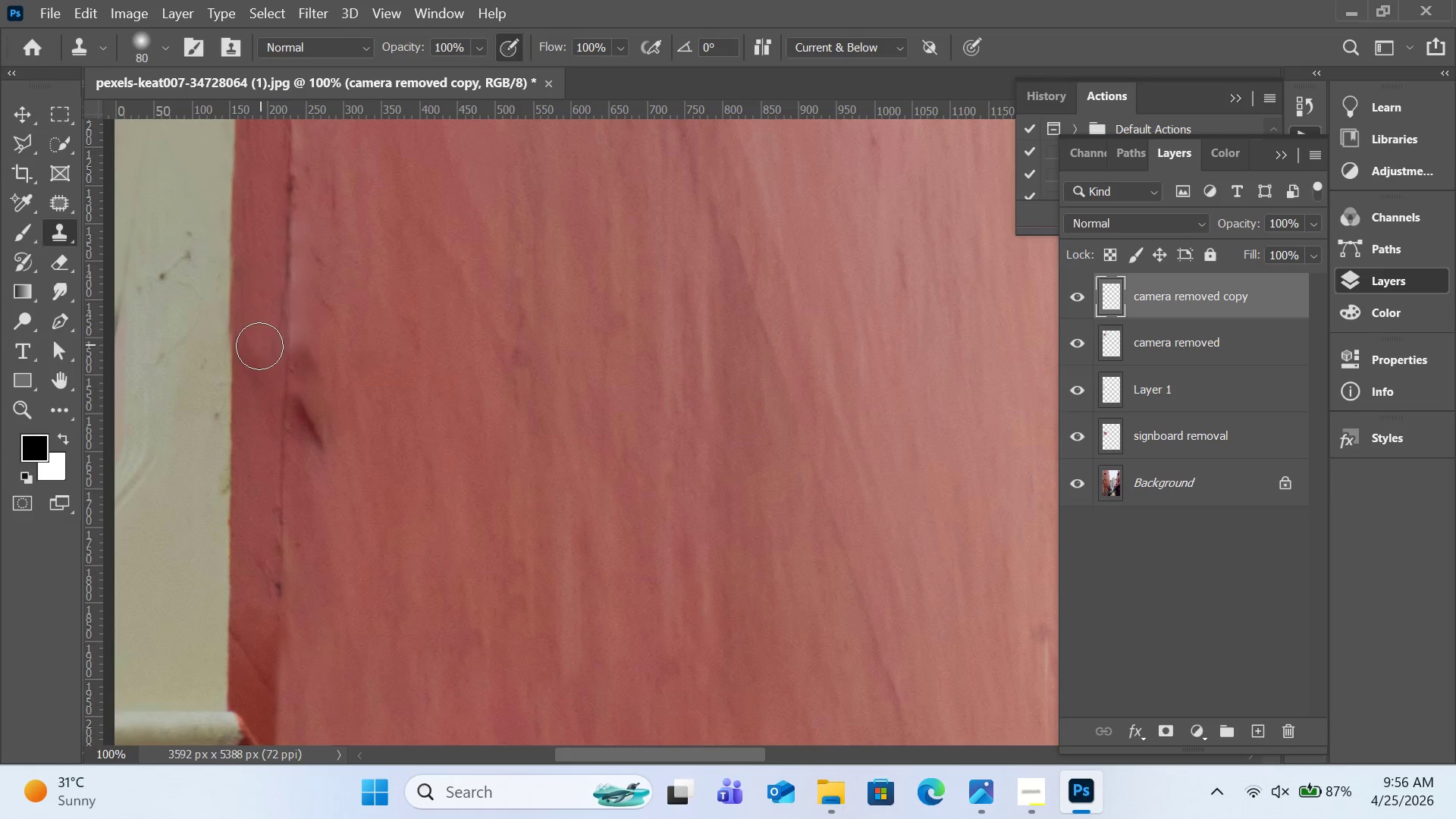 
left_click([257, 350])
 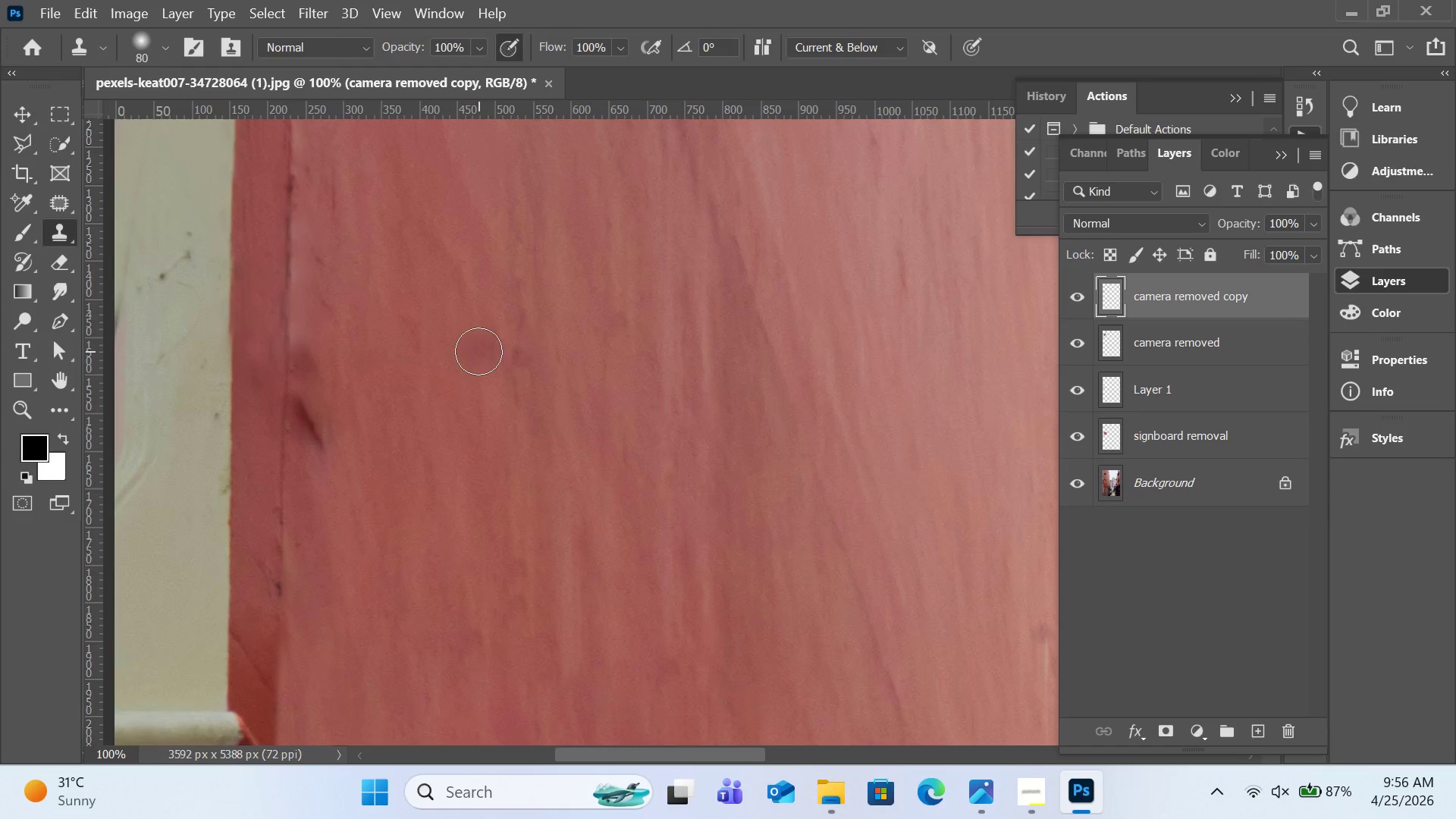 
scroll: coordinate [479, 350], scroll_direction: up, amount: 7.0
 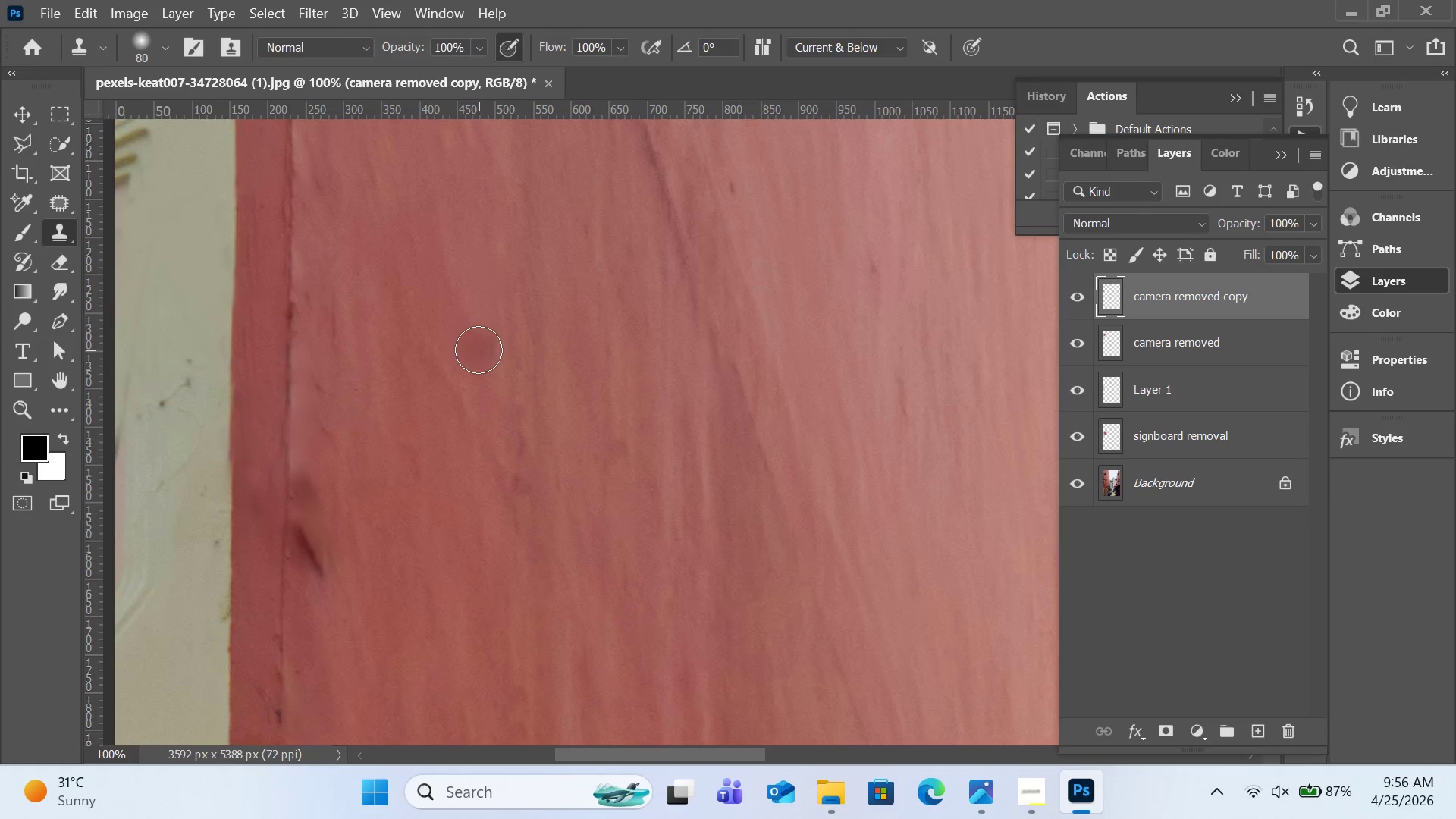 
hold_key(key=AltLeft, duration=1.01)
 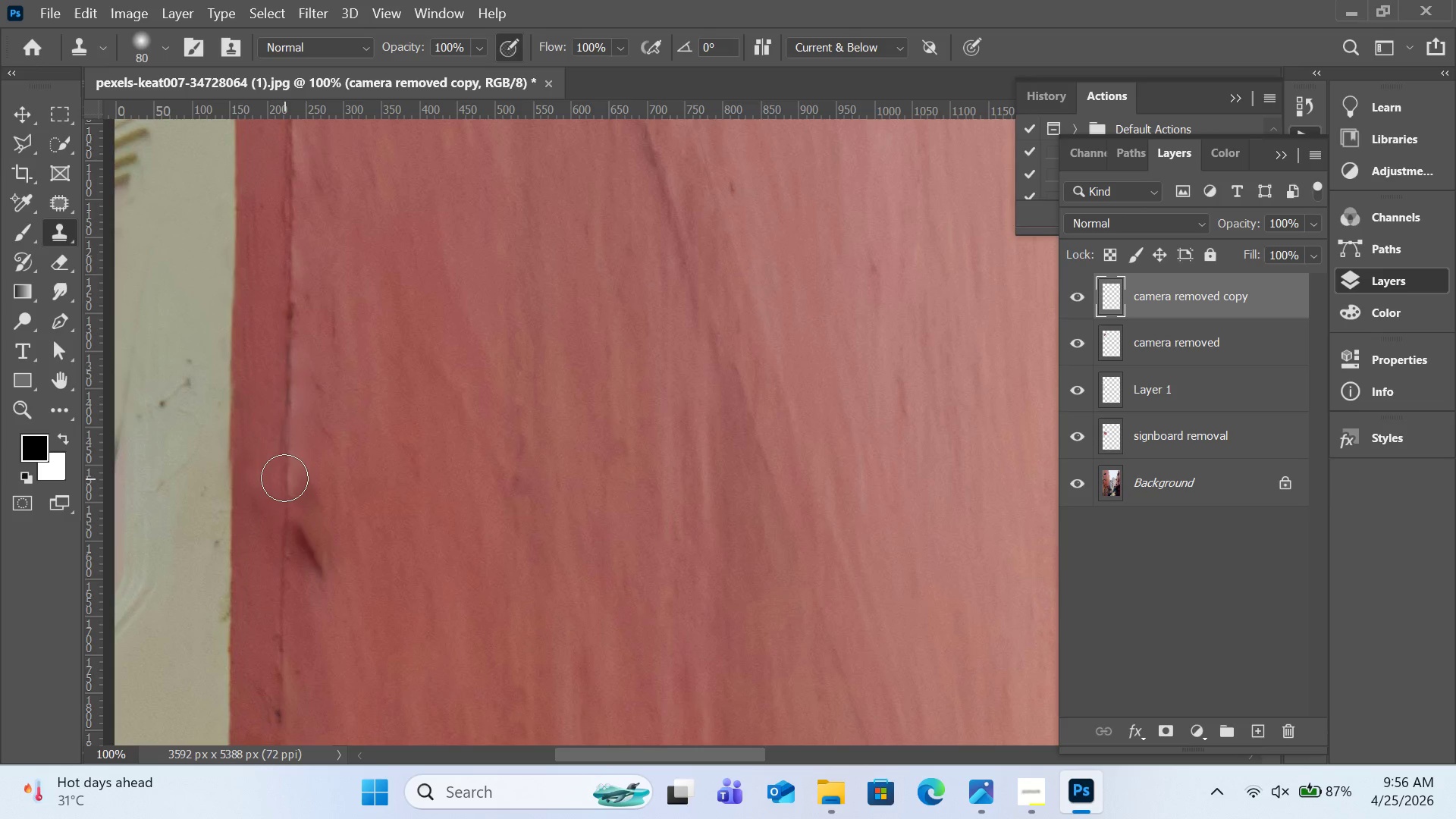 
left_click_drag(start_coordinate=[284, 478], to_coordinate=[282, 529])
 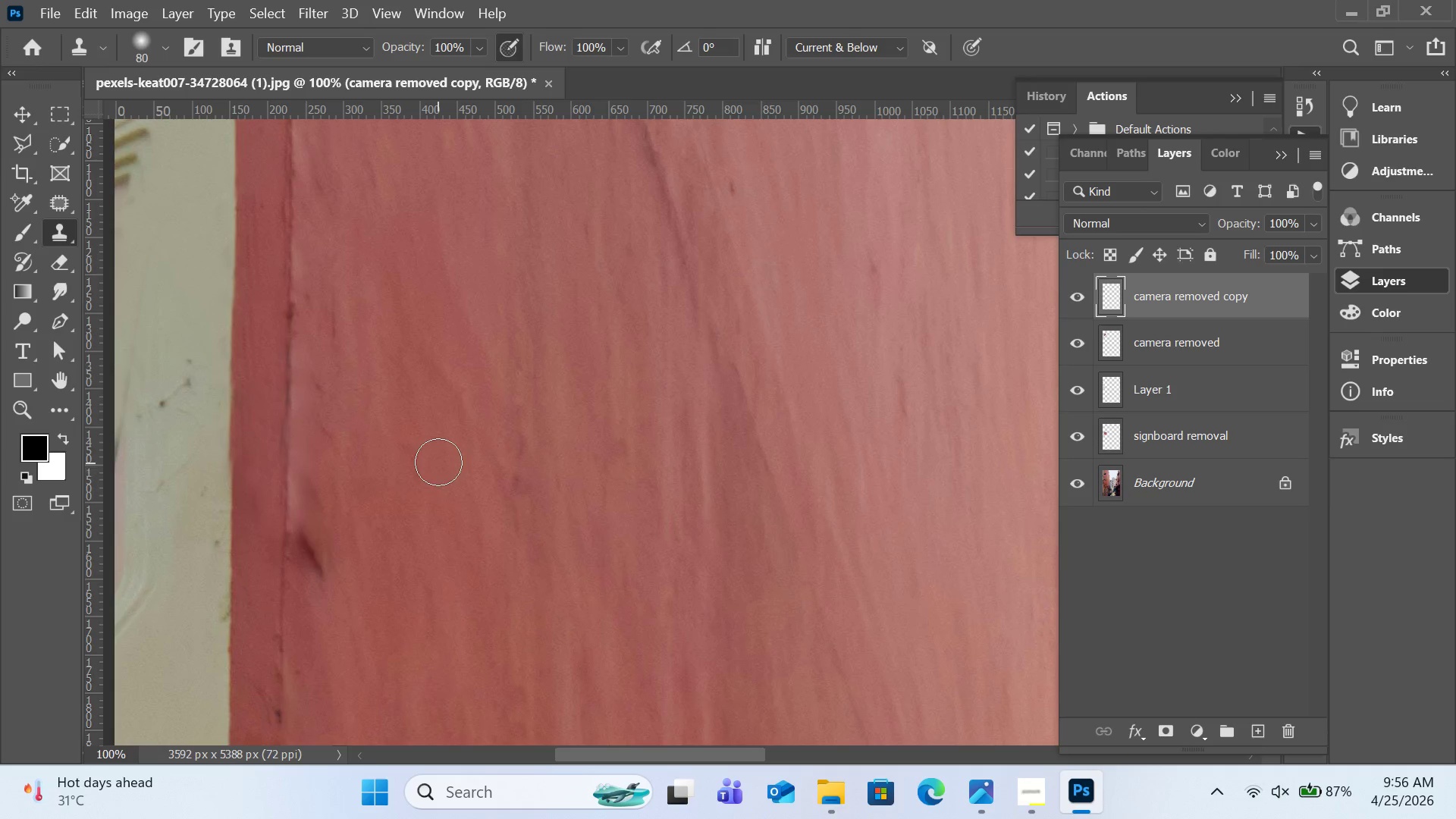 
hold_key(key=AltLeft, duration=0.64)
left_click([369, 520])
 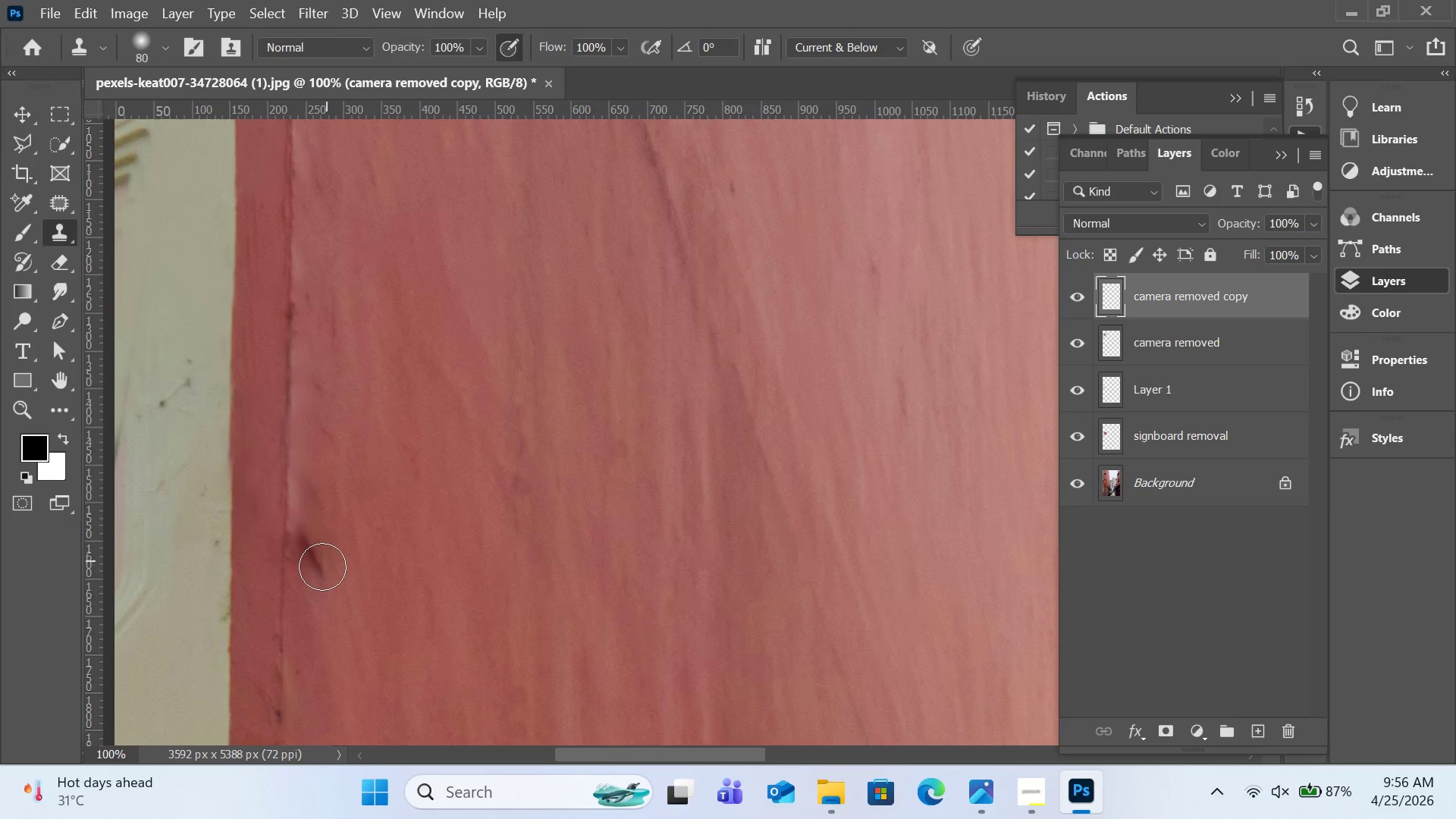 
left_click_drag(start_coordinate=[322, 566], to_coordinate=[331, 460])
 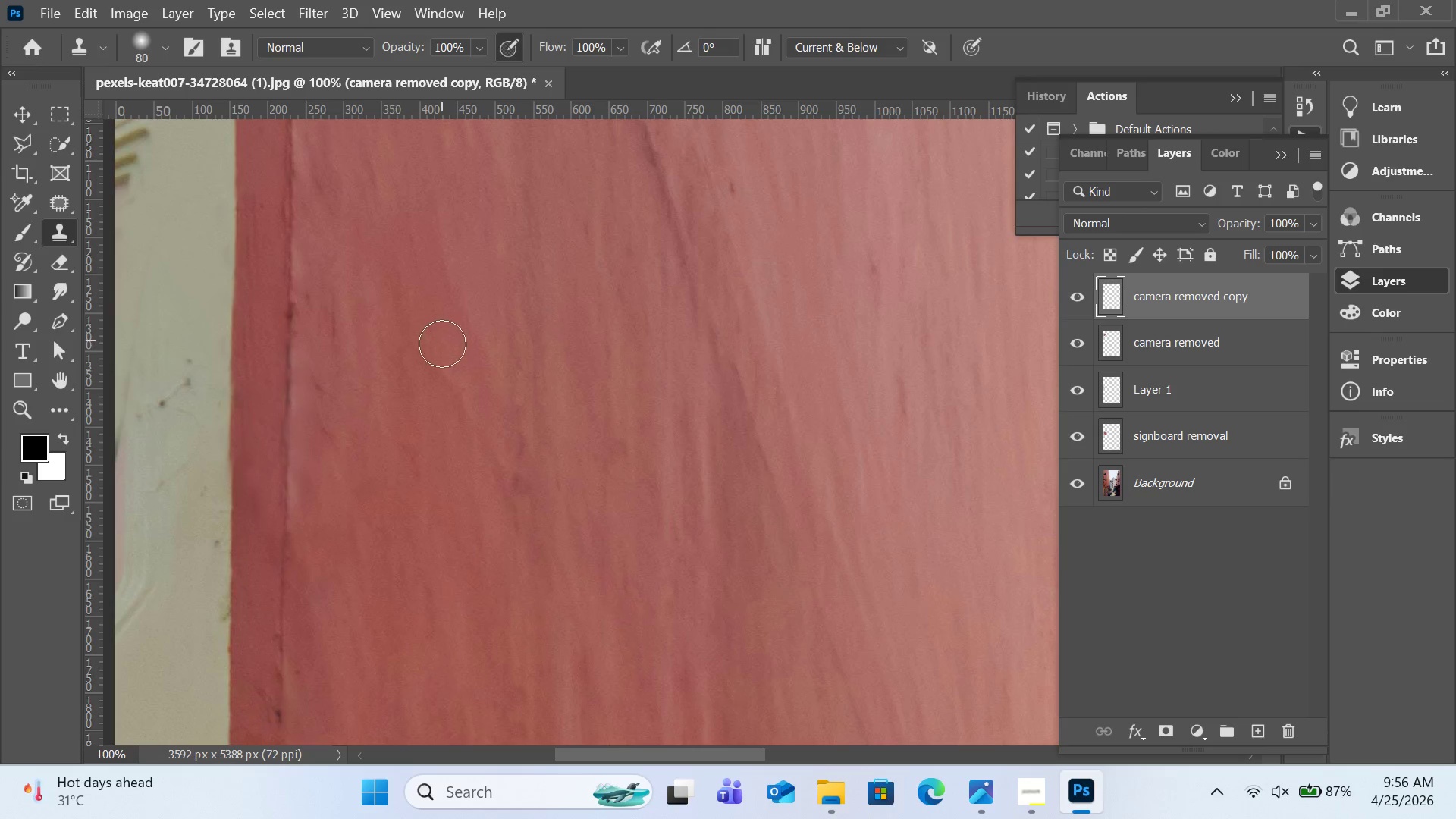 
hold_key(key=AltLeft, duration=1.02)
left_click([318, 329])
 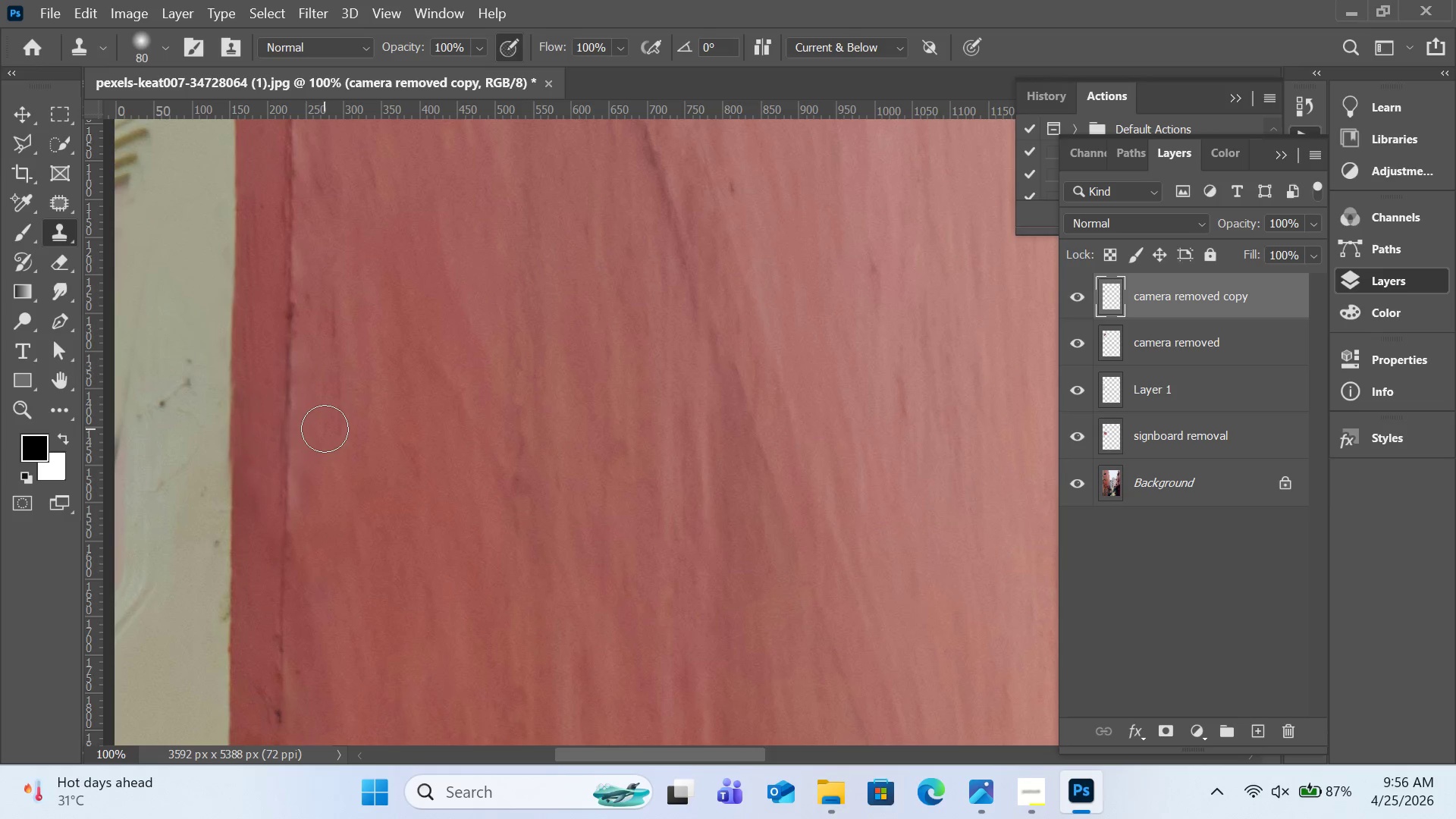 
hold_key(key=AltLeft, duration=0.69)
left_click([381, 482])
 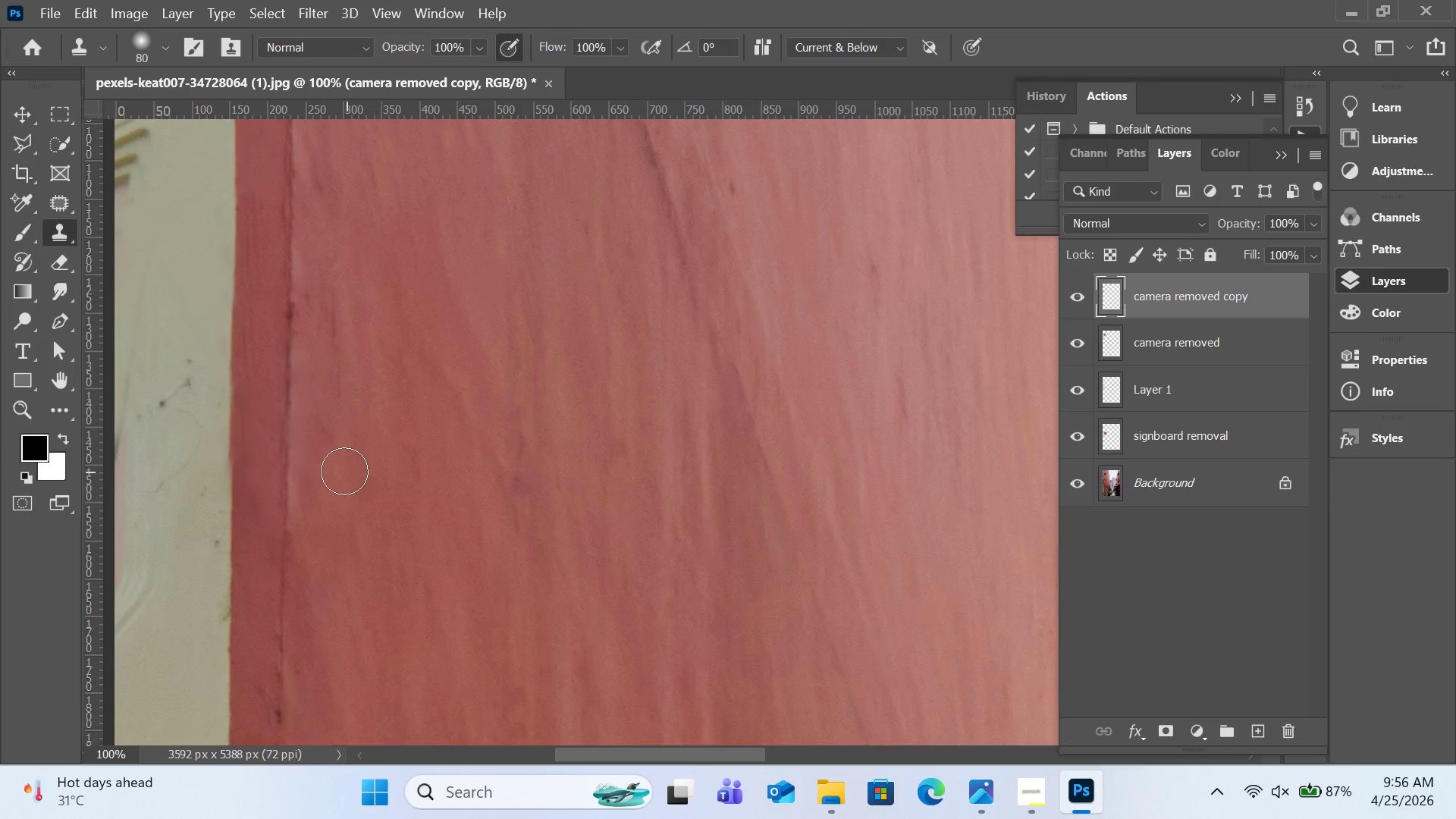 
left_click([344, 472])
 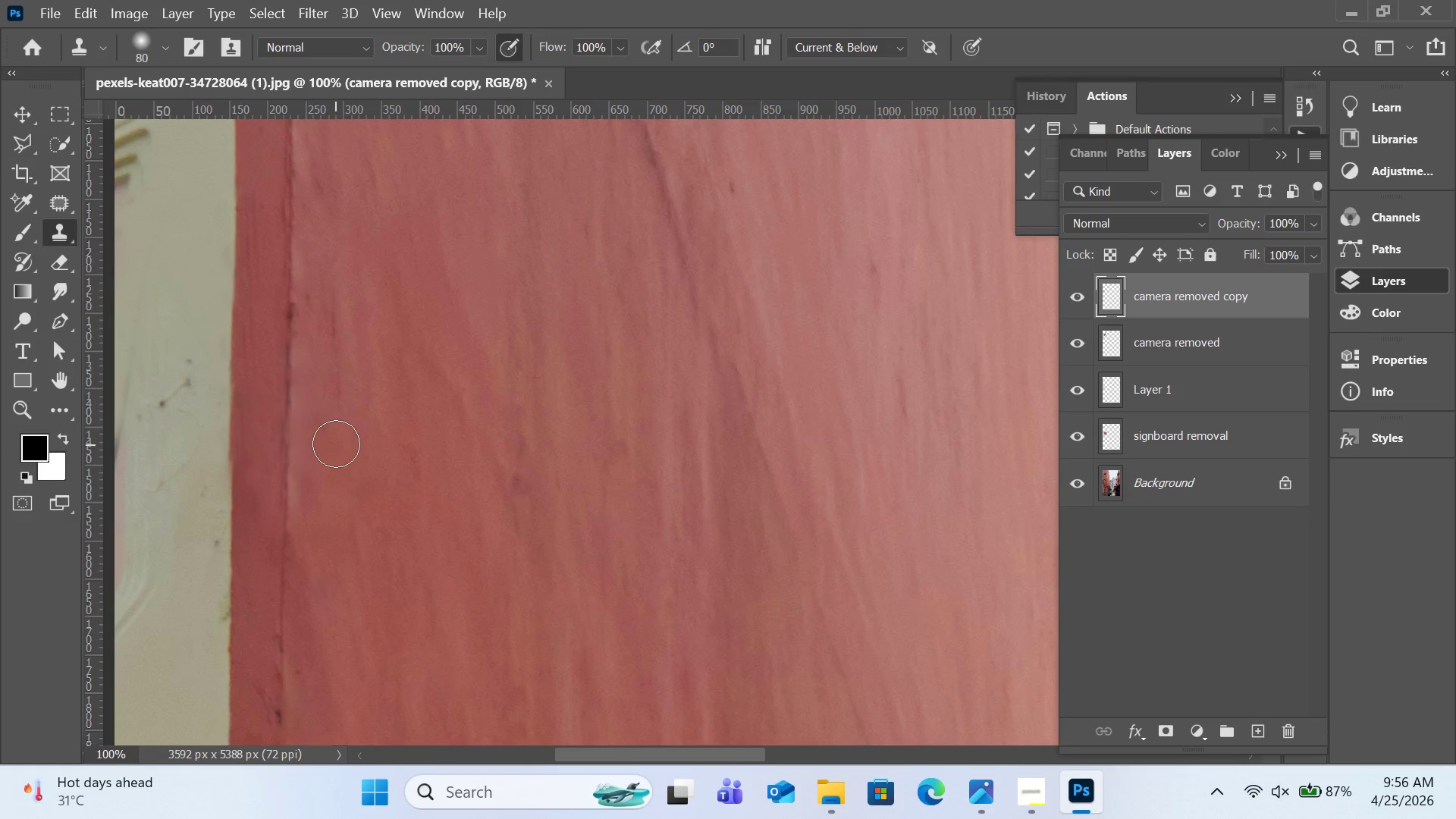 
left_click([336, 444])
 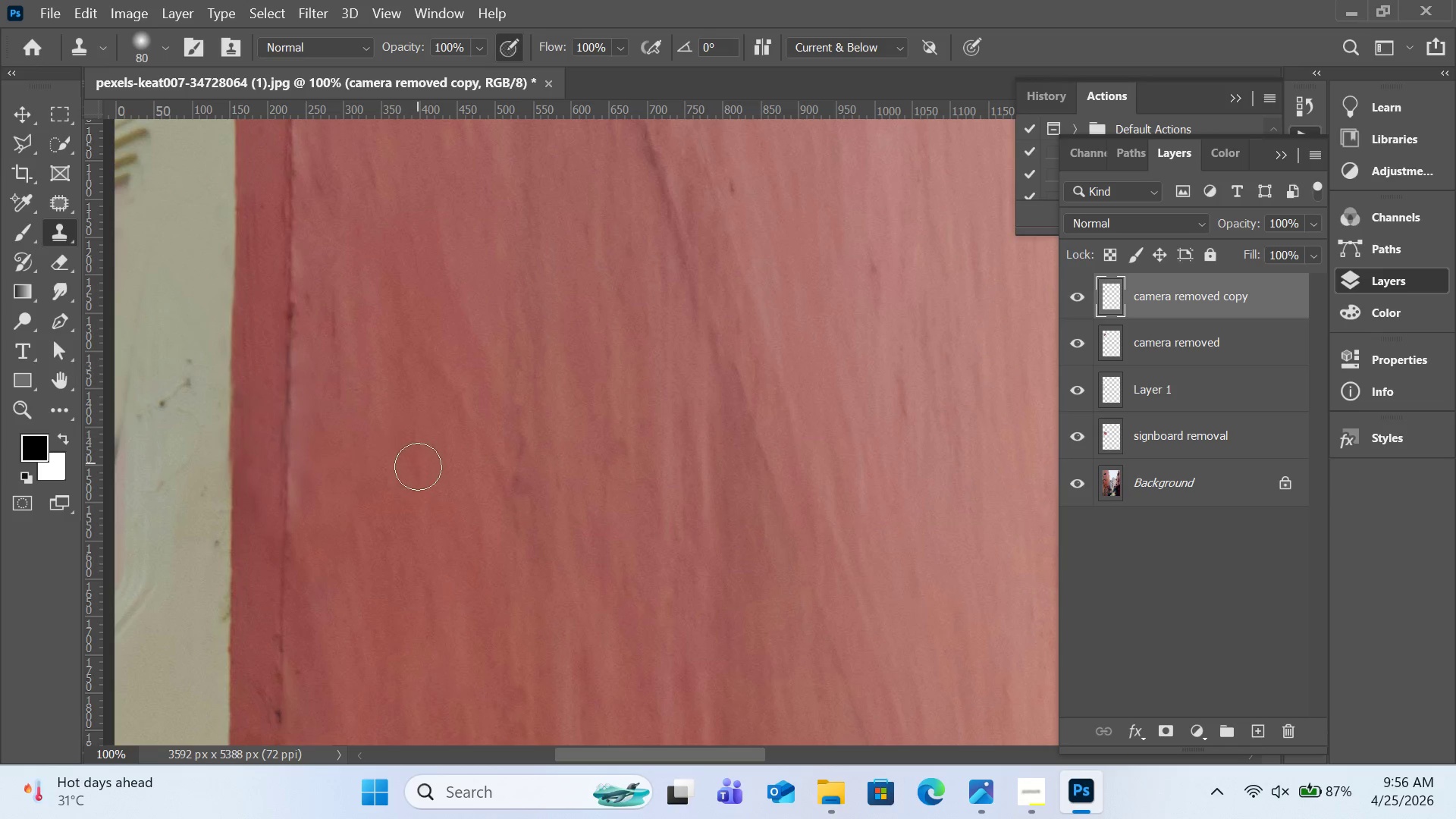 
scroll: coordinate [418, 466], scroll_direction: down, amount: 8.0
 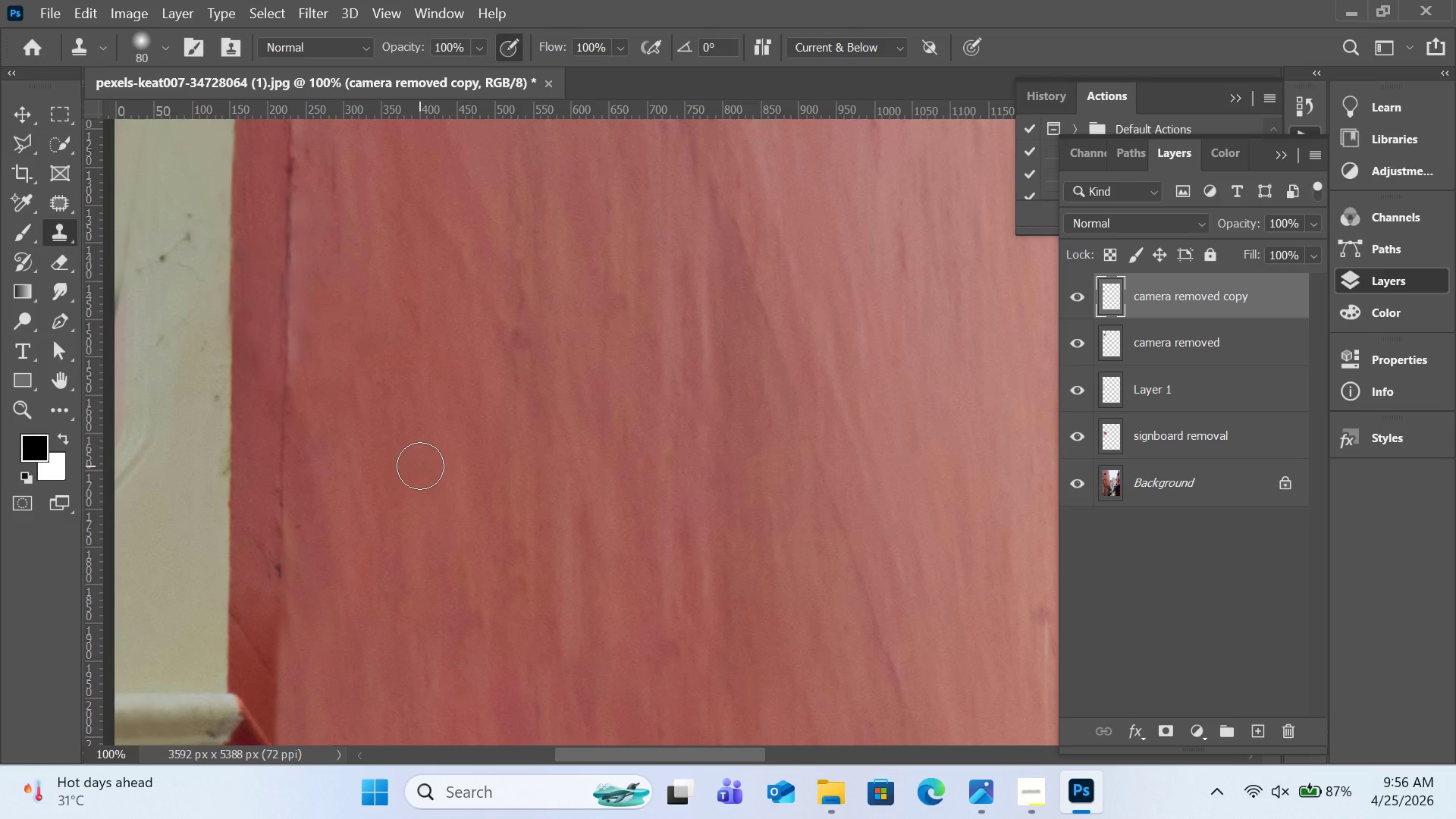 
scroll: coordinate [422, 462], scroll_direction: up, amount: 8.0
 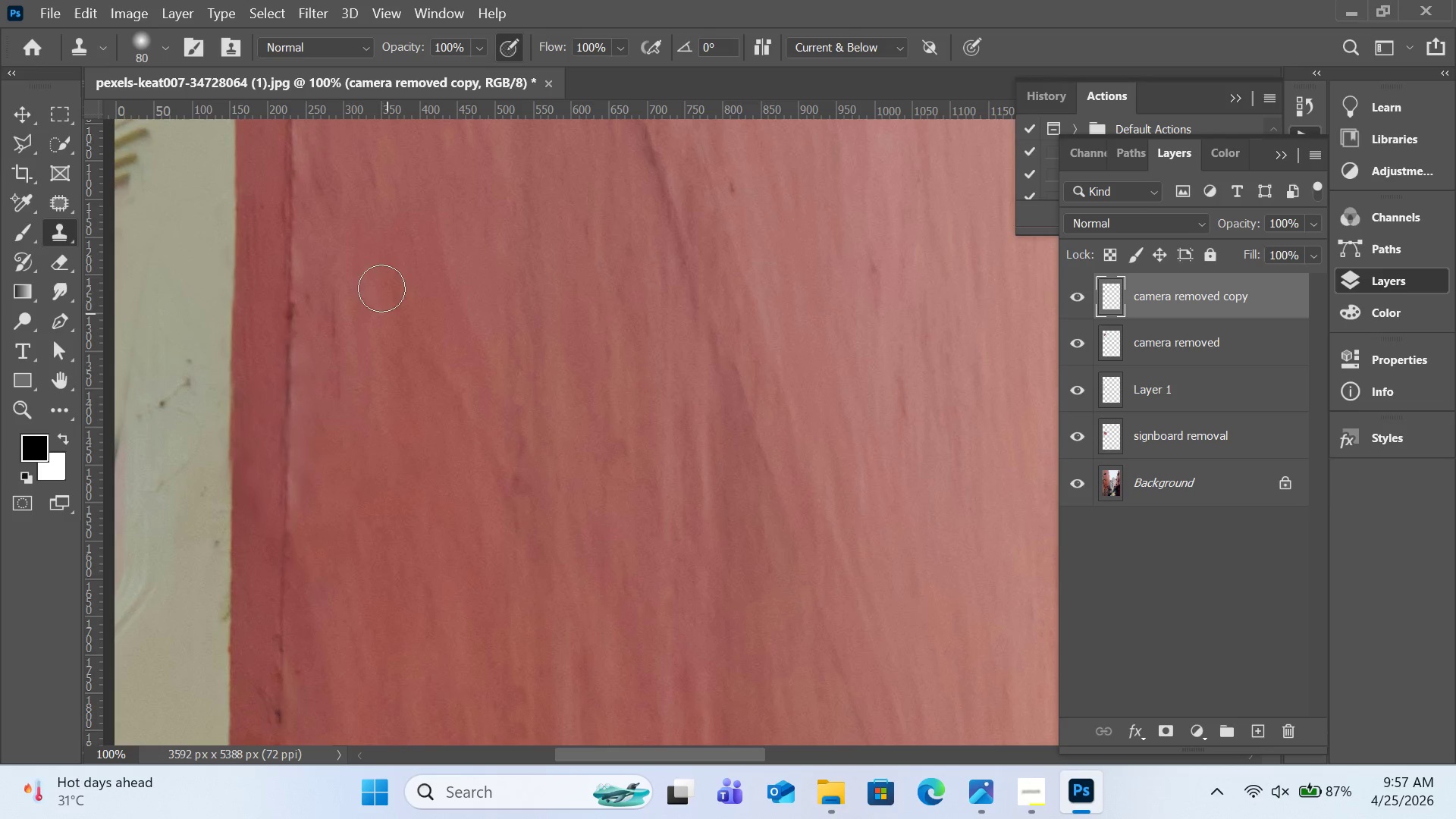 
hold_key(key=AltLeft, duration=0.92)
left_click([292, 156])
 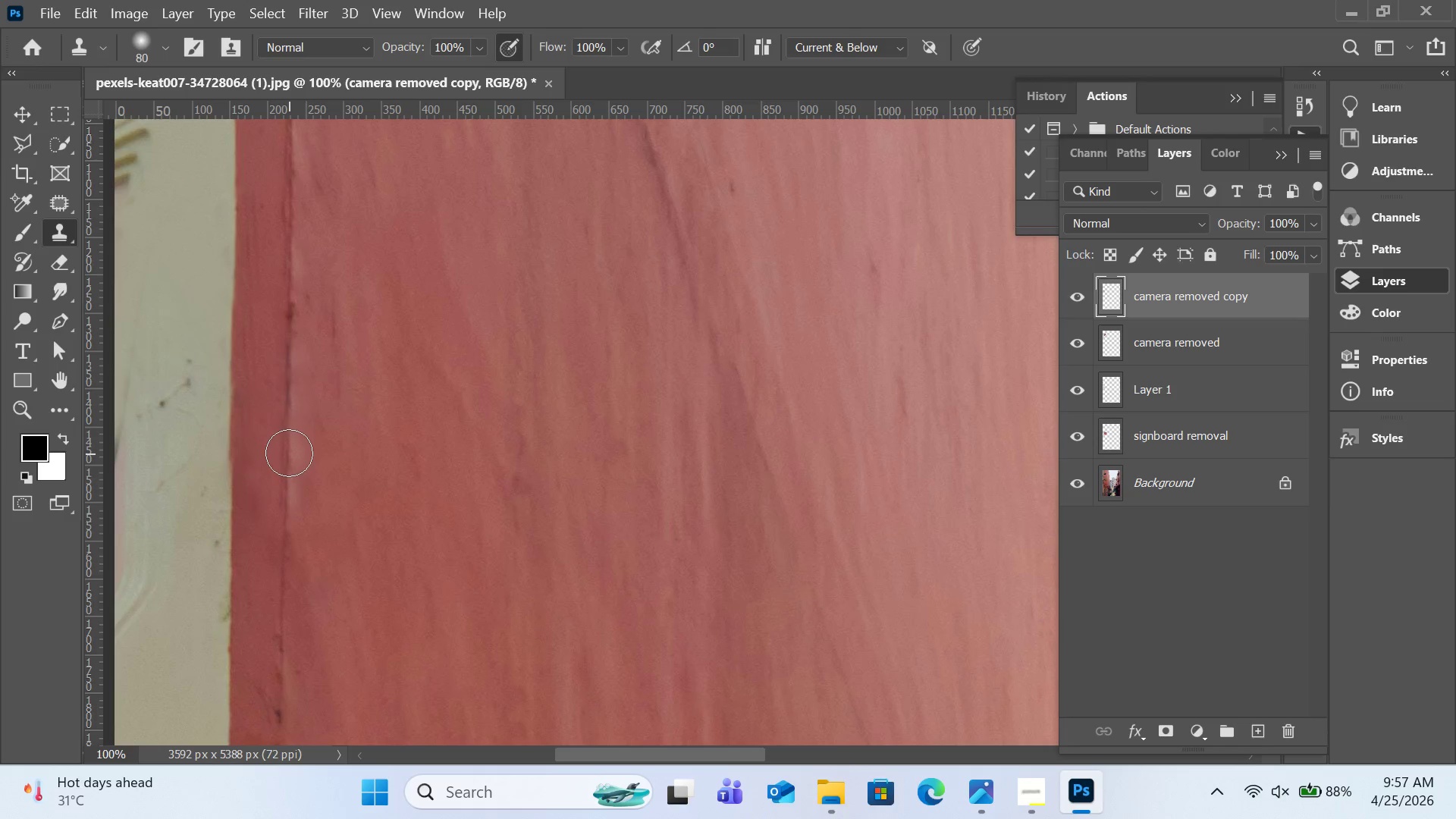 
left_click([289, 453])
 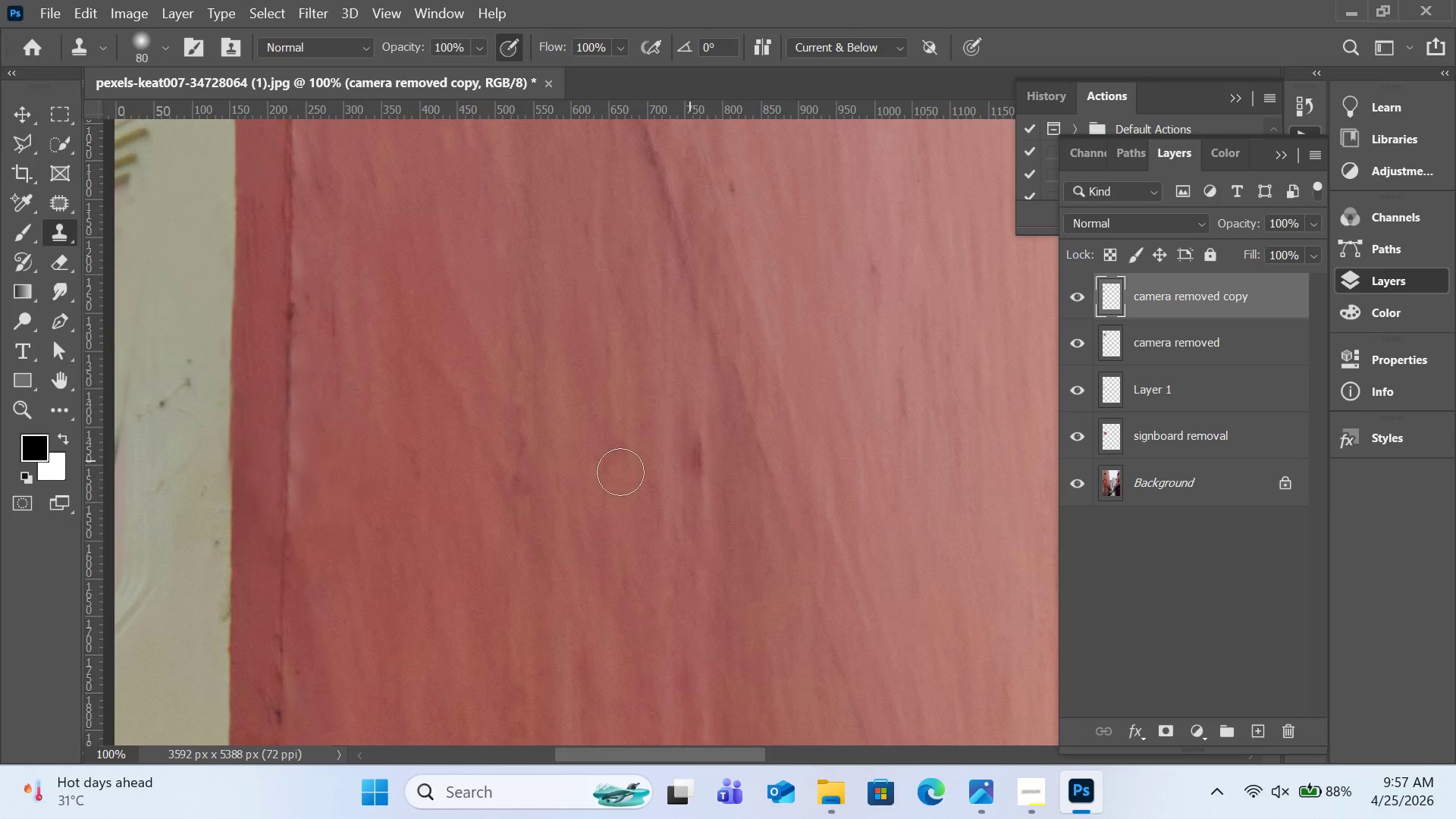 
hold_key(key=AltLeft, duration=0.69)
 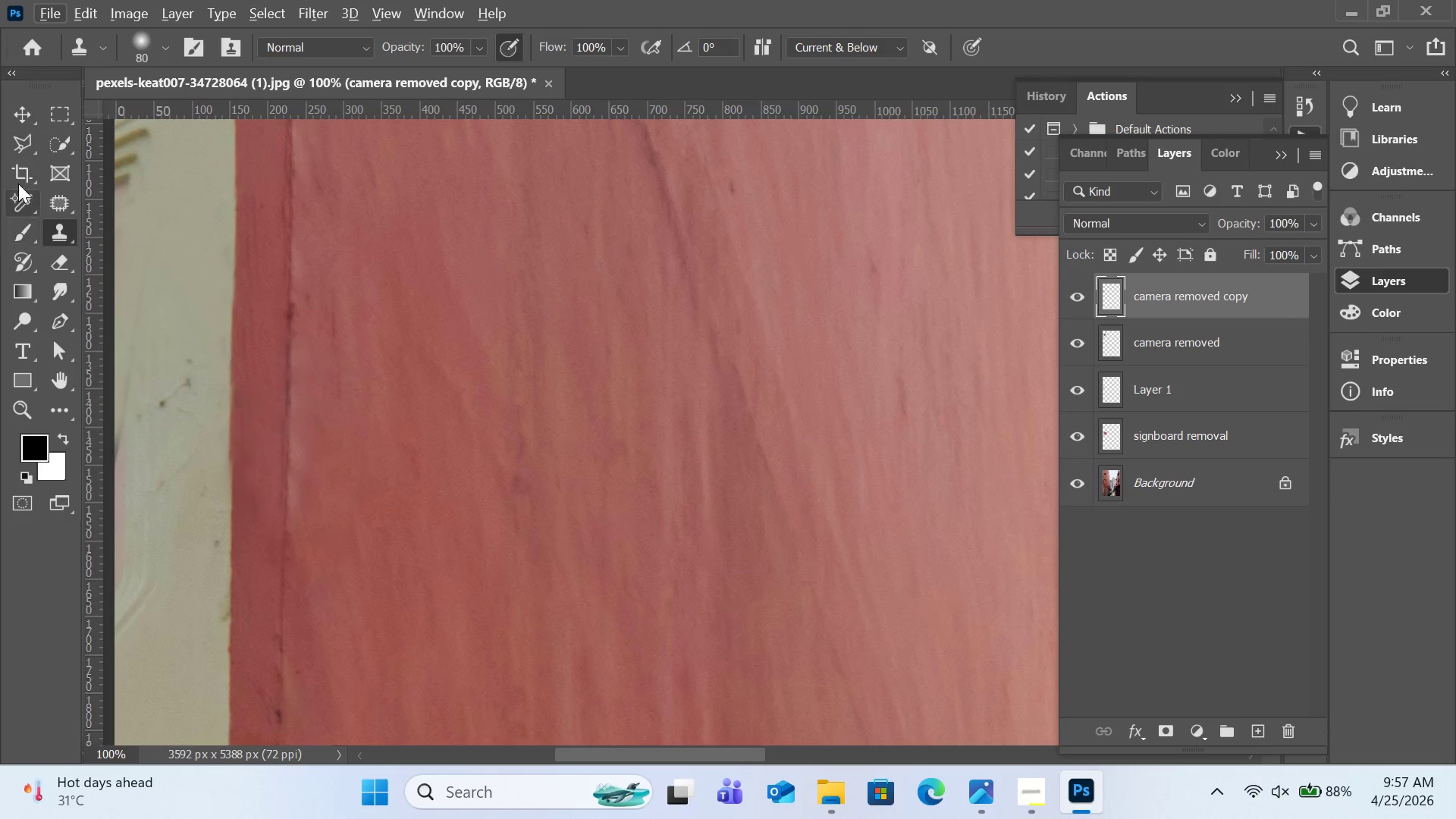 
left_click([28, 146])
 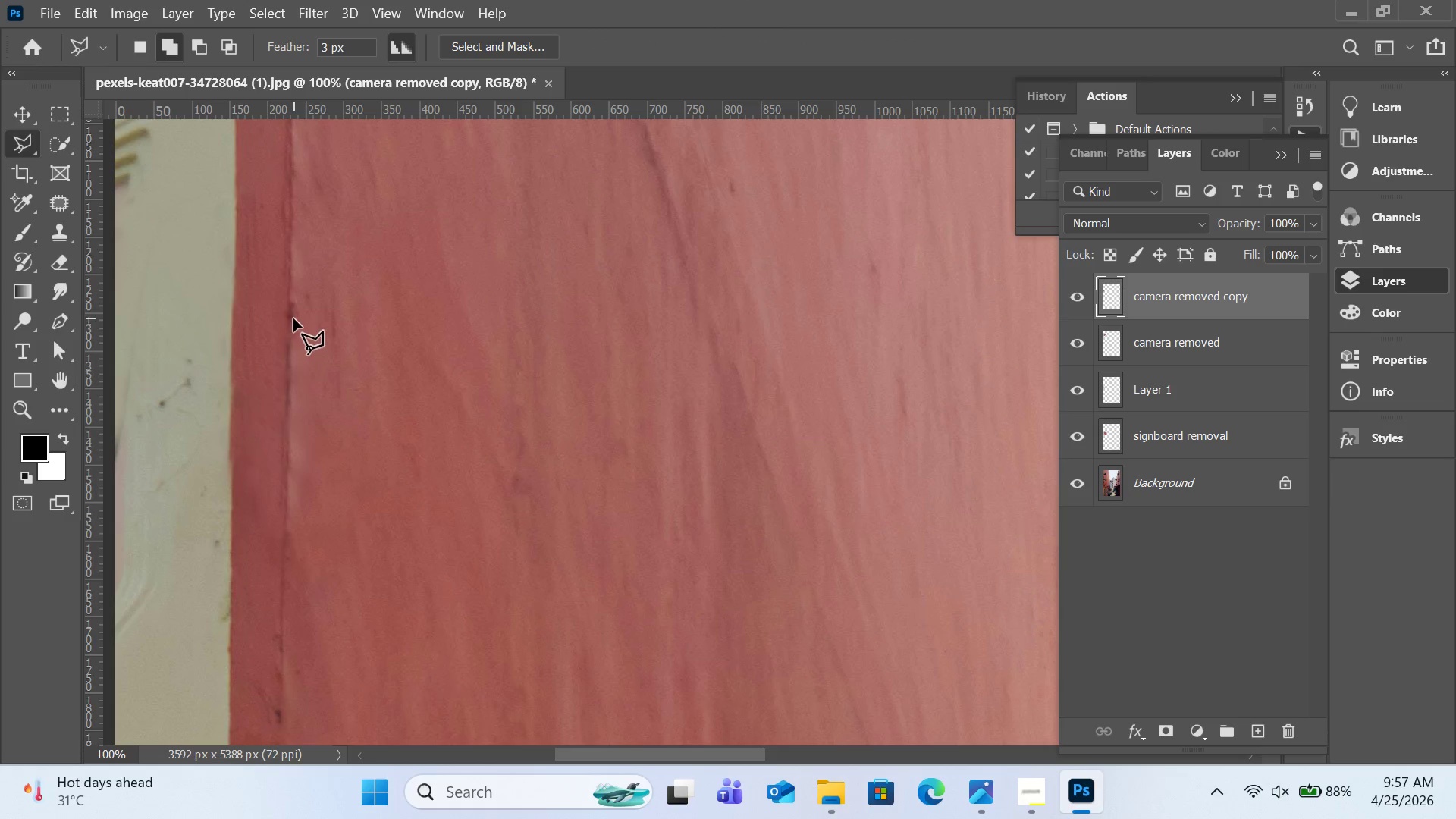 
left_click([292, 324])
 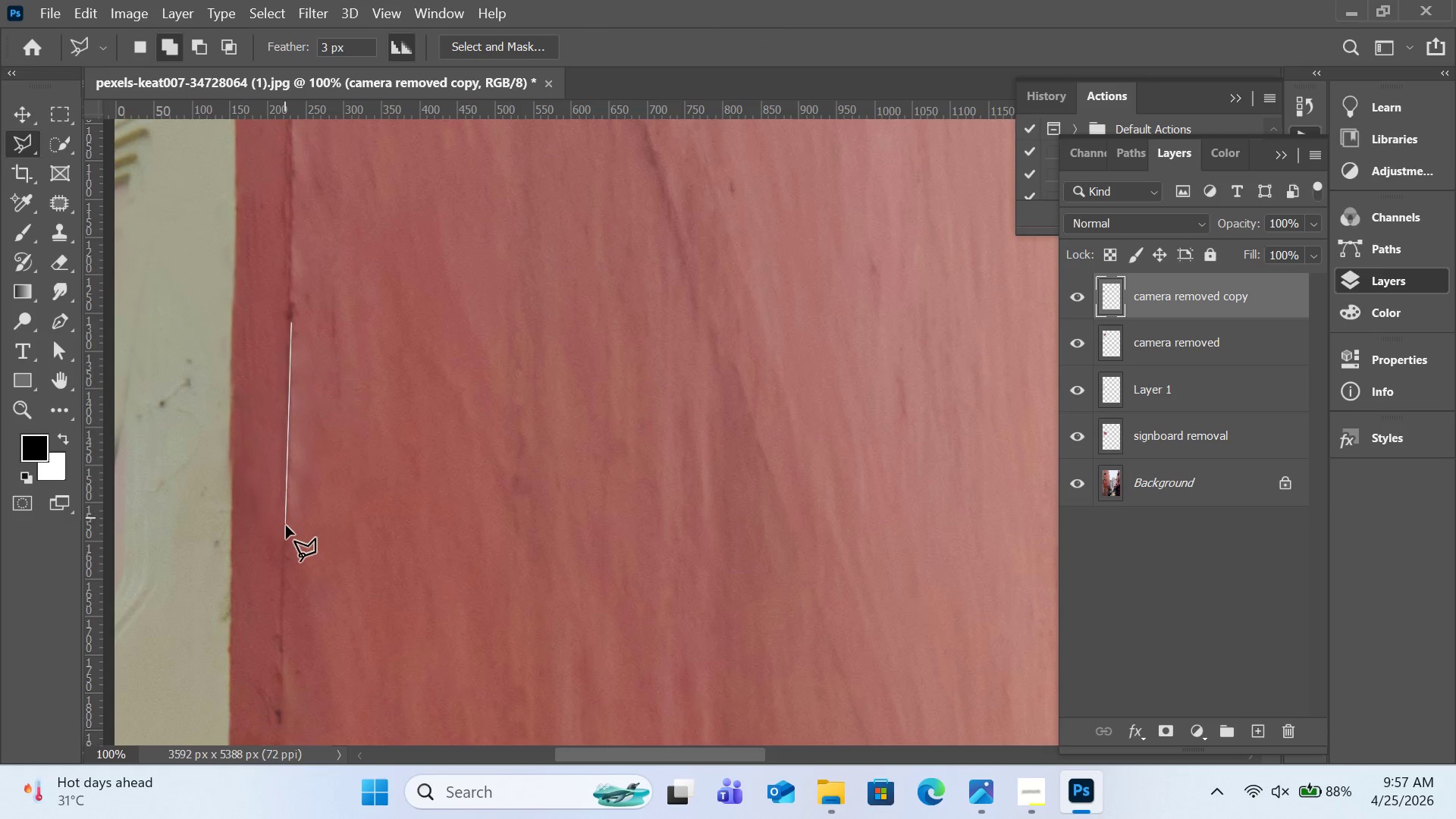 
left_click([286, 526])
 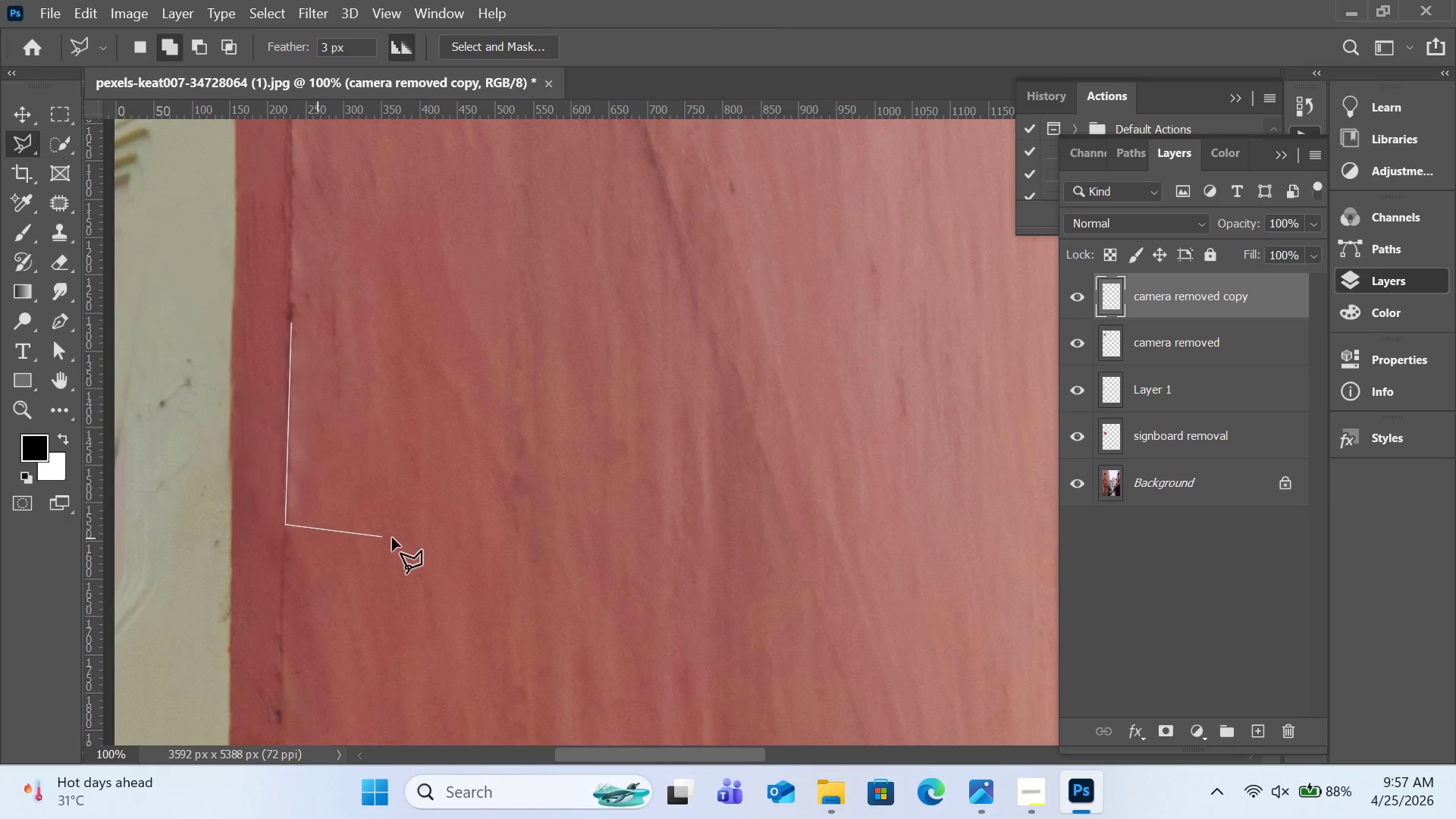 
left_click([392, 538])
 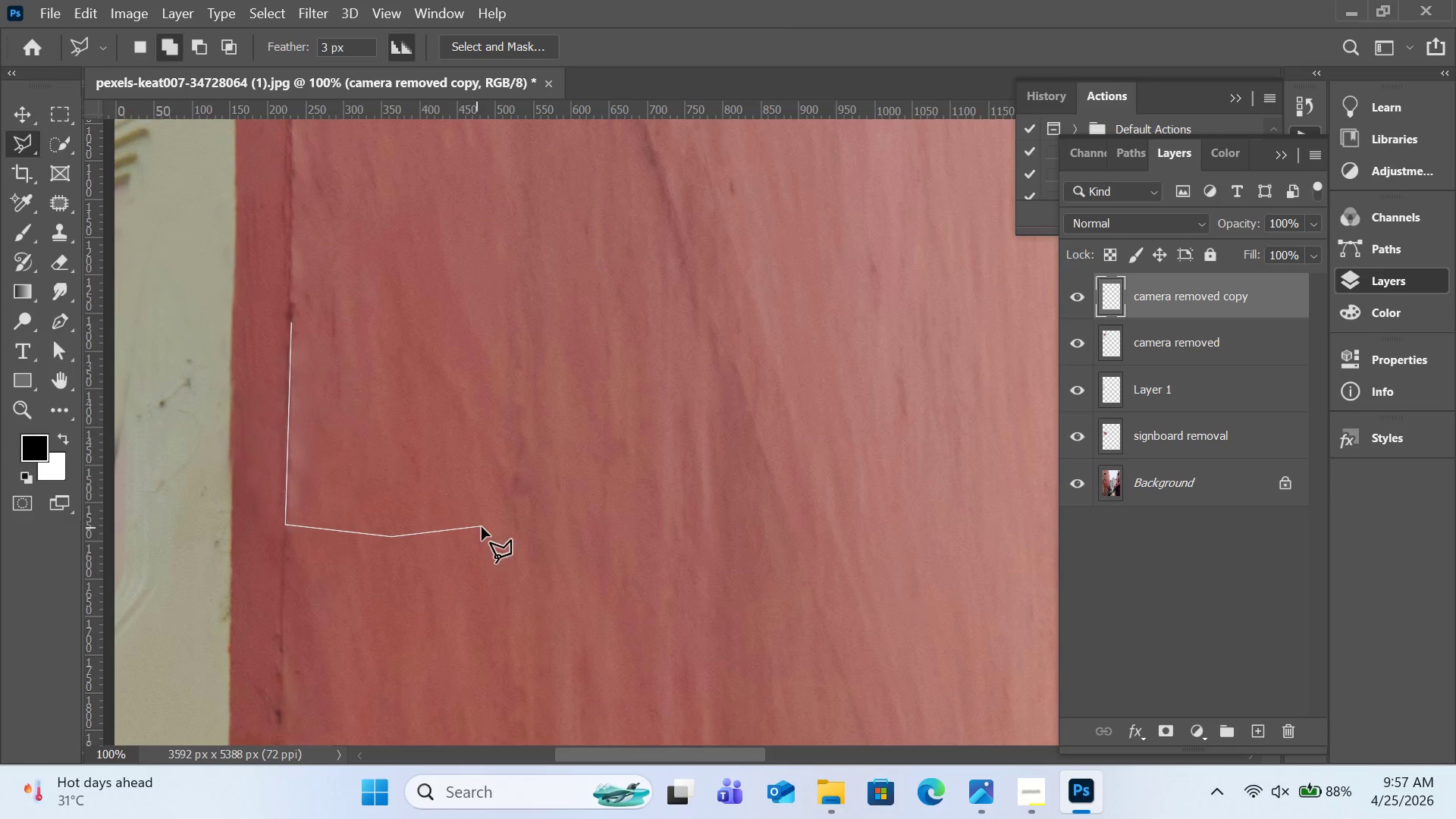 
left_click([497, 526])
 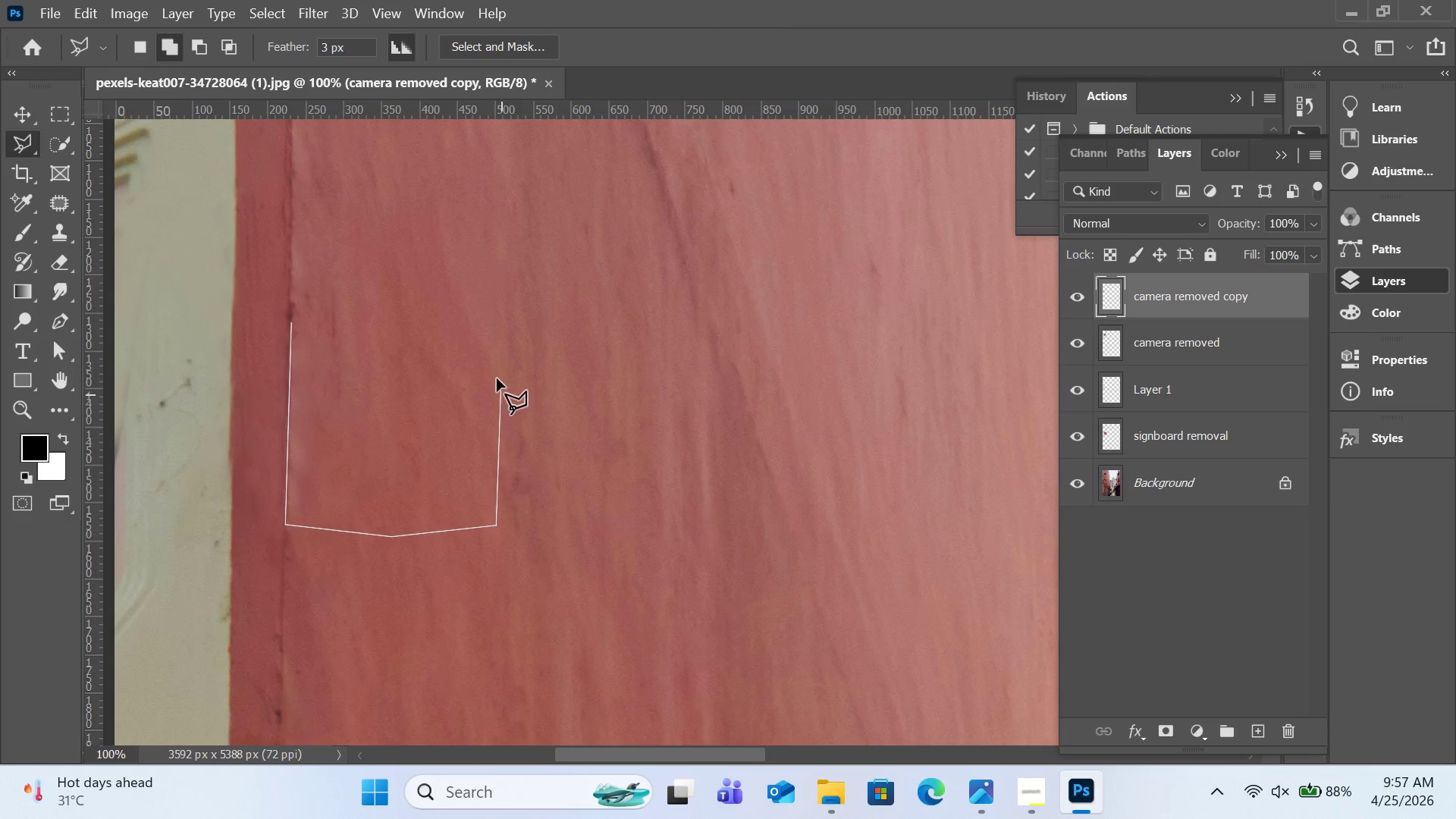 
triple_click([457, 318])
 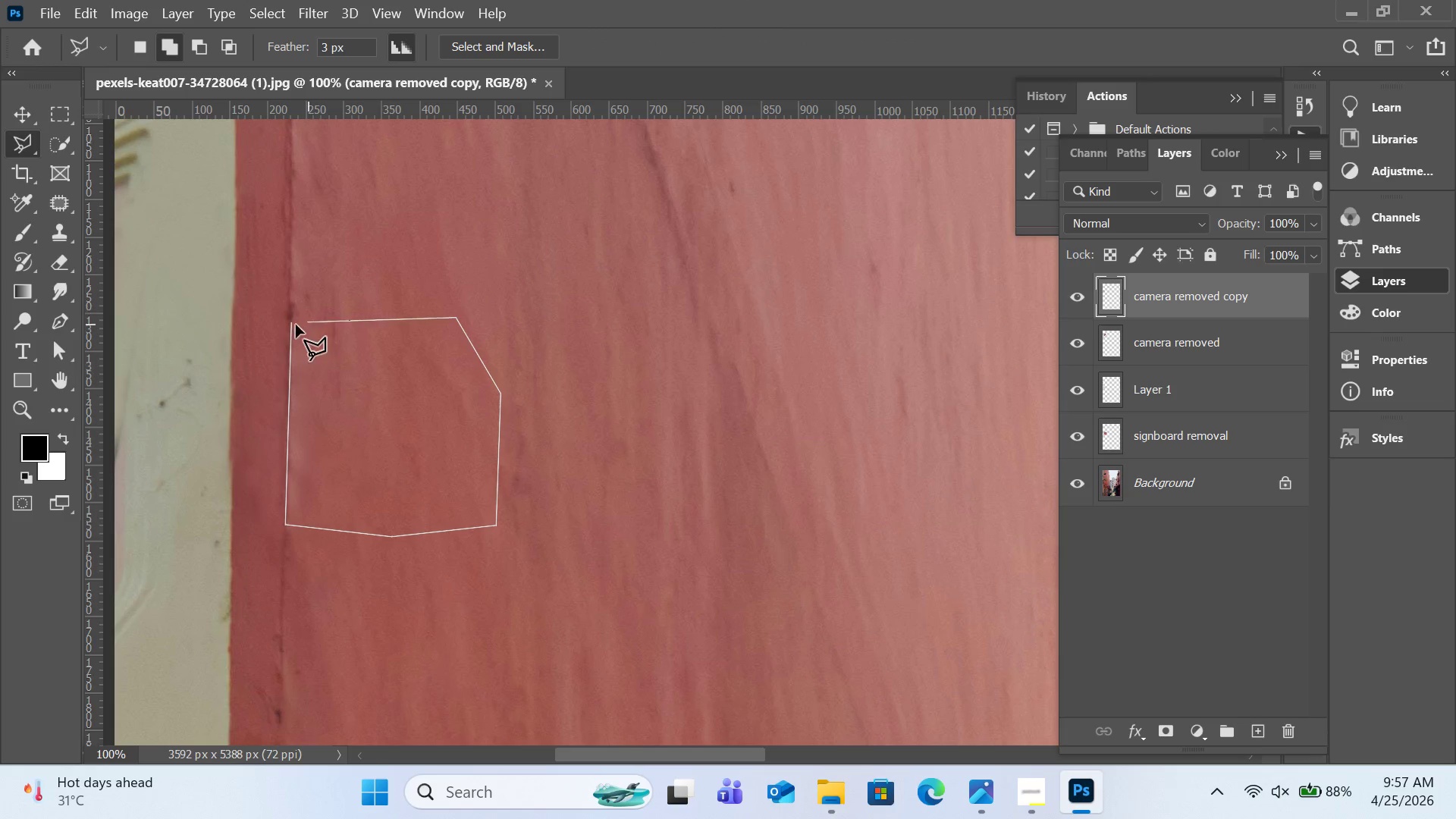 
left_click([295, 325])
 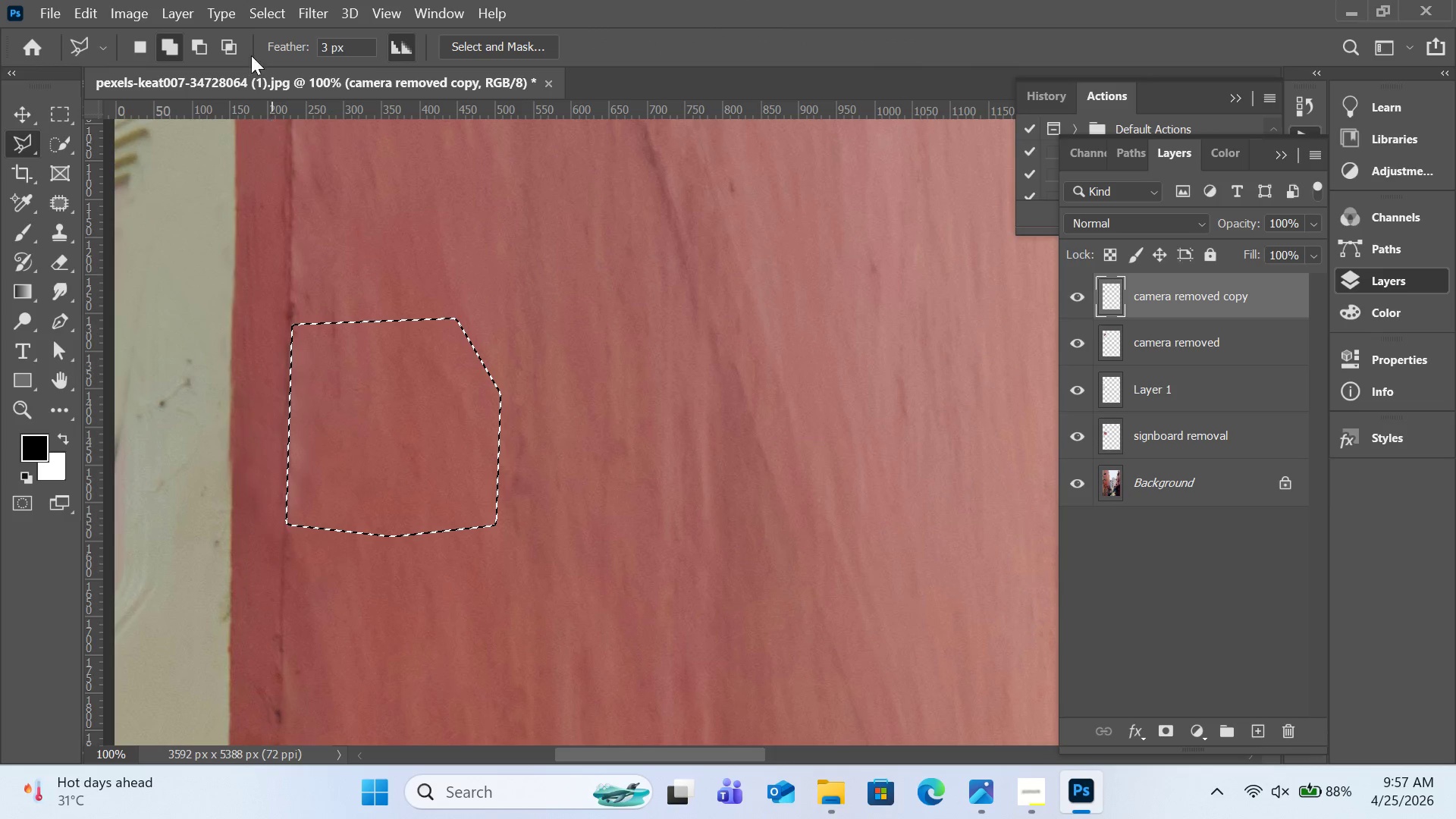 
left_click([271, 20])
 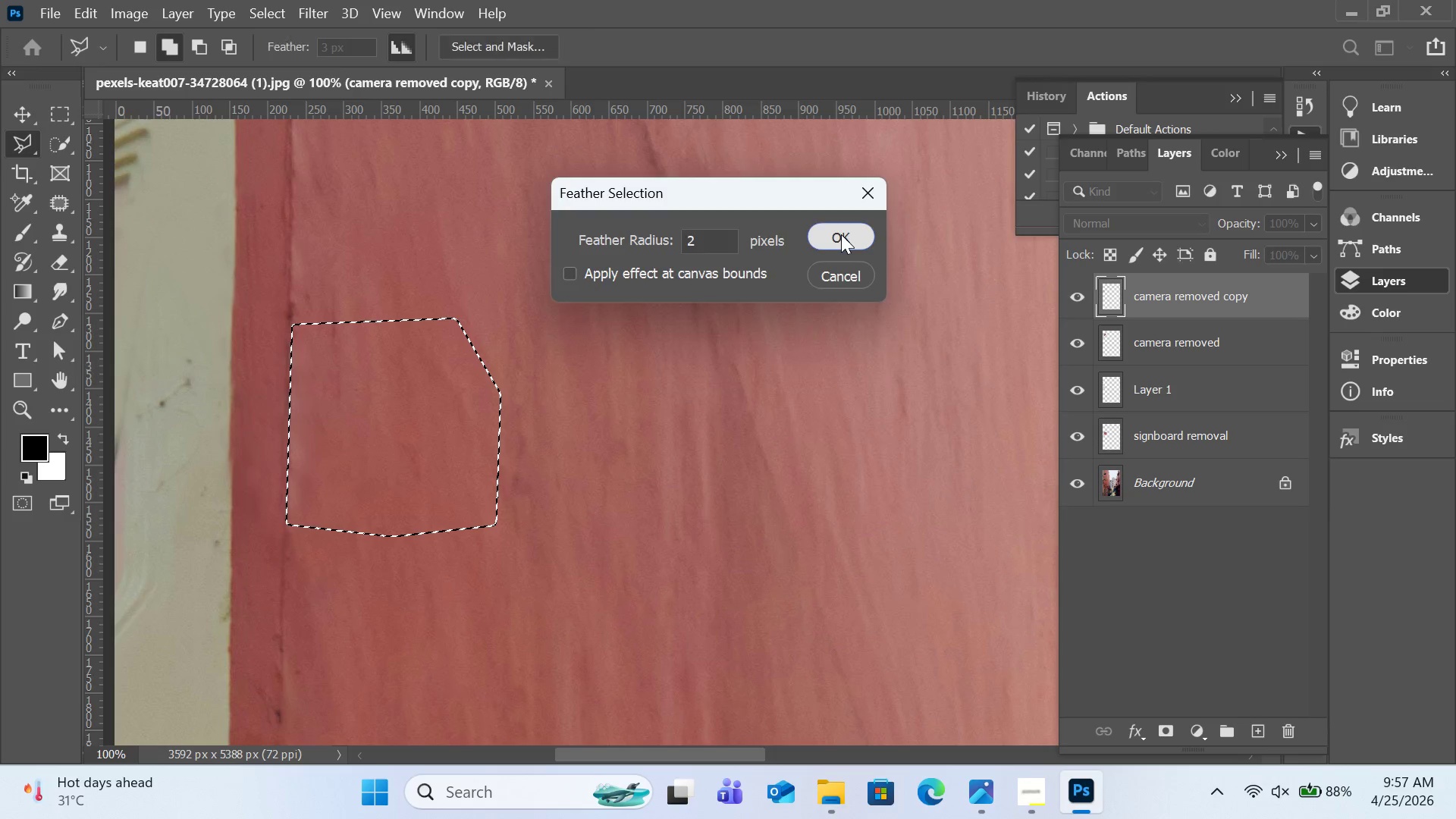 
wait(5.25)
 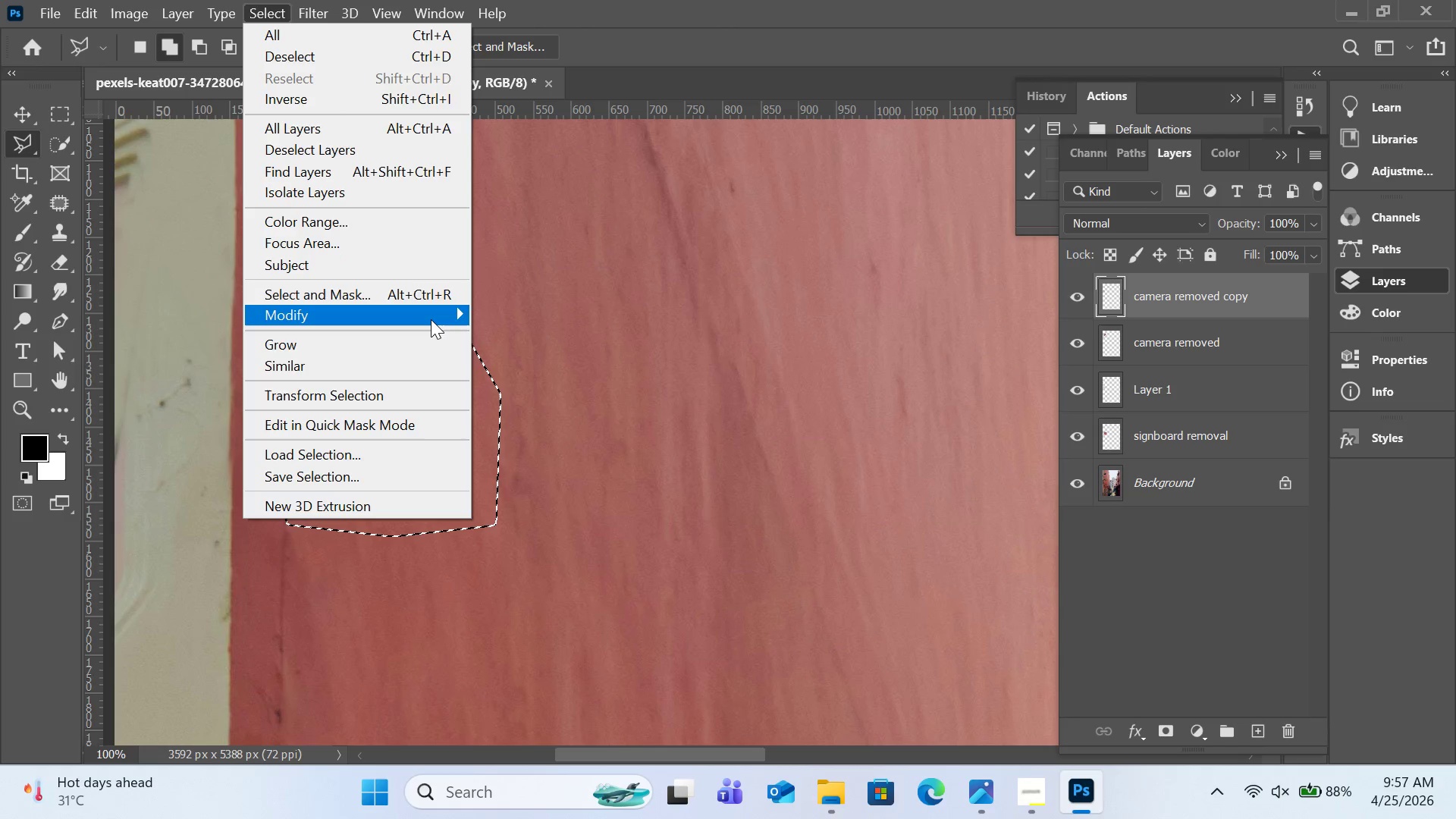 
left_click([65, 237])
 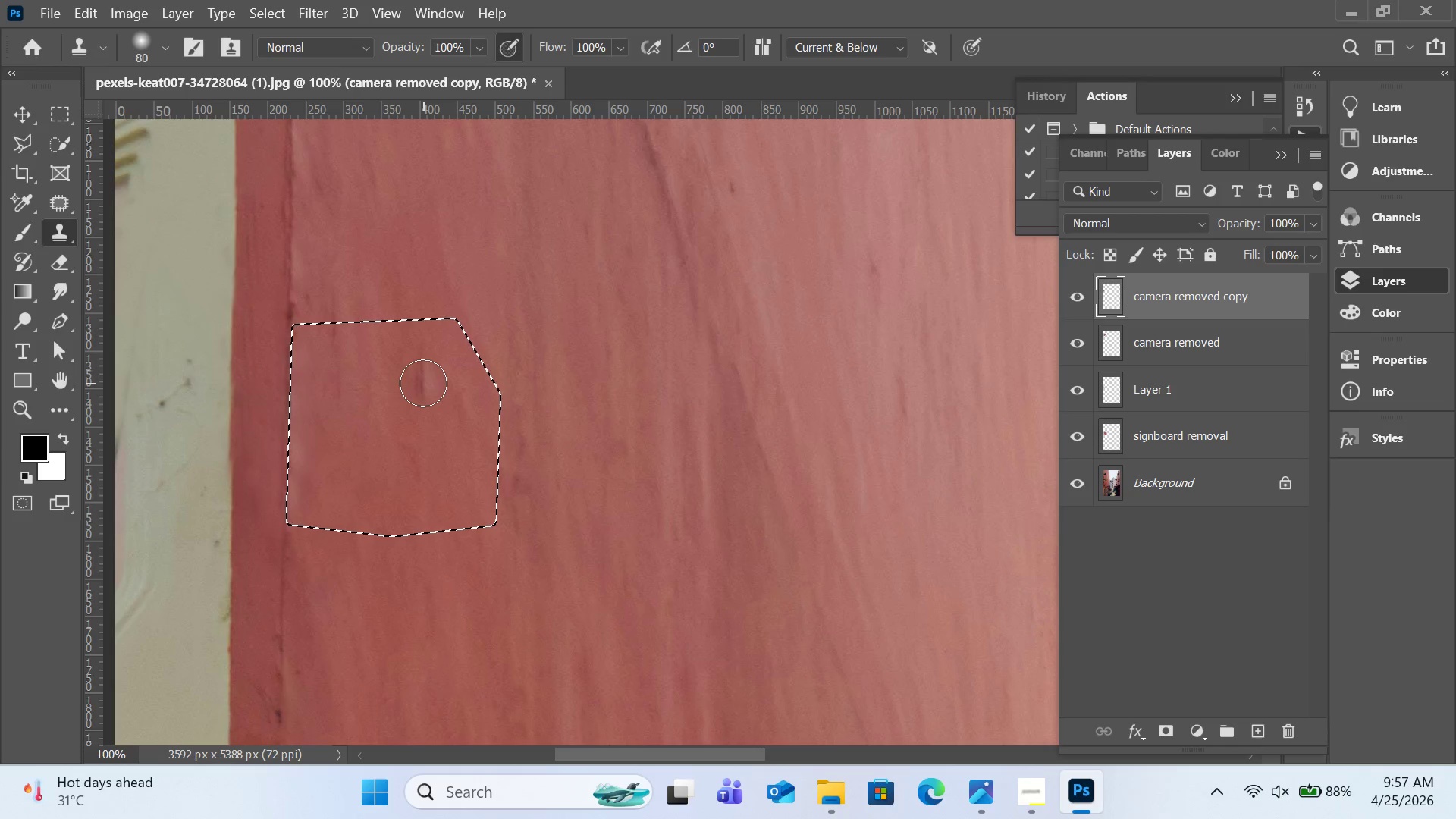 
hold_key(key=AltLeft, duration=0.58)
 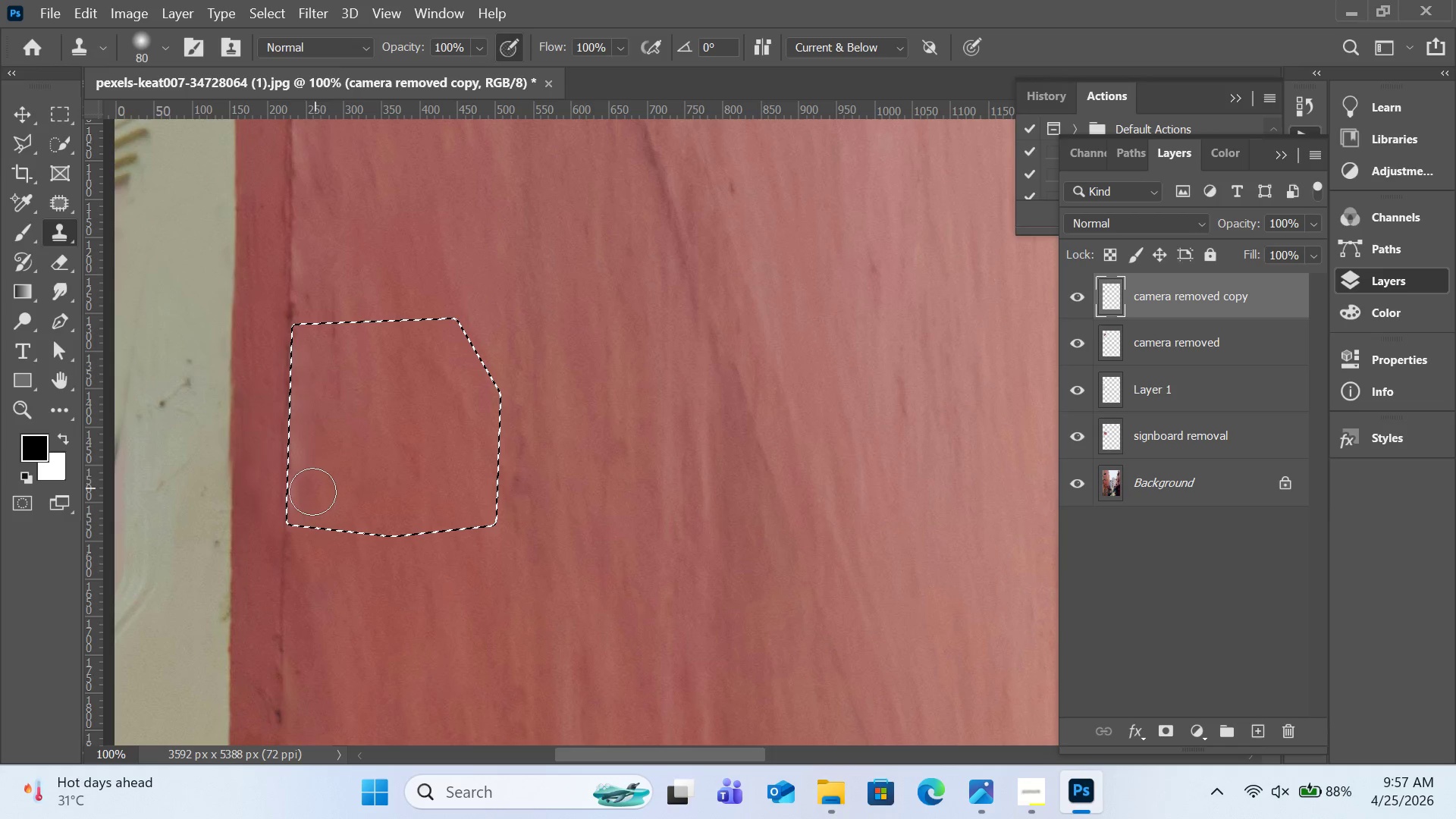 
left_click_drag(start_coordinate=[311, 494], to_coordinate=[300, 355])
 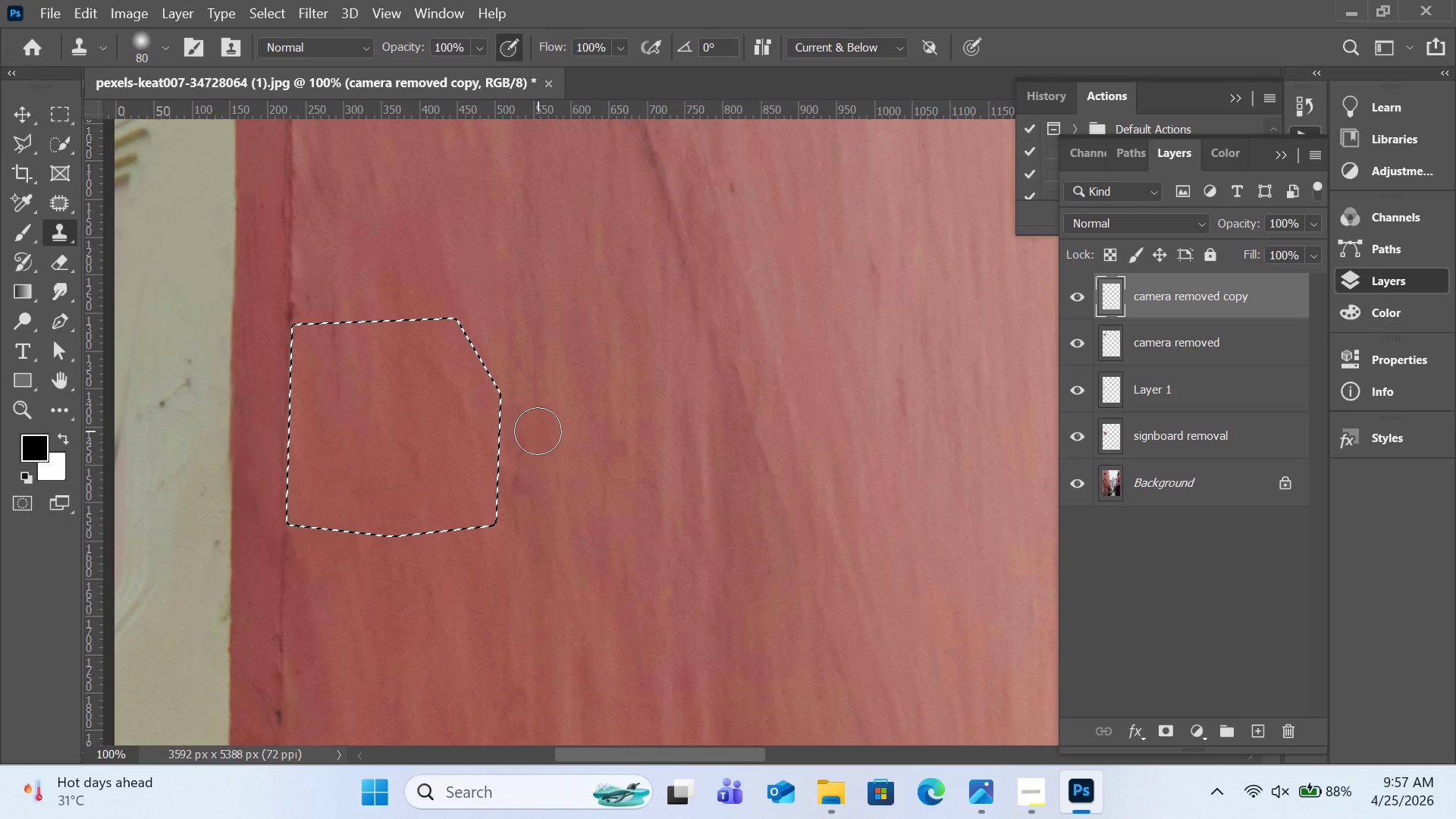 
key(Control+D)
 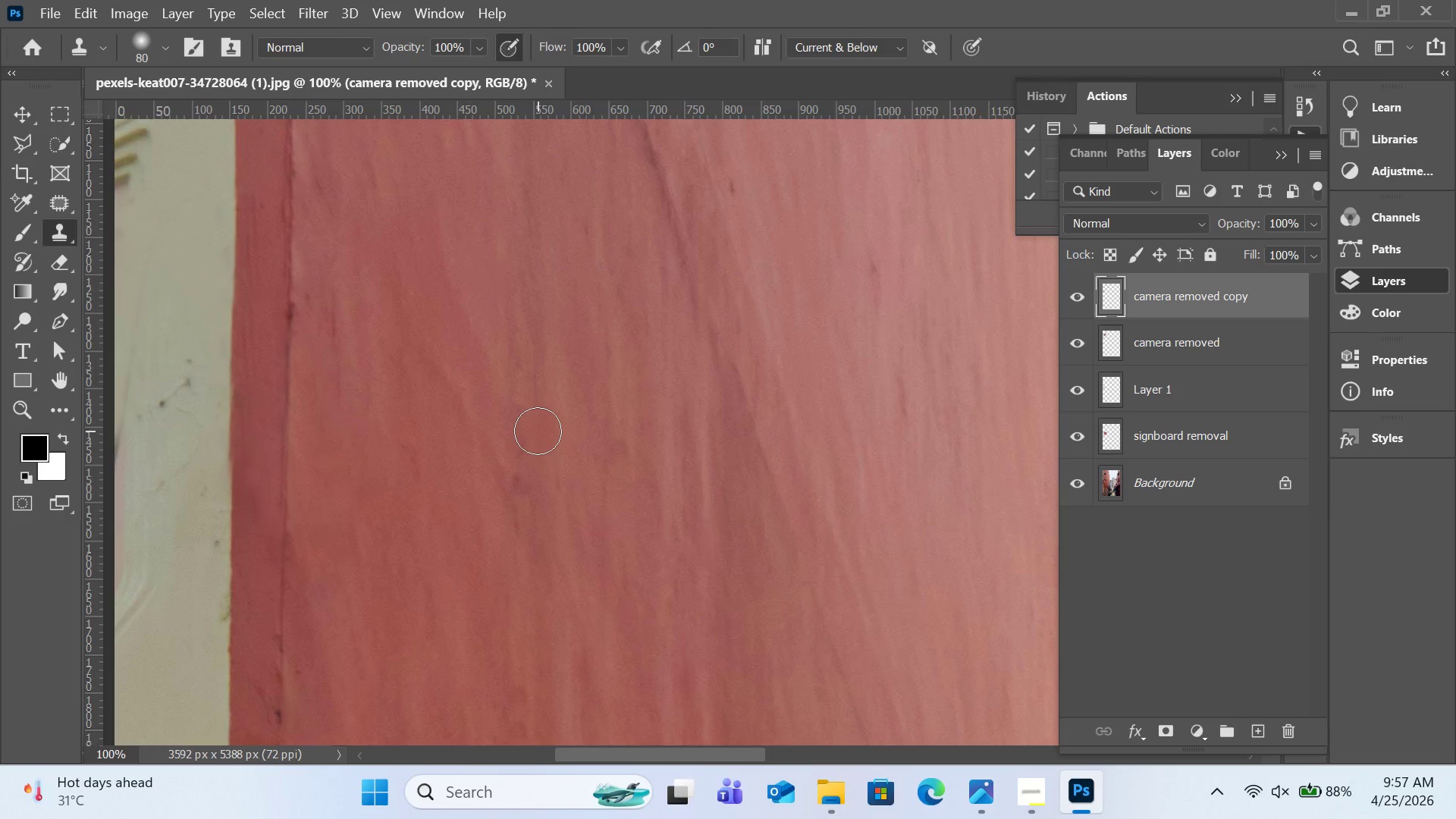 
scroll: coordinate [538, 431], scroll_direction: up, amount: 3.0
 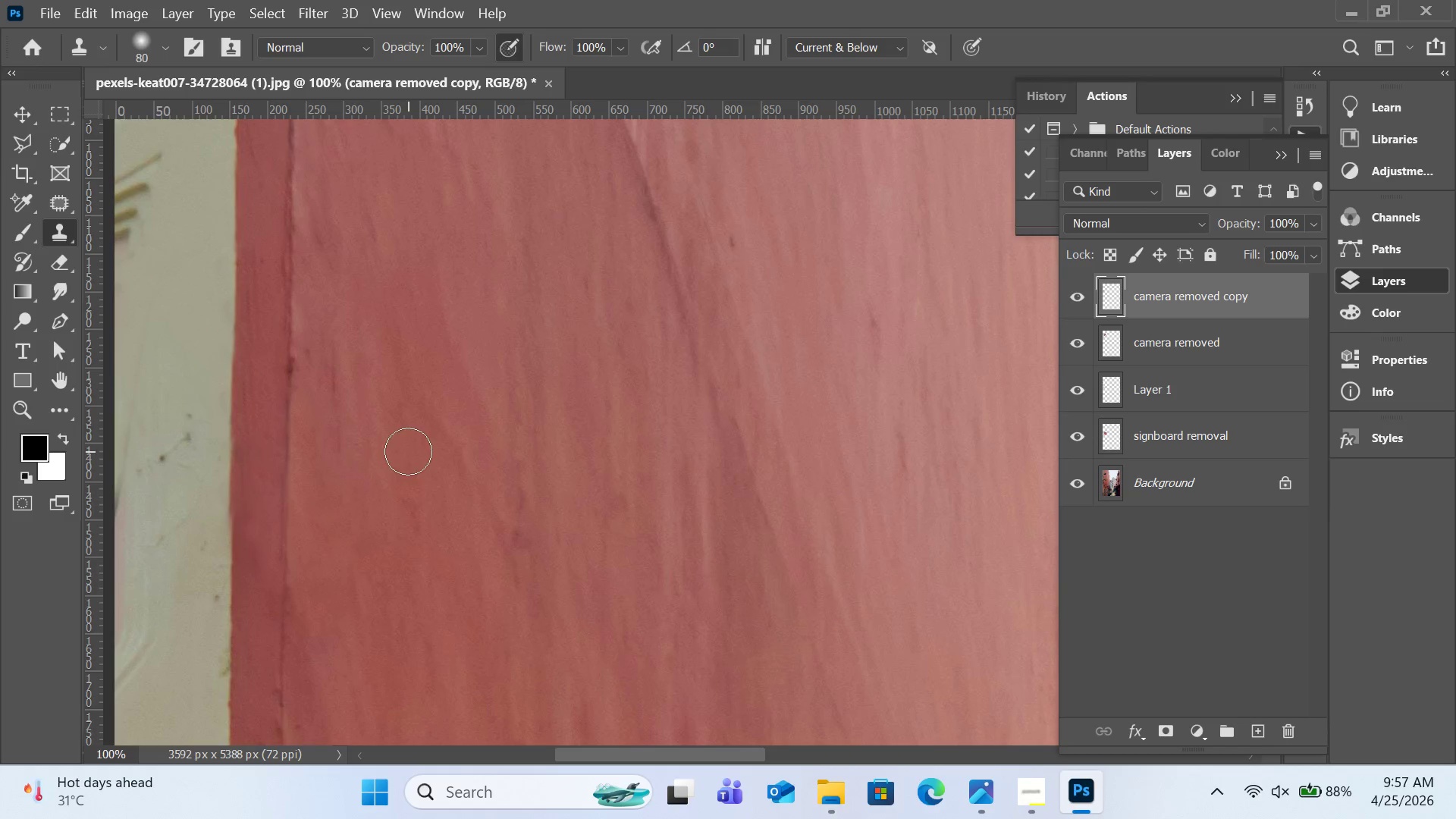 
hold_key(key=AltLeft, duration=1.94)
left_click([234, 199])
 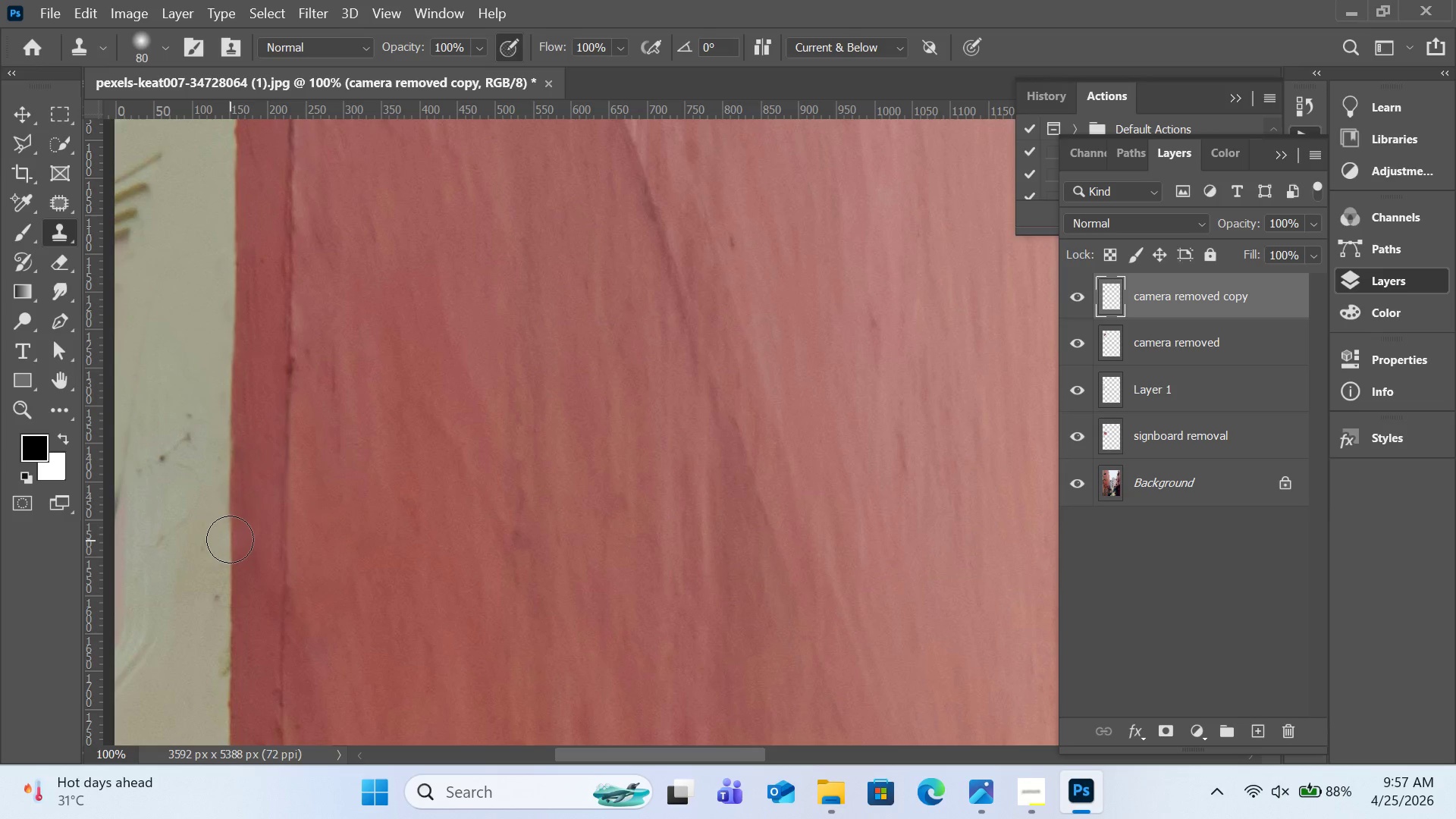 
wait(6.33)
 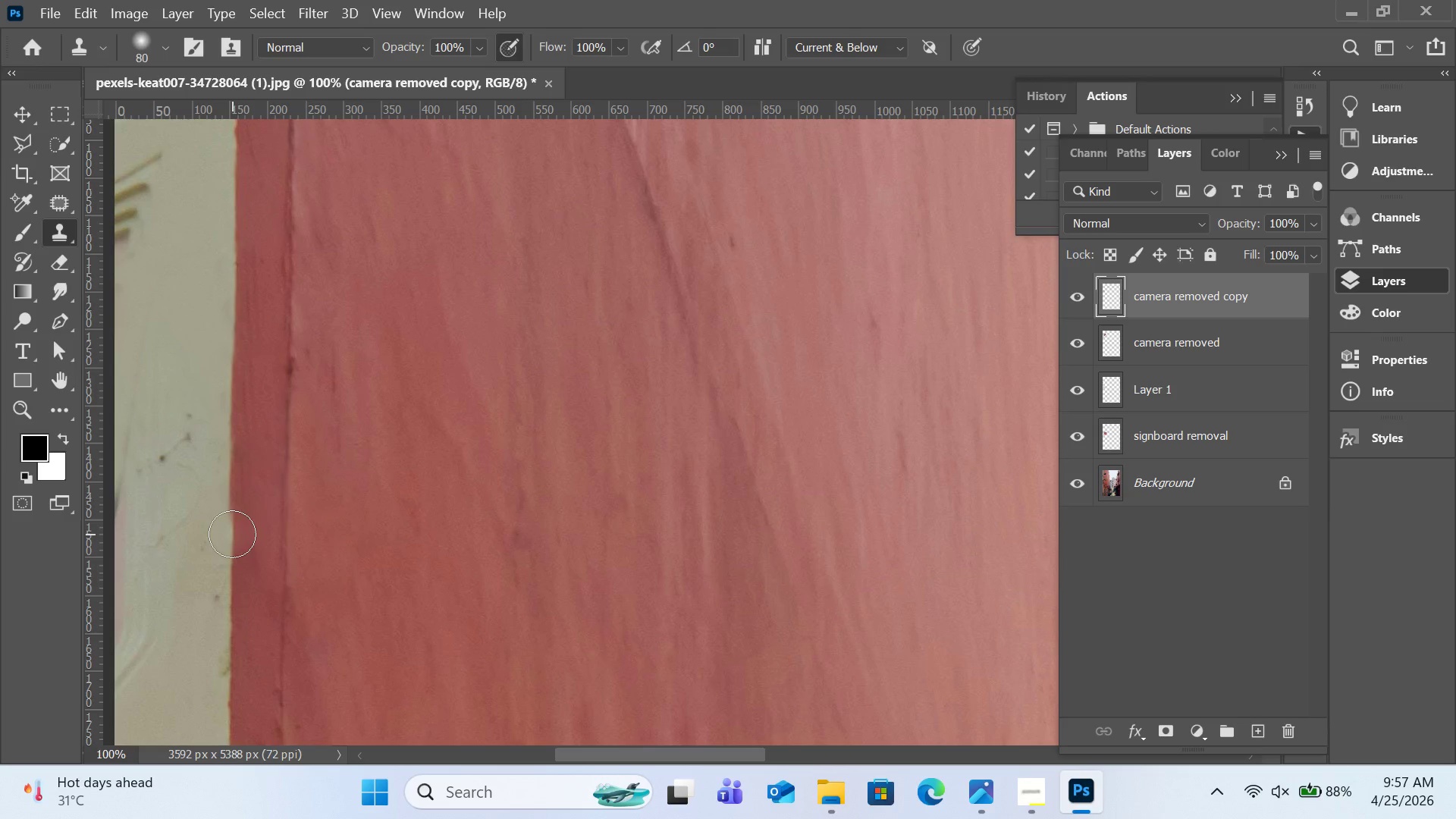 
left_click_drag(start_coordinate=[228, 532], to_coordinate=[228, 551])
 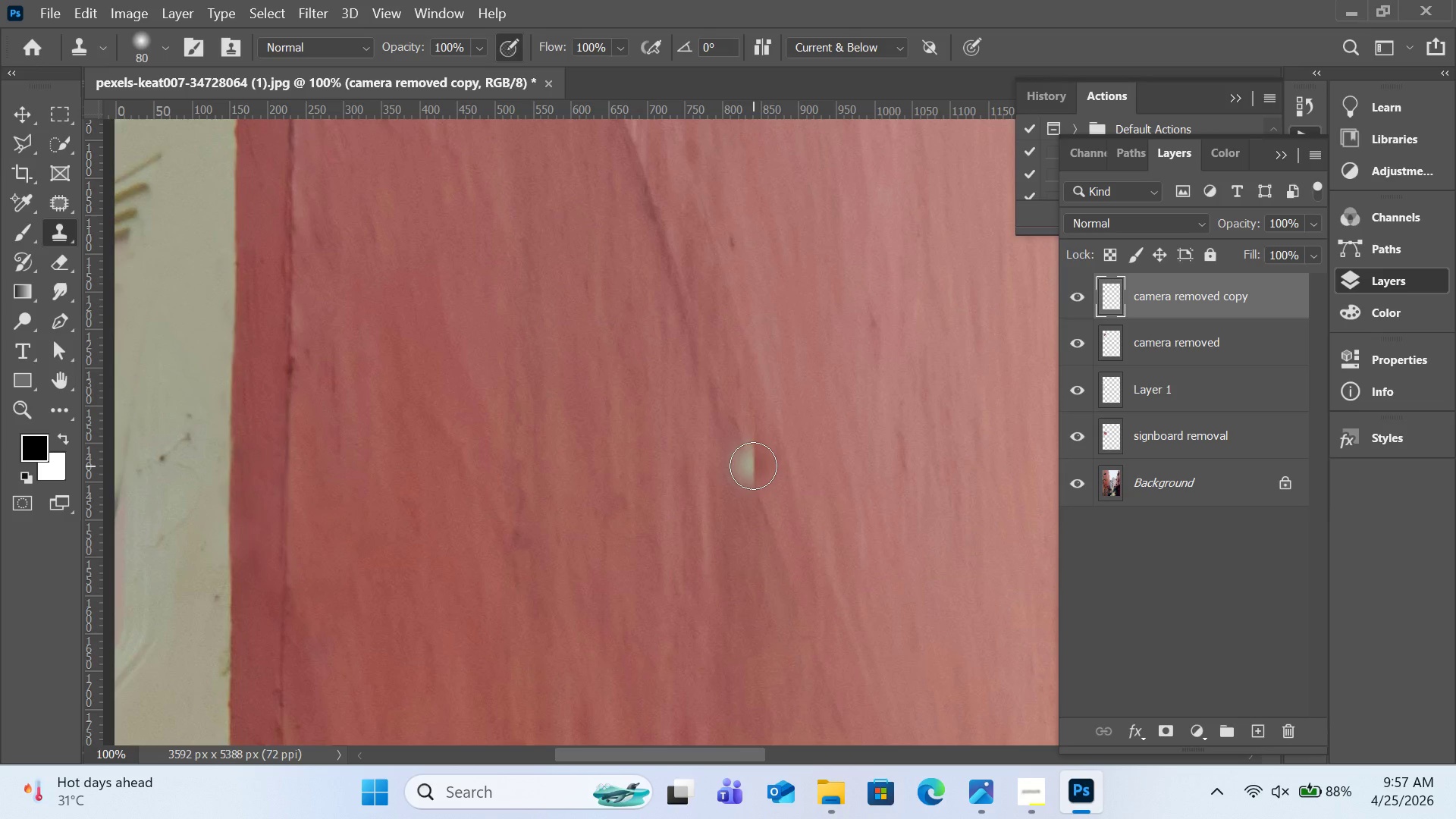 
key(Control+0)
 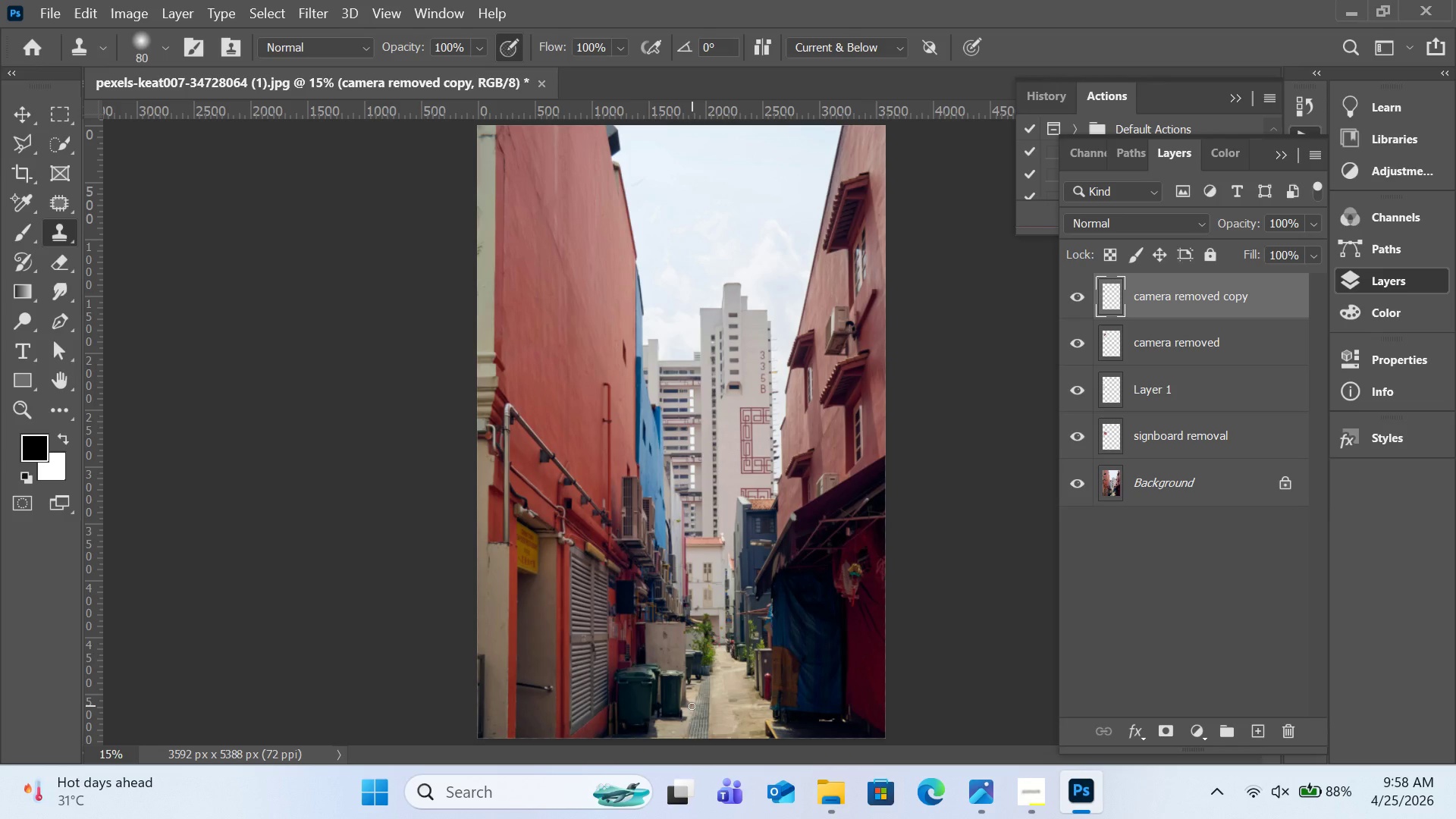 
wait(23.83)
 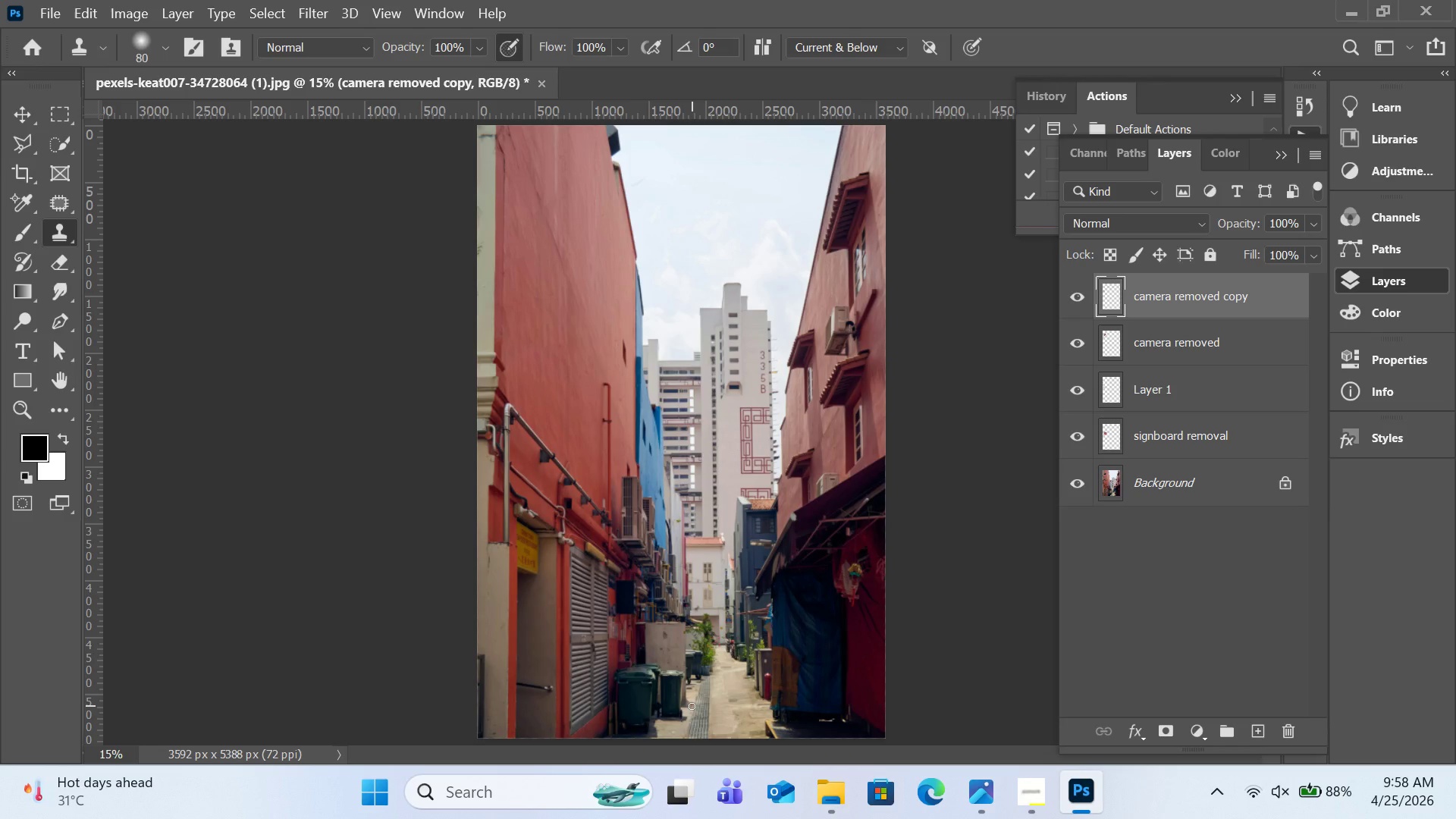 
key(Control+Equal)
 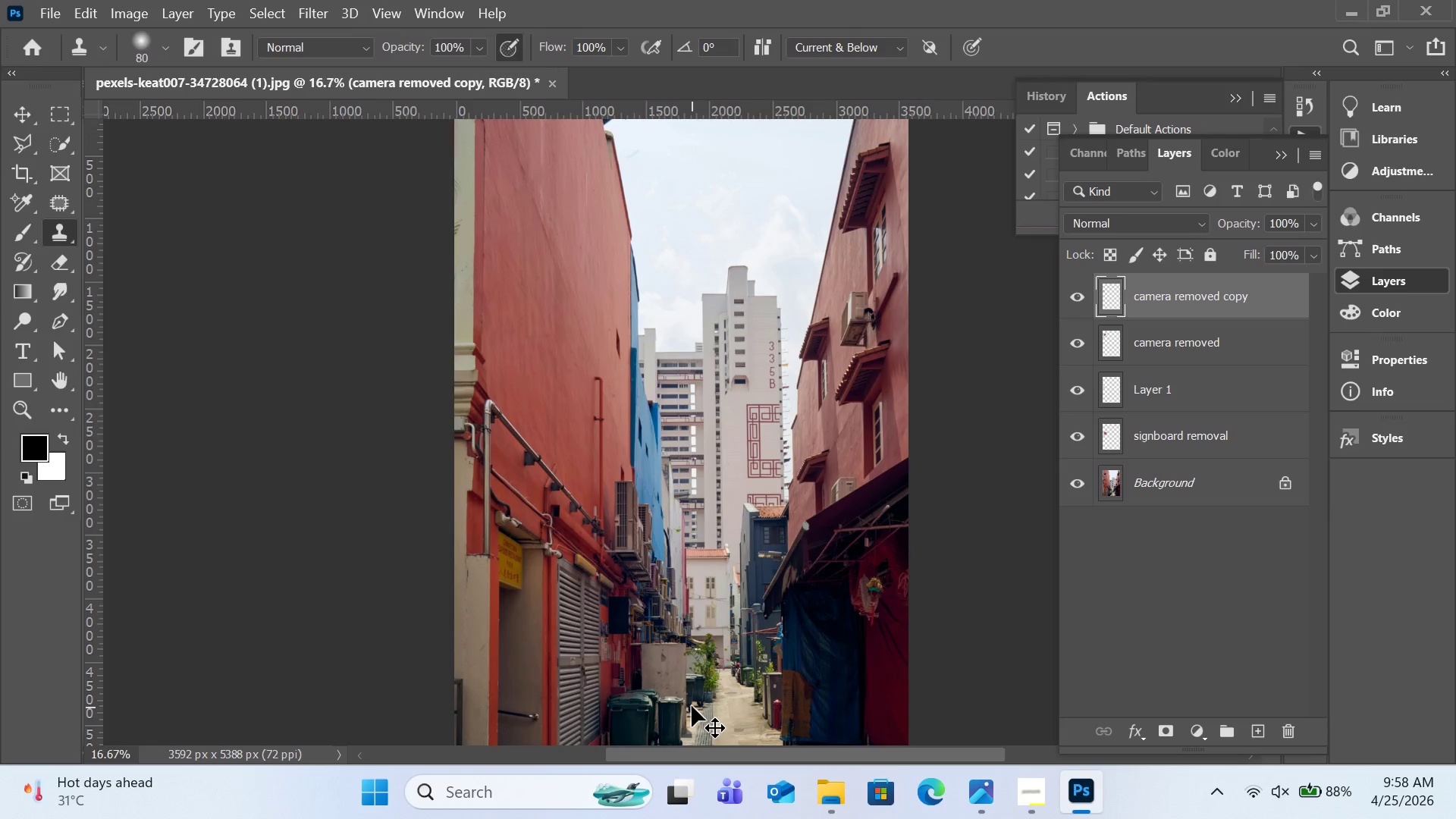 
key(Control+Equal)
 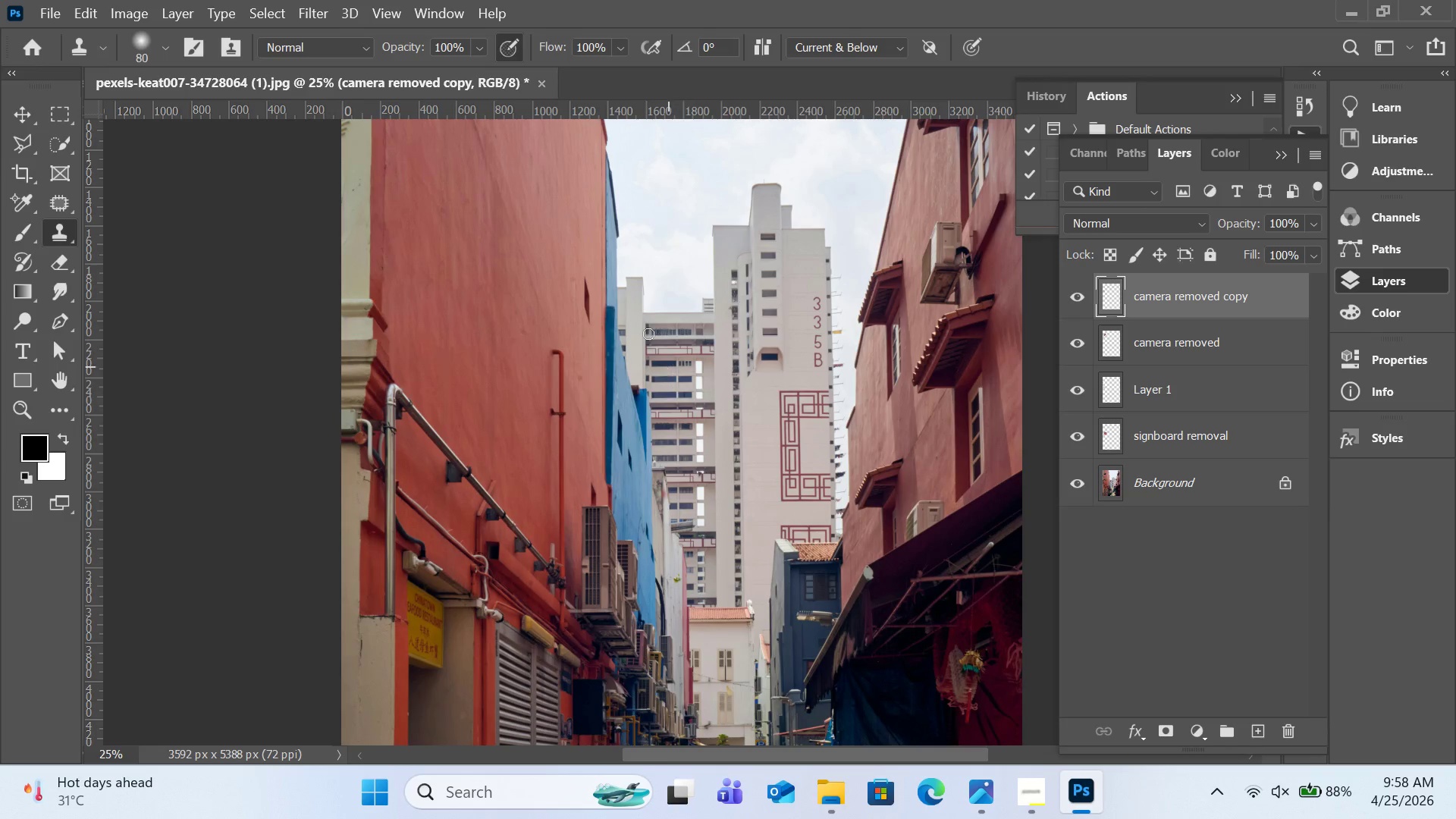 
wait(5.39)
 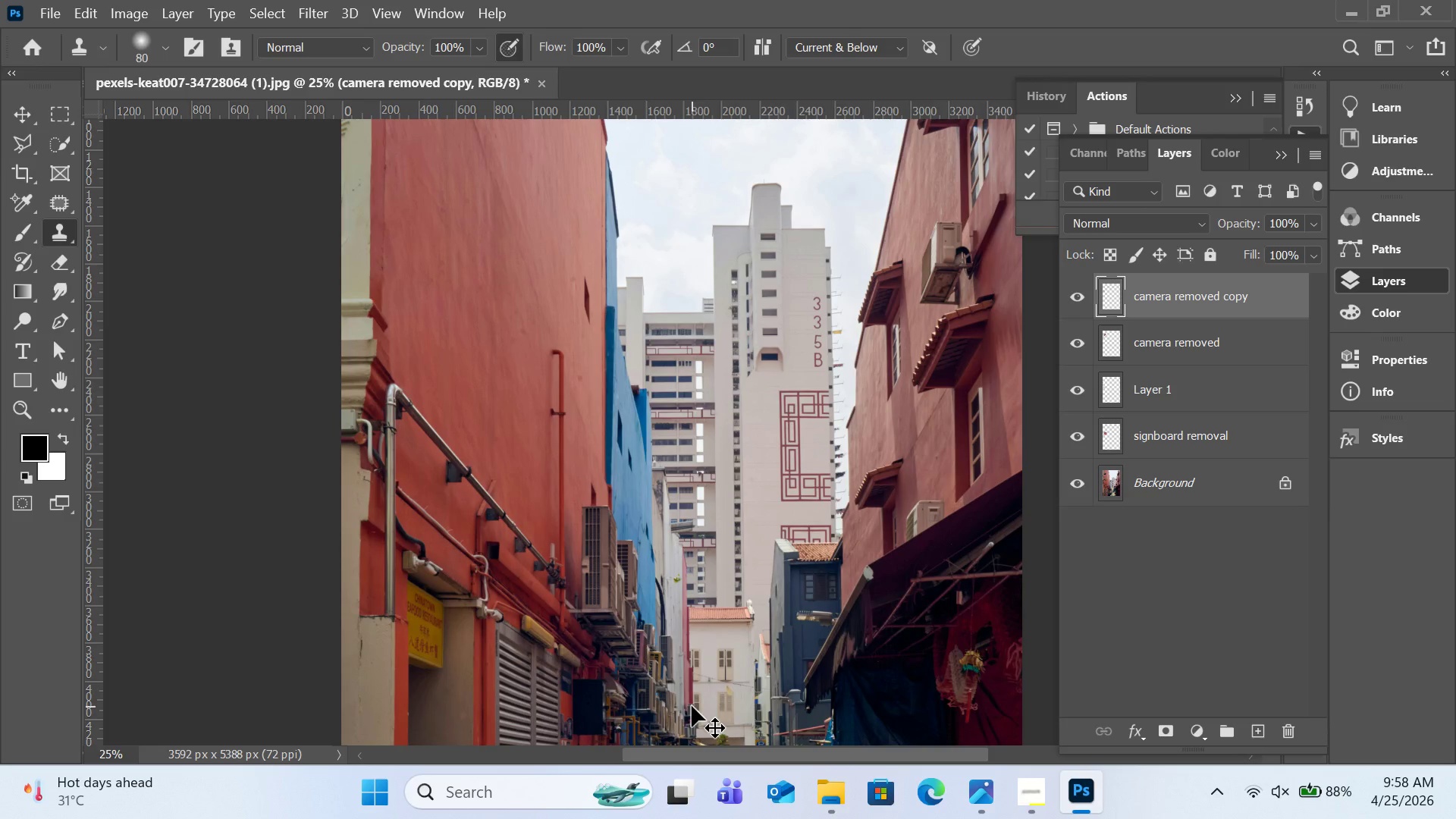 
key(Control+Equal)
 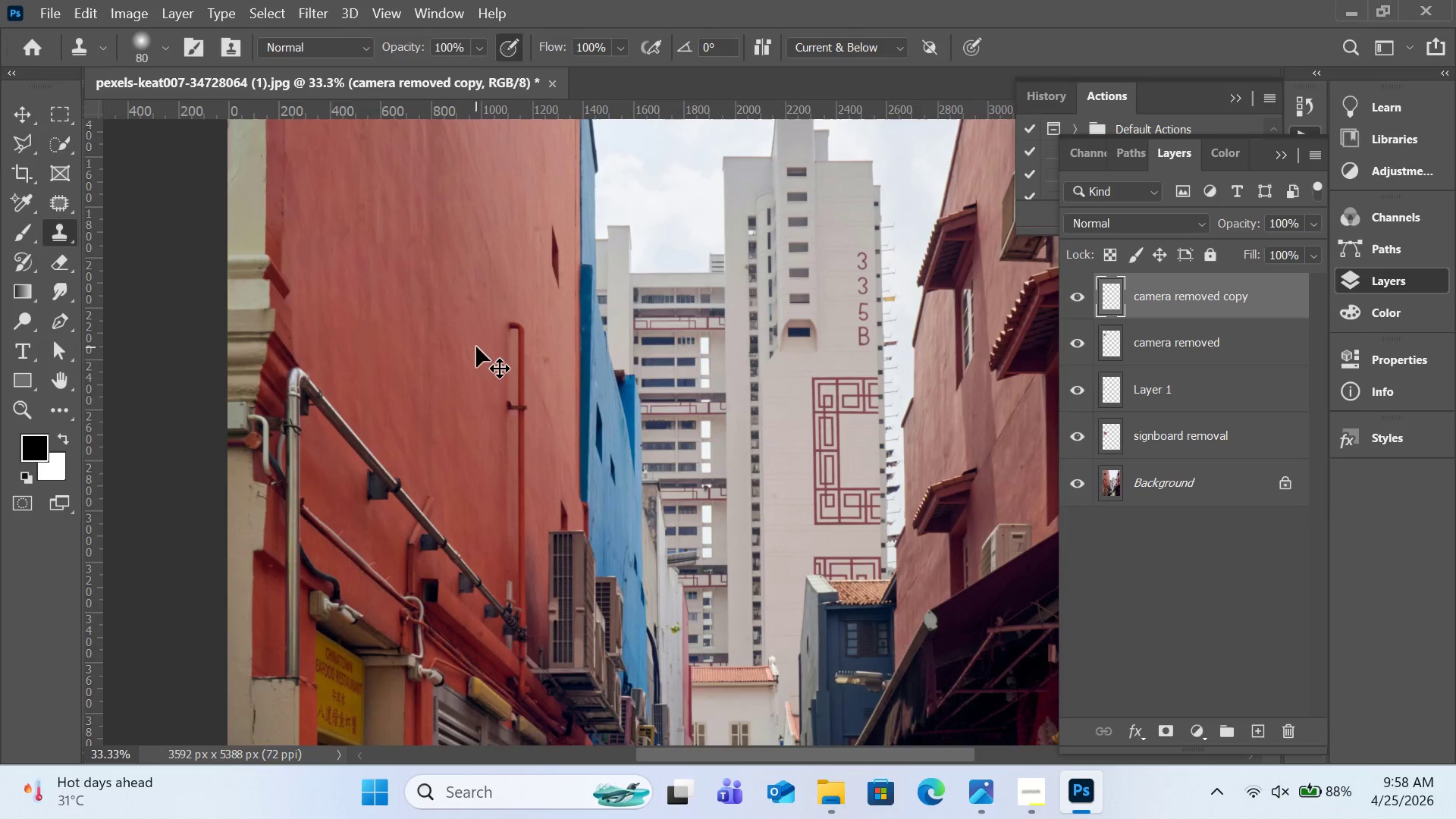 
key(Control+Equal)
 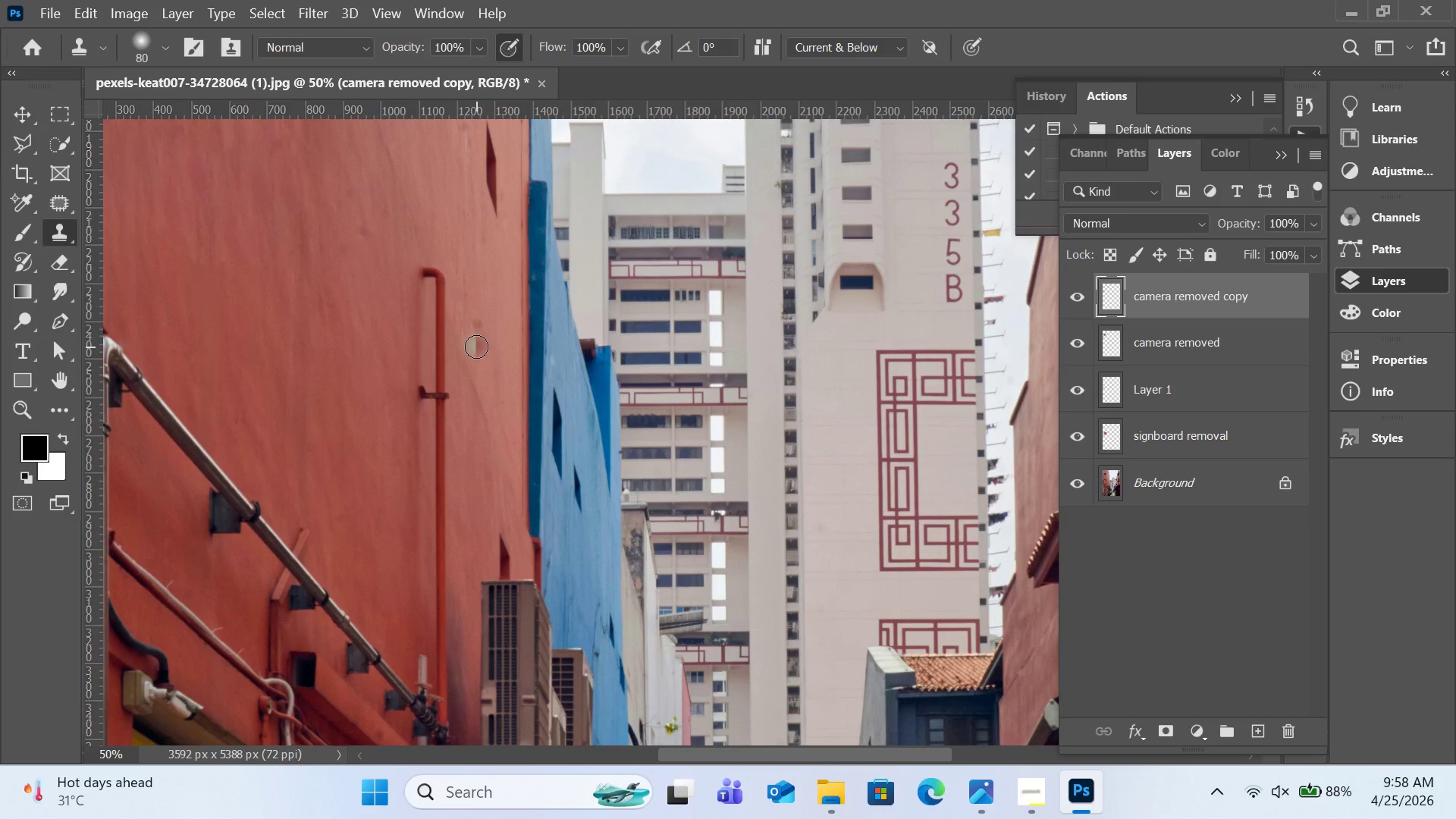 
key(H)
 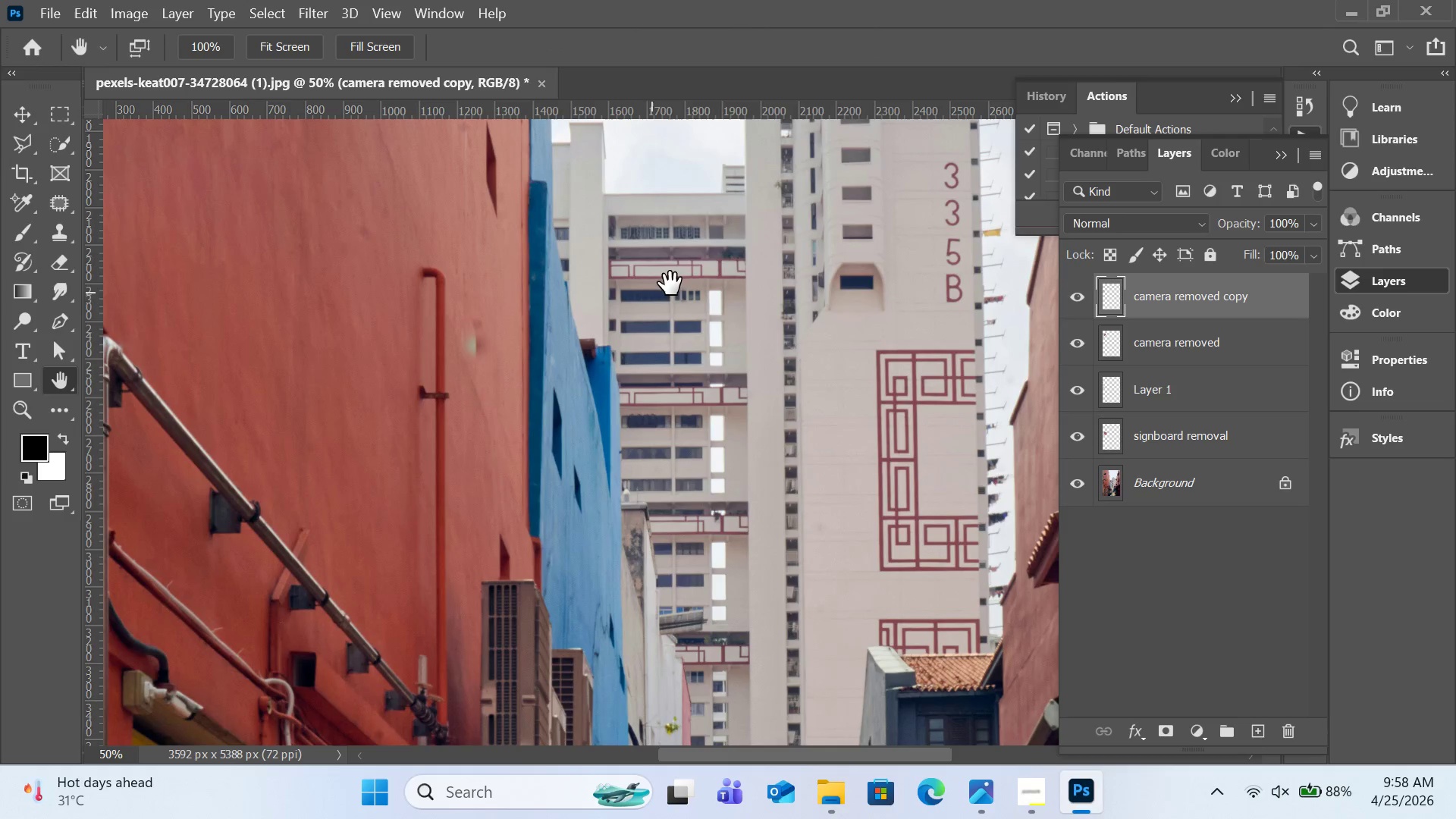 
left_click_drag(start_coordinate=[673, 284], to_coordinate=[586, 496])
 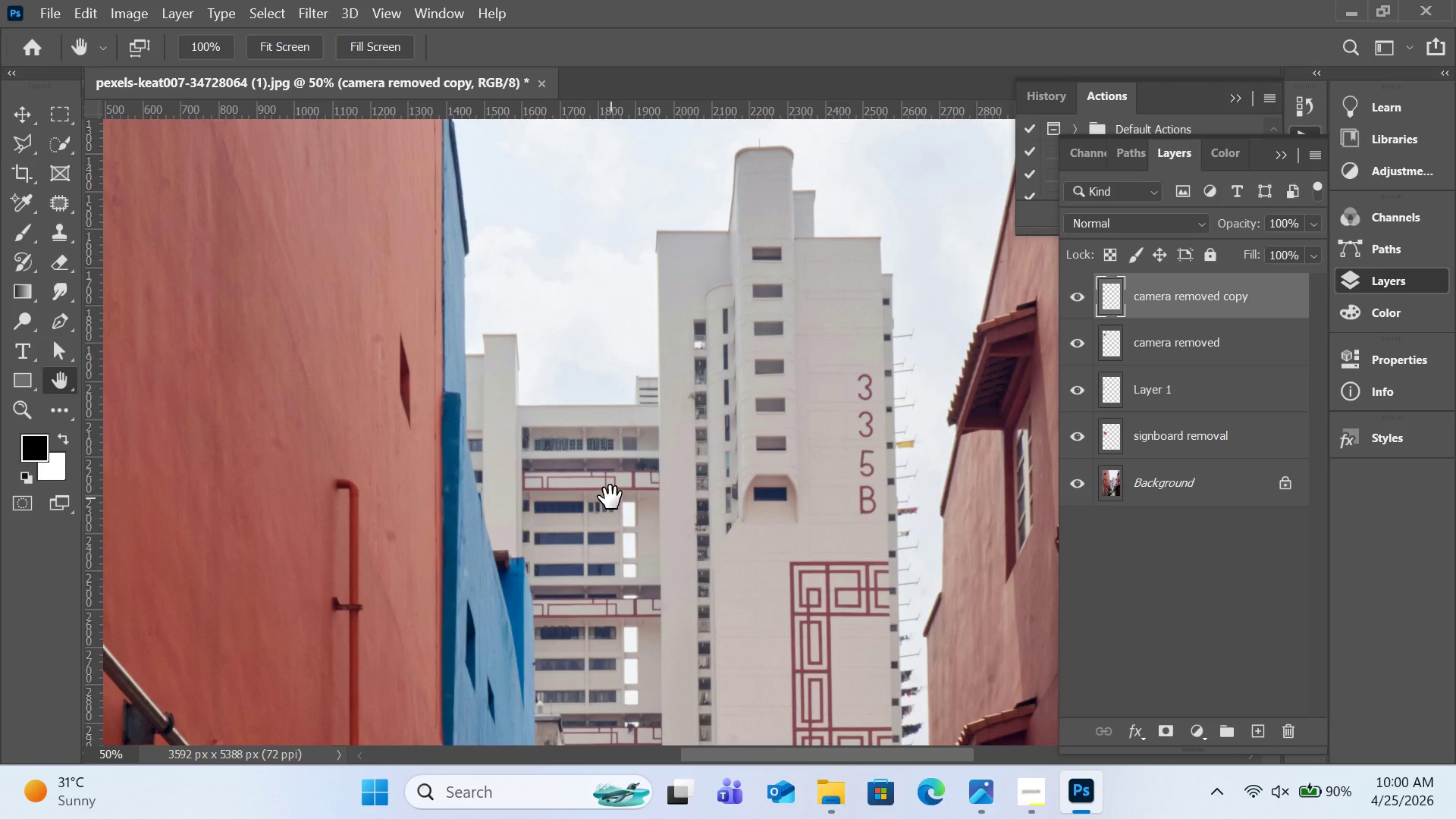 
wait(144.11)
 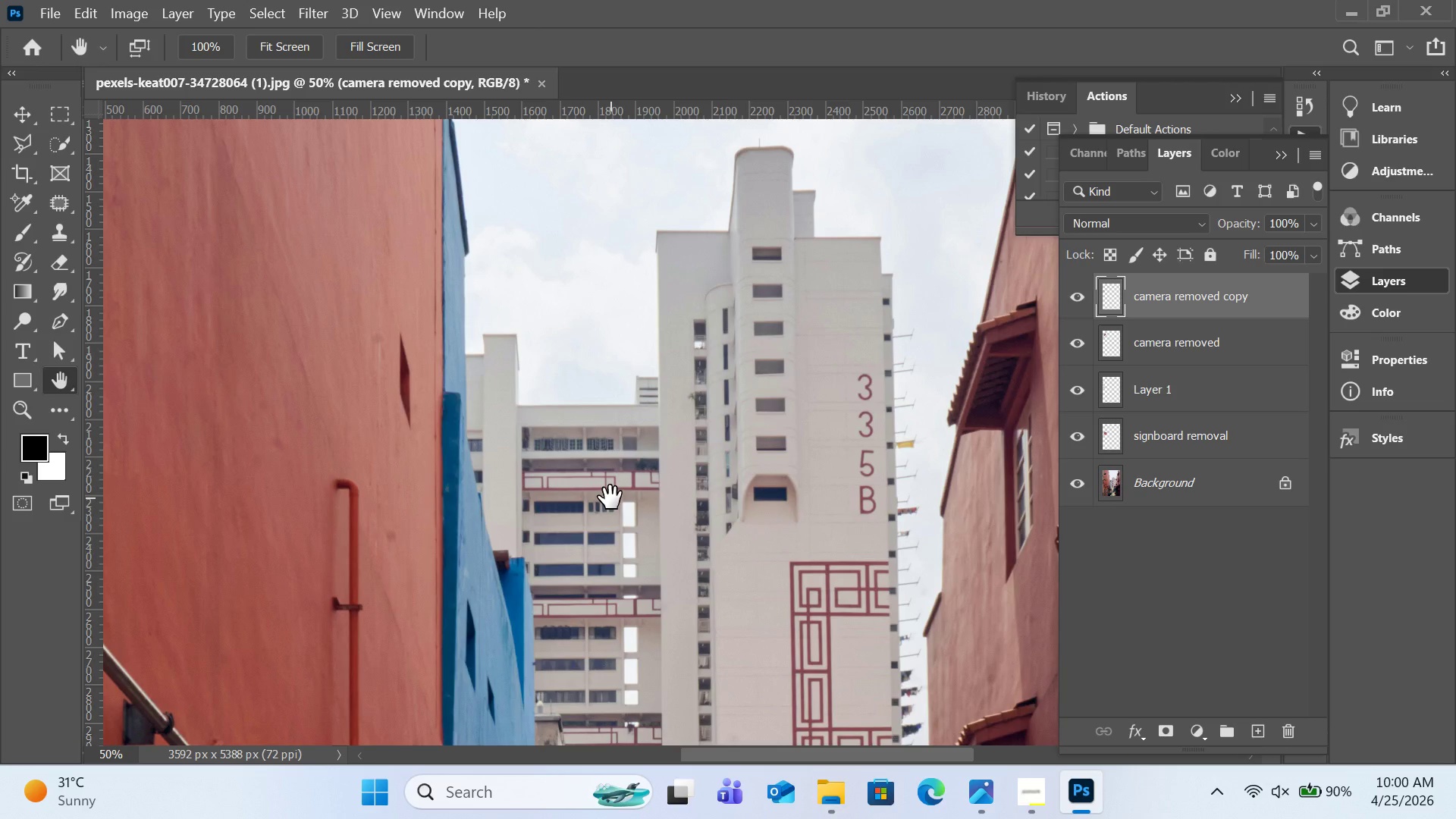 
key(Control+Minus)
 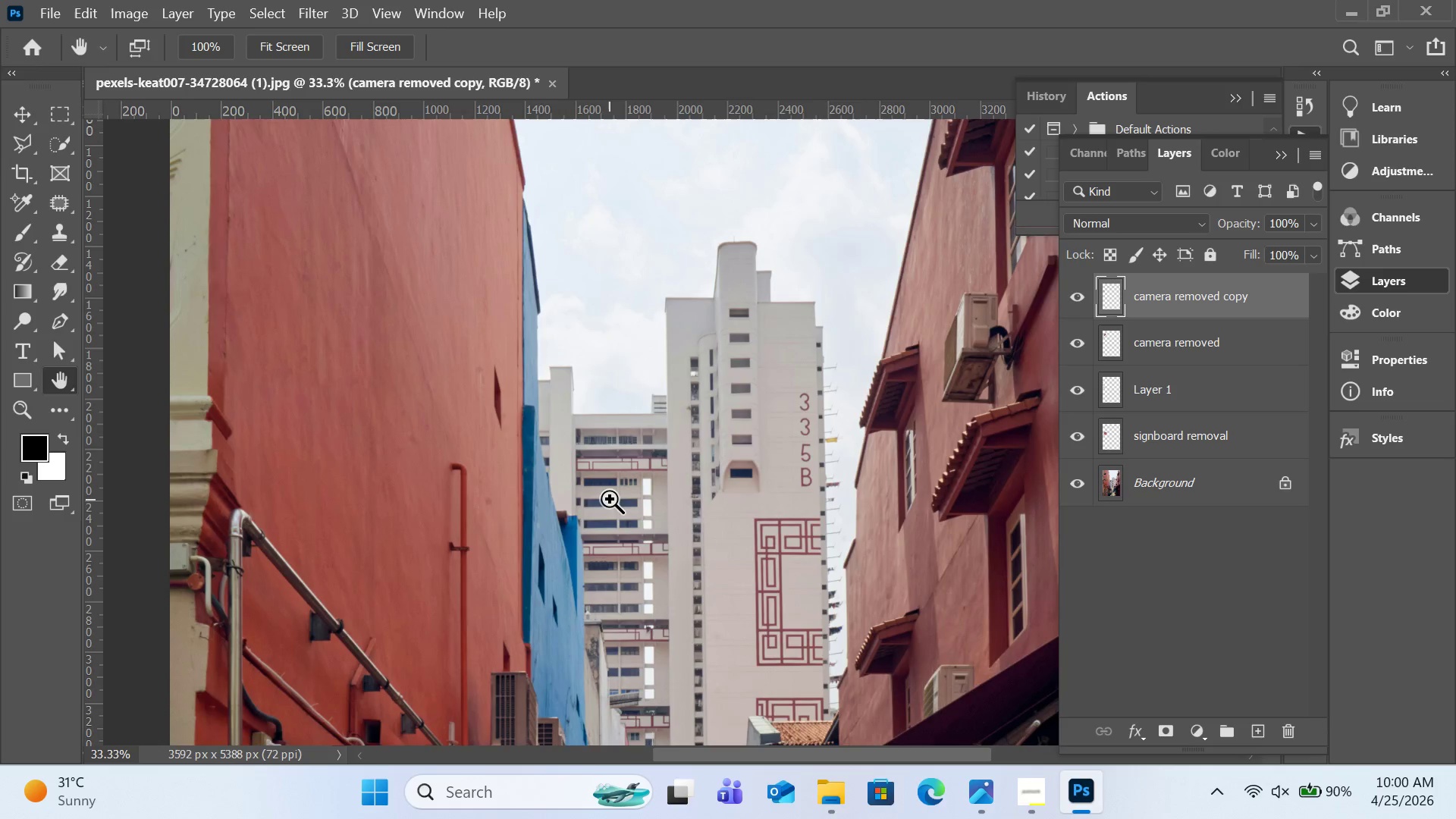 
key(Control+Minus)
 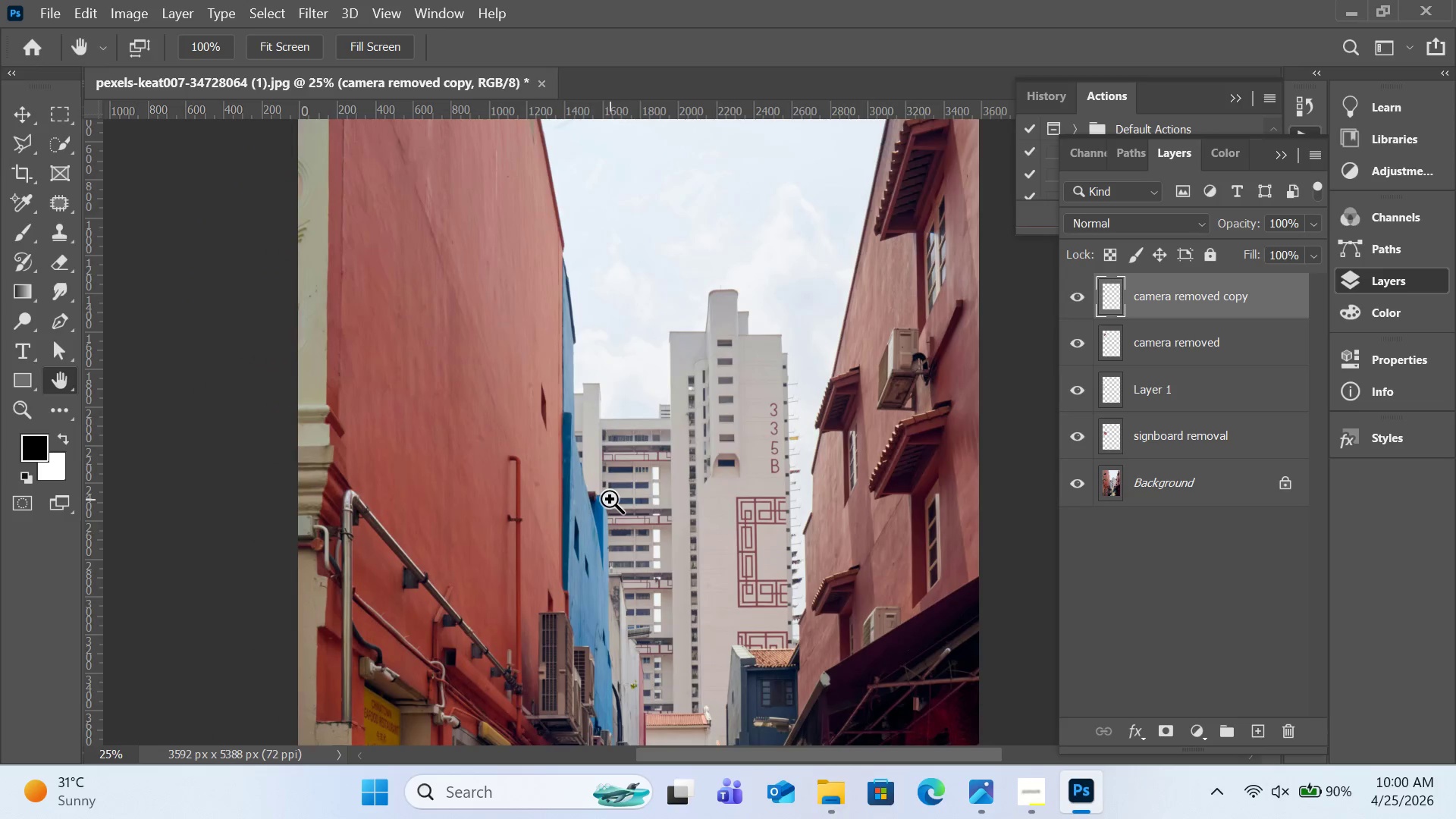 
key(Control+Minus)
 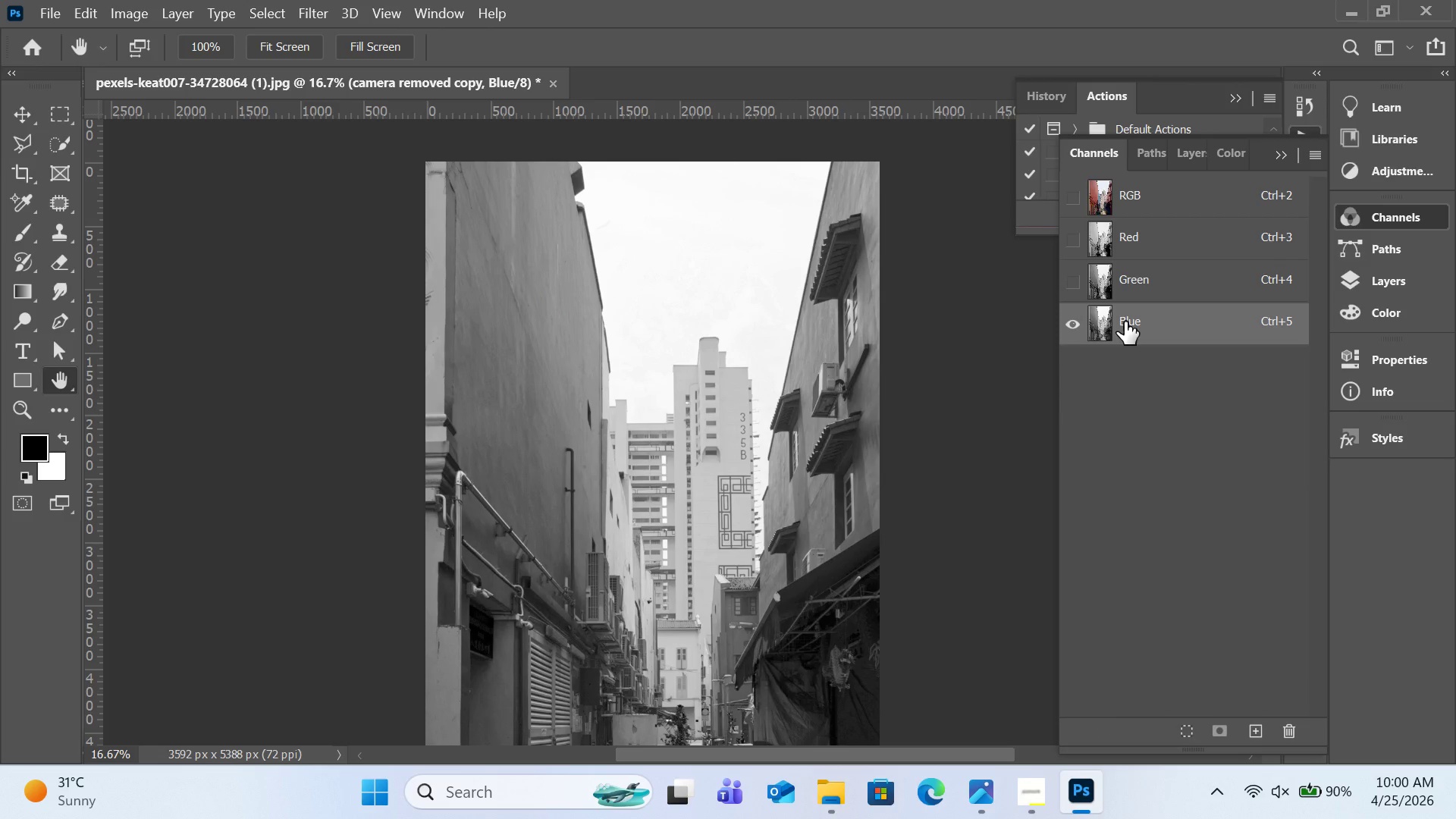 
wait(6.47)
 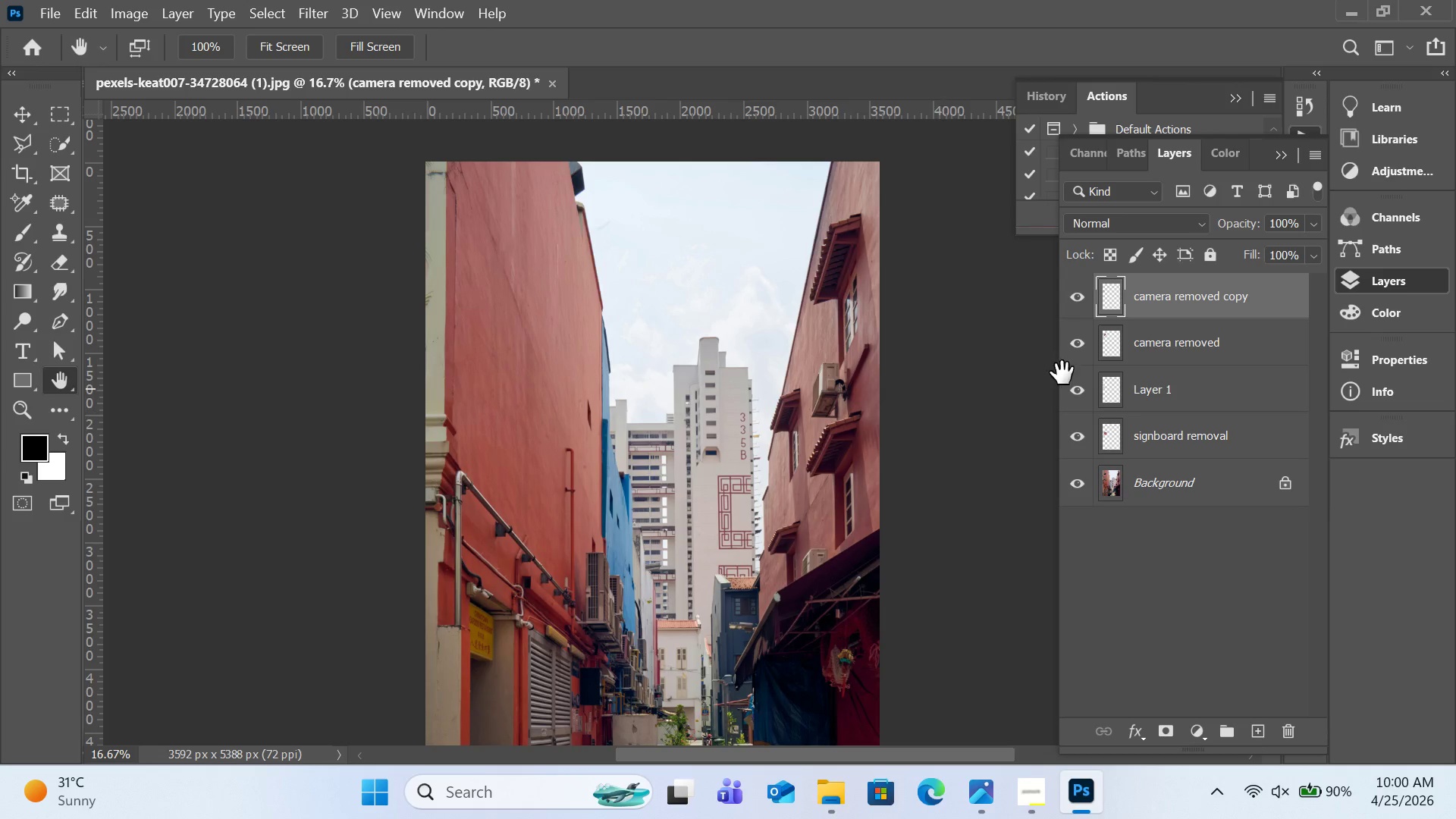 
left_click([1131, 289])
 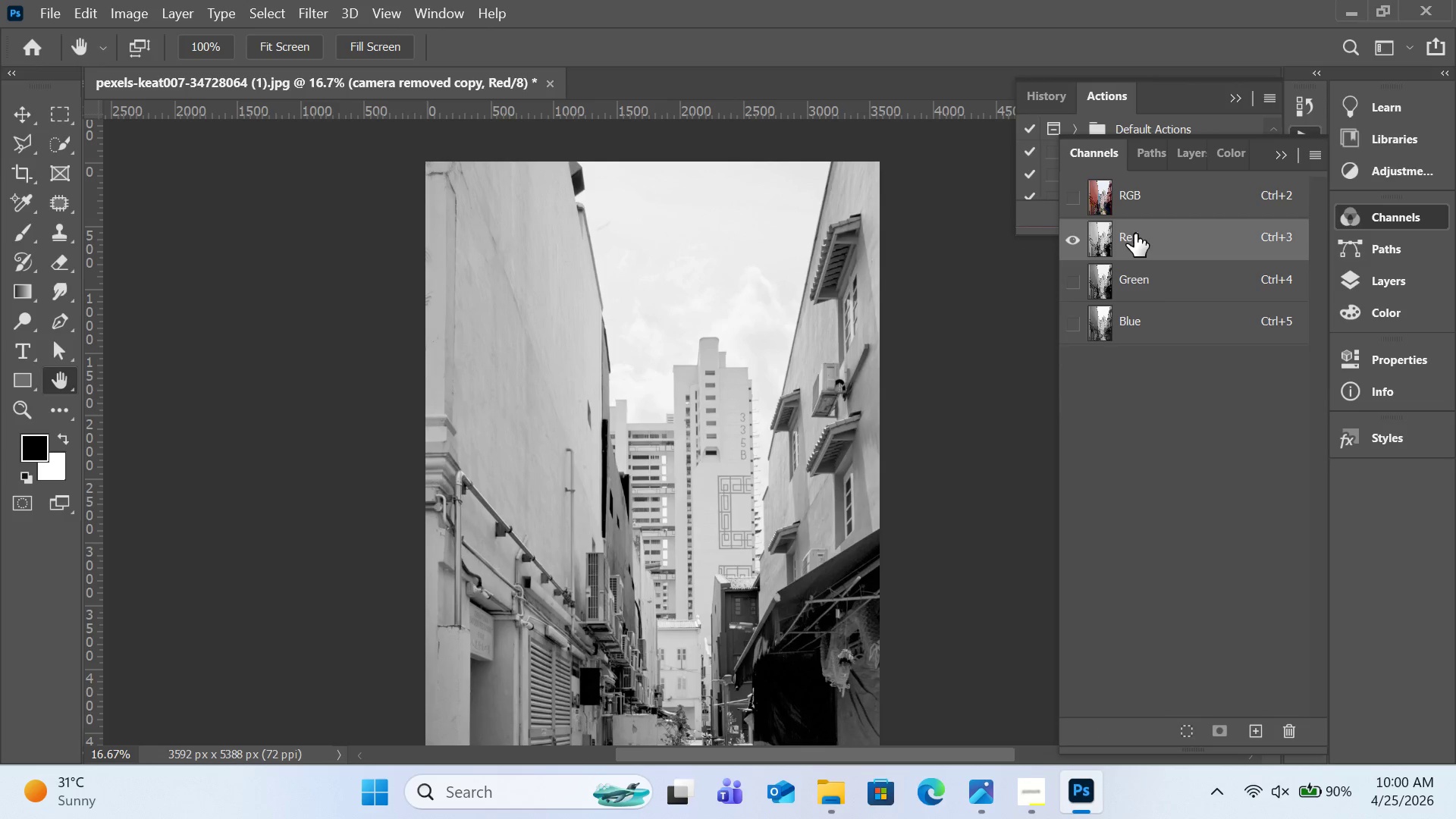 
left_click([1139, 258])
 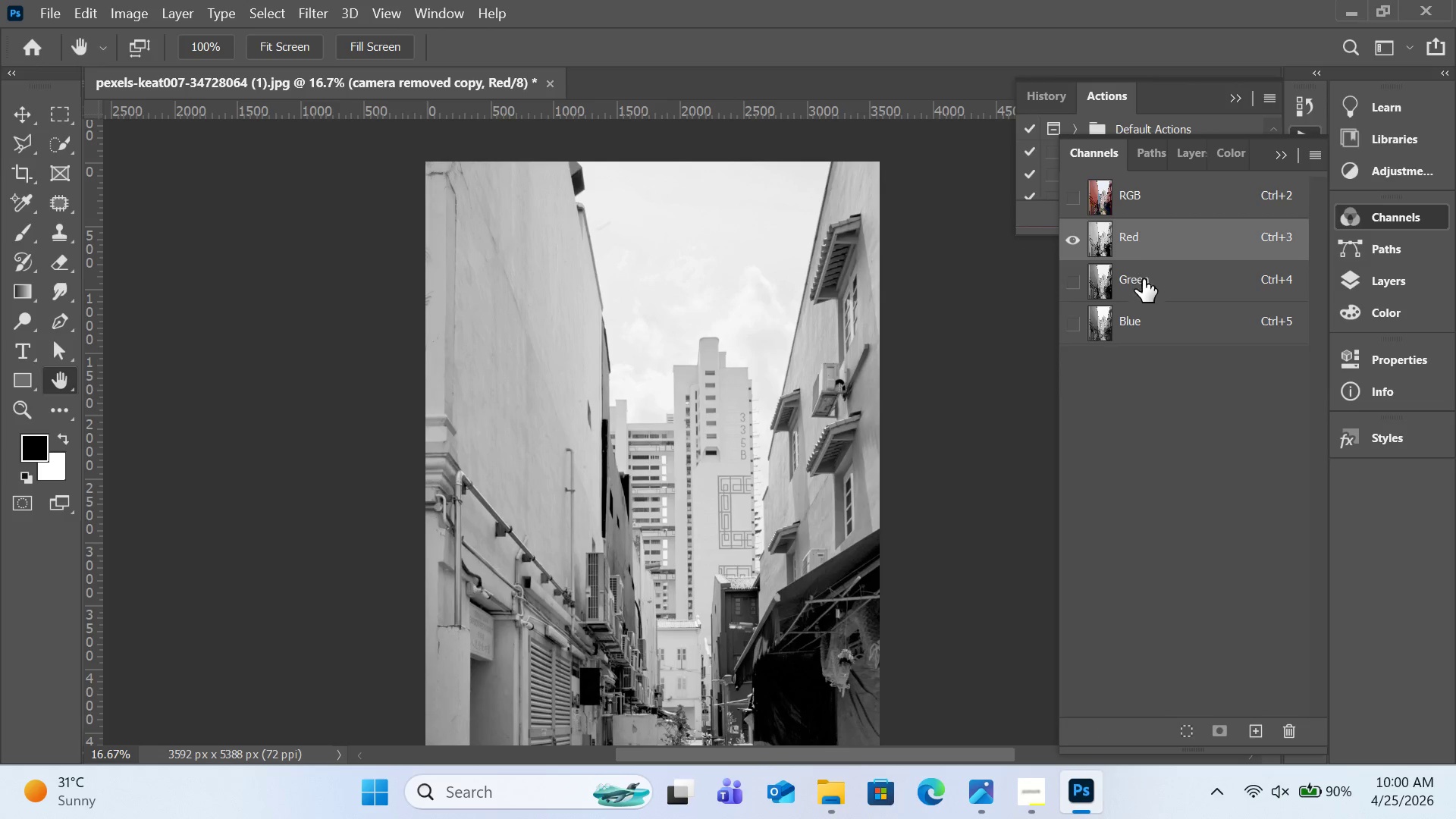 
left_click([1144, 281])
 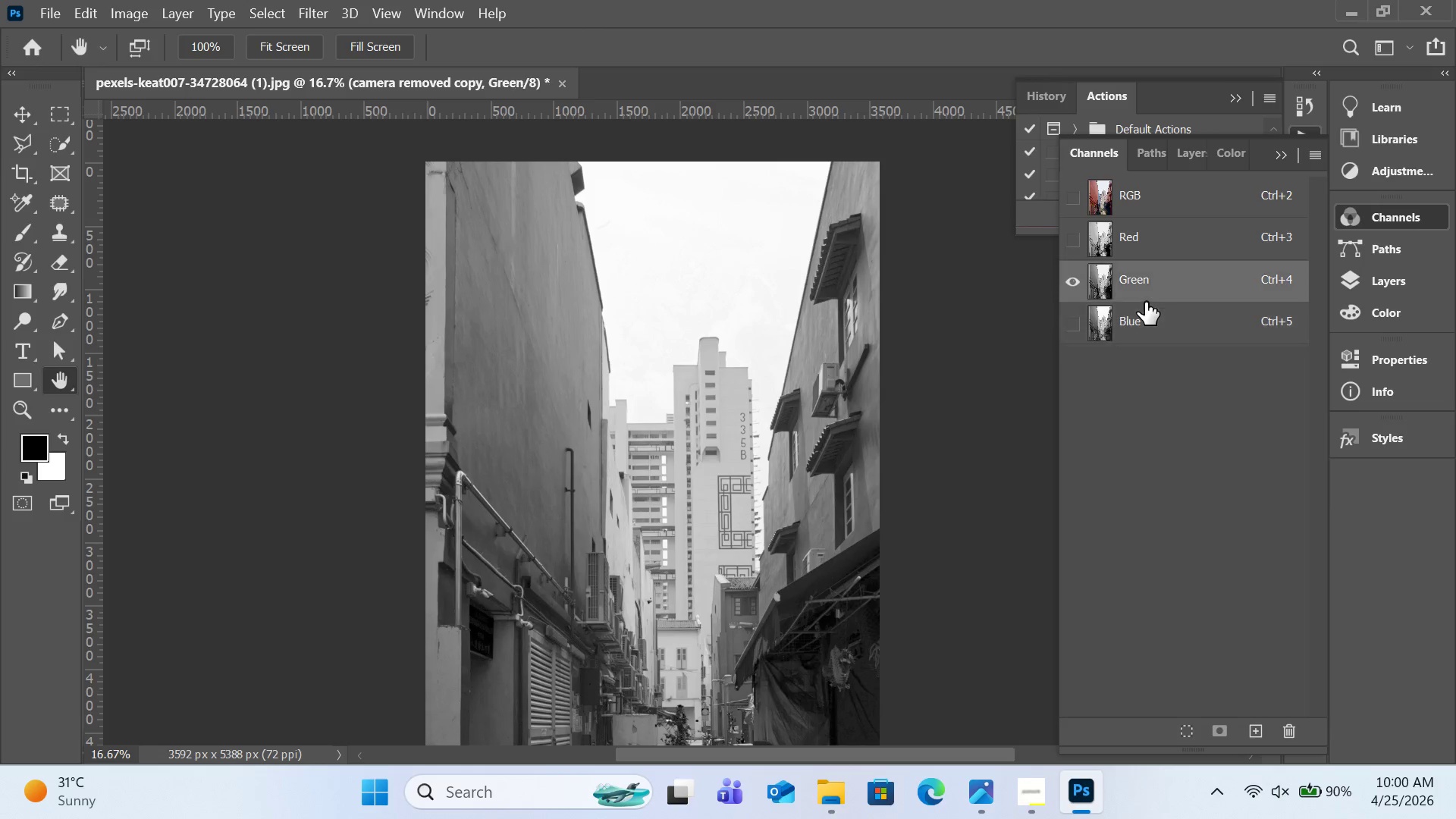 
left_click([1145, 320])
 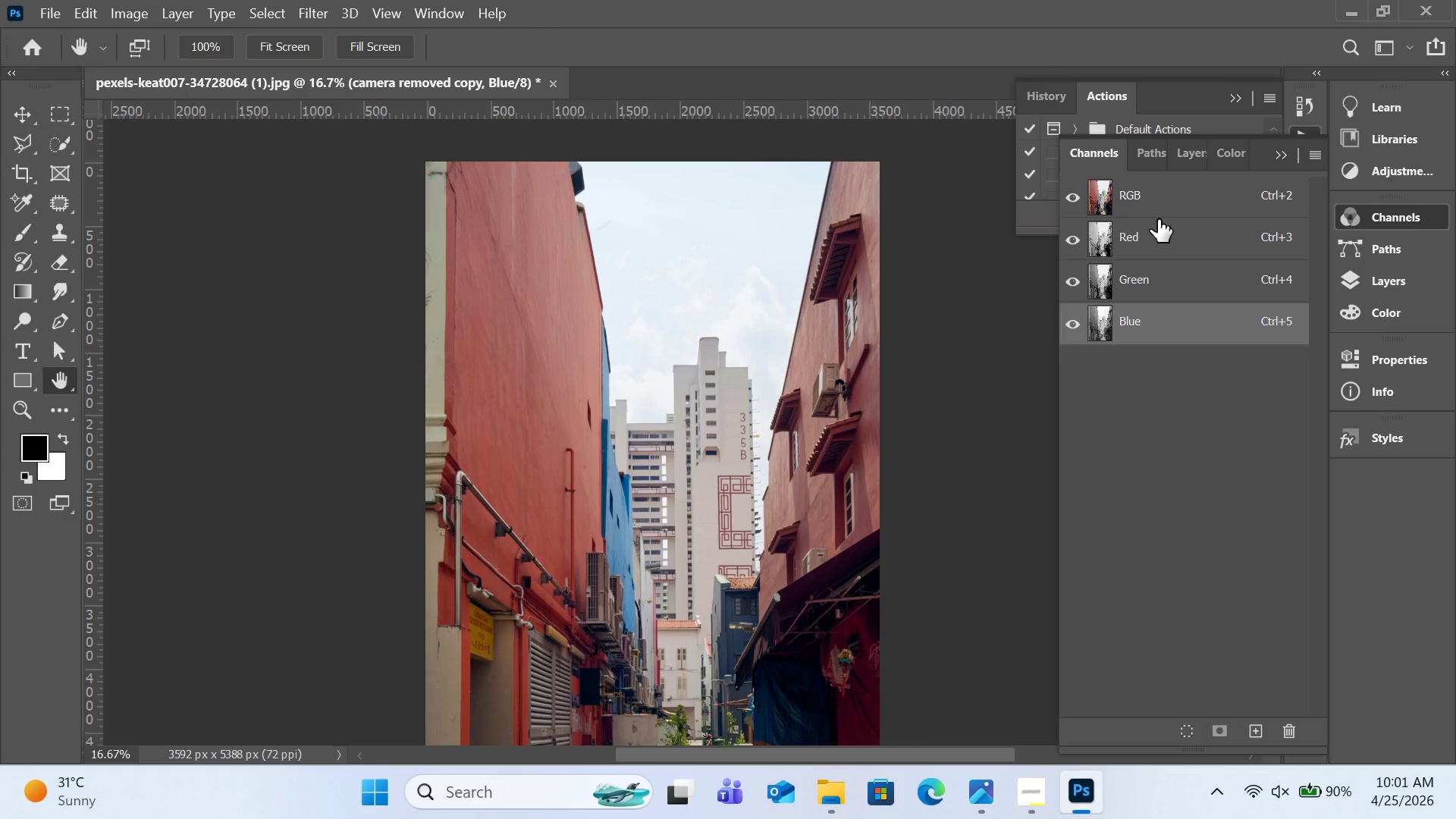 
wait(6.67)
 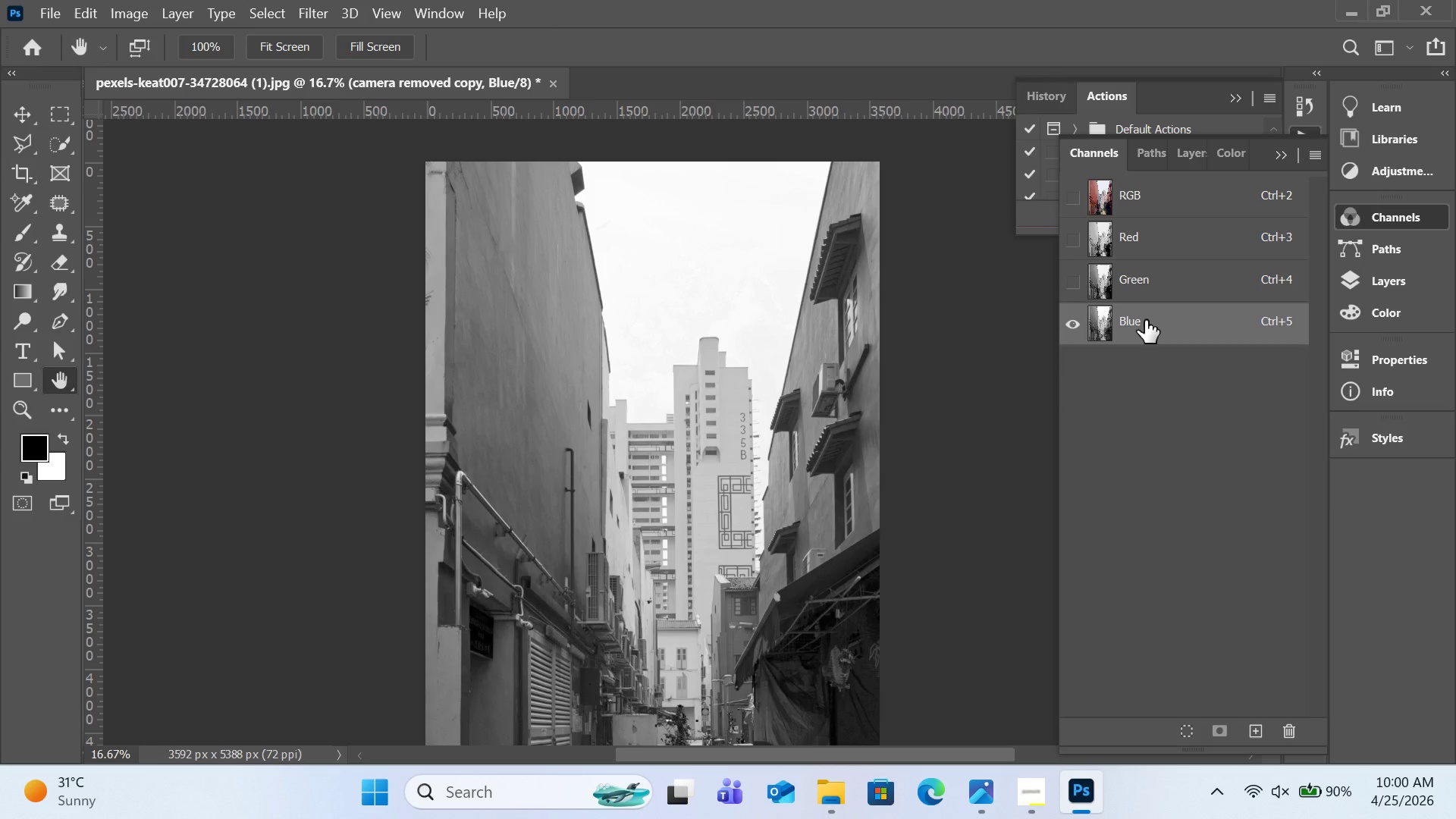 
left_click([1192, 155])
 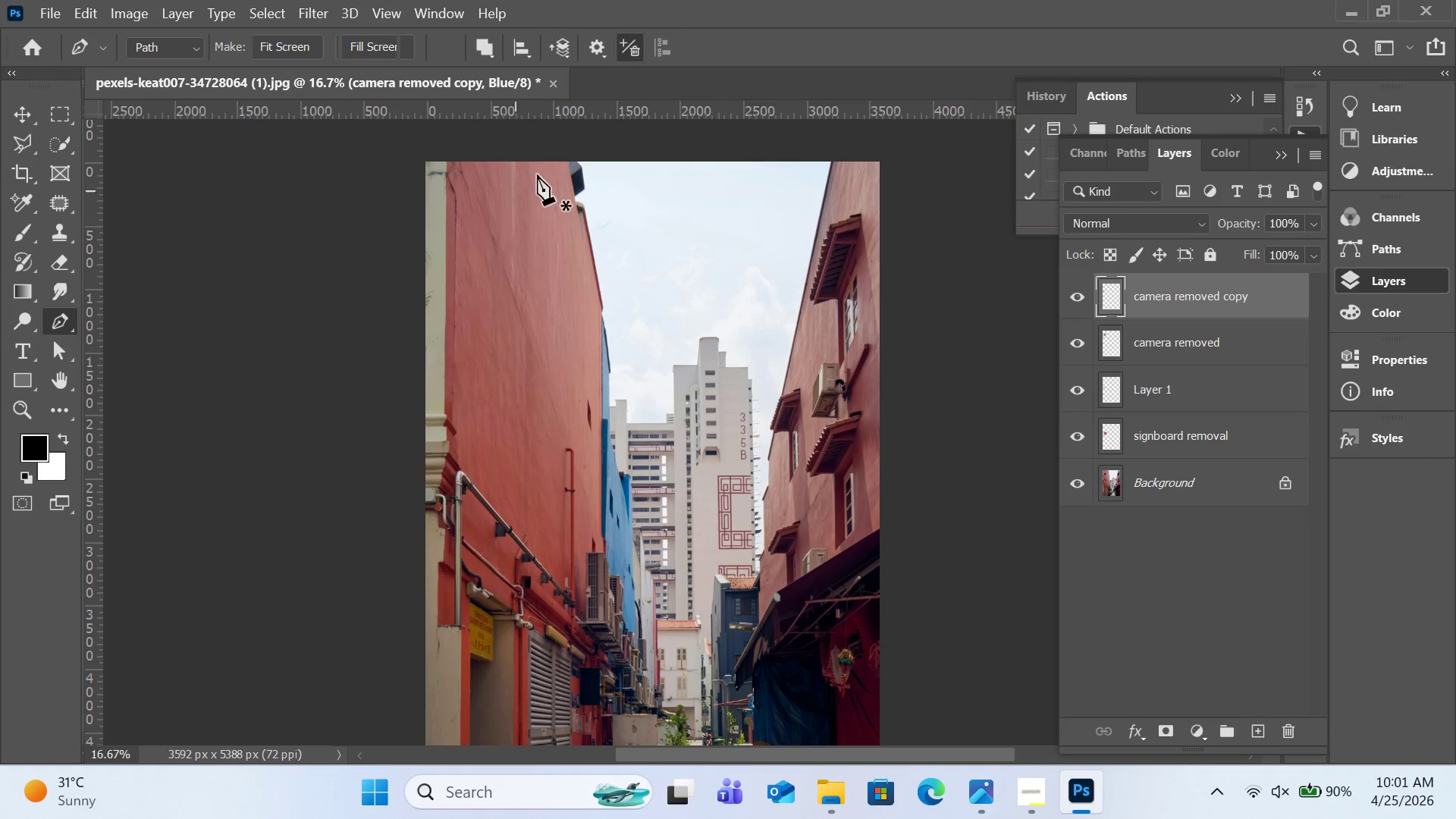 
wait(5.7)
 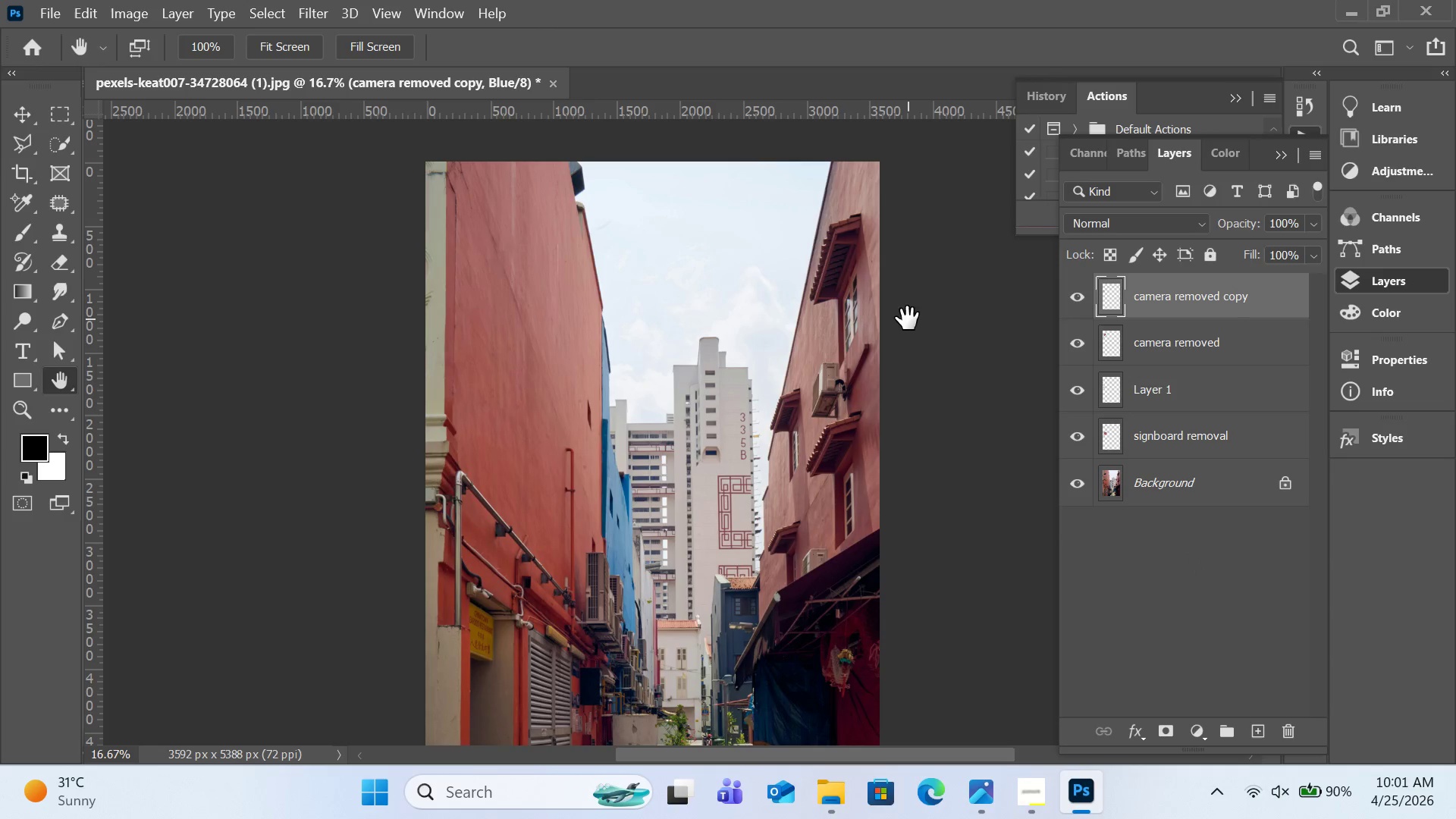 
key(Control+Equal)
 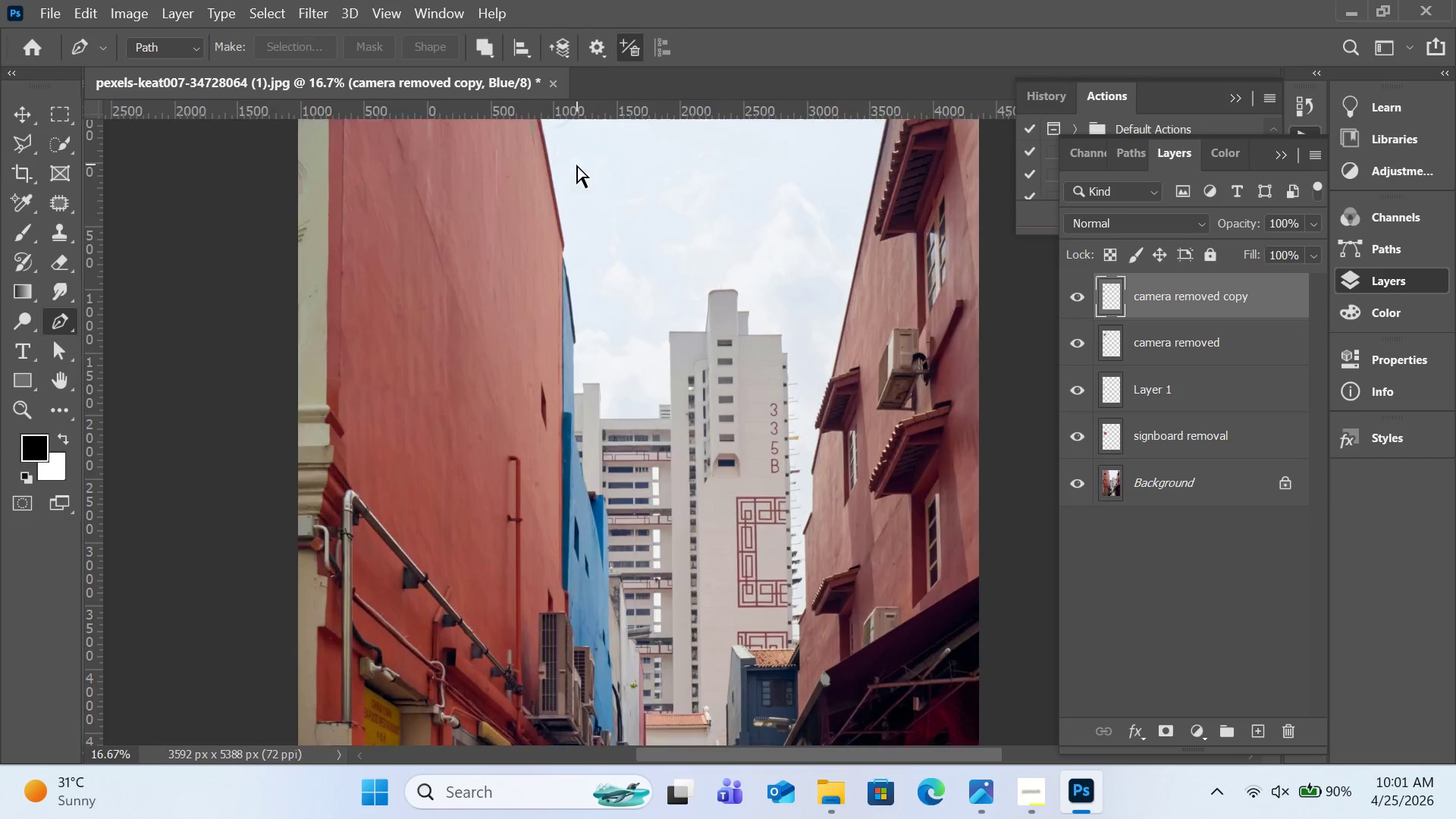 
key(Control+Equal)
 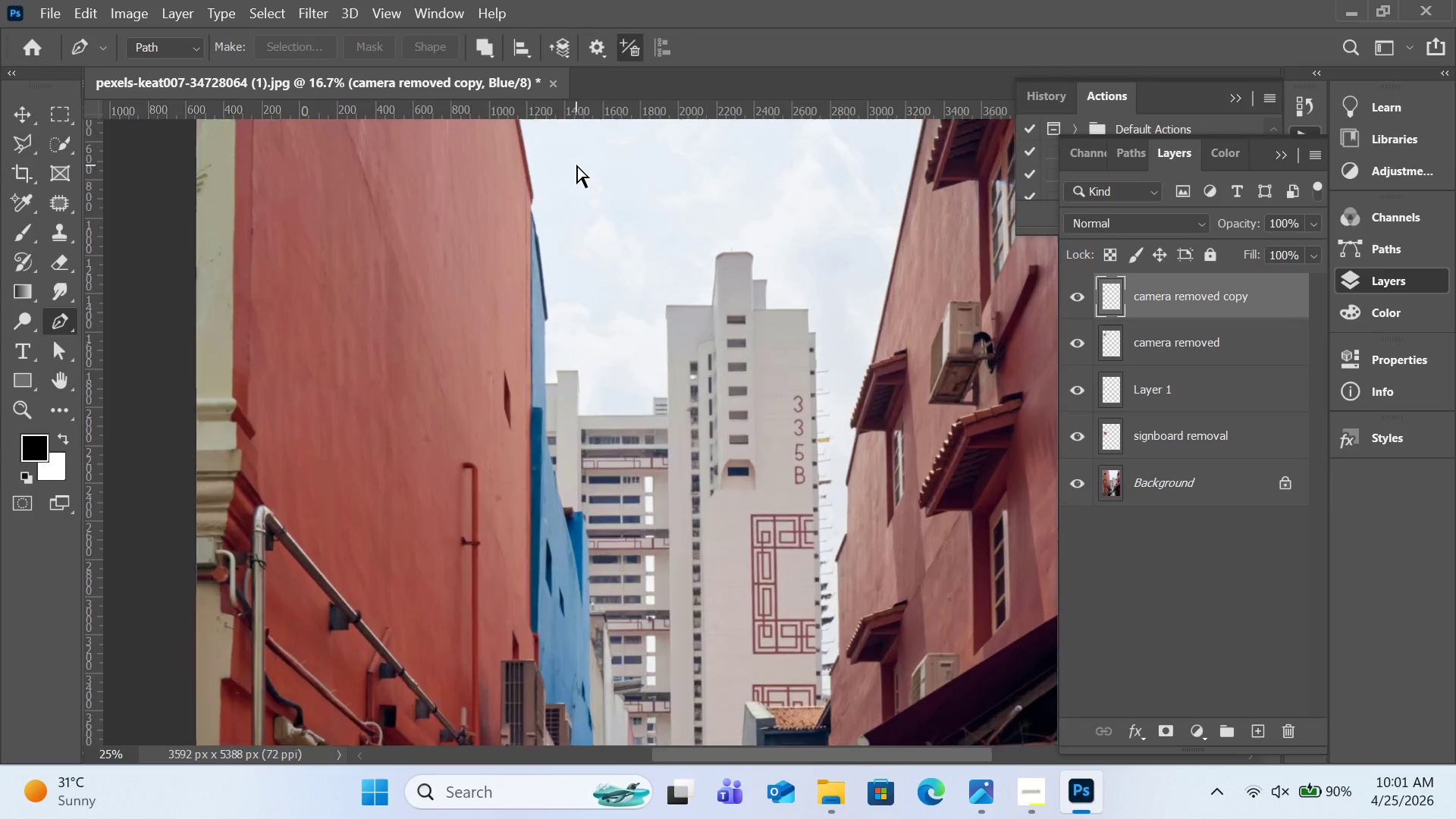 
key(Control+Equal)
 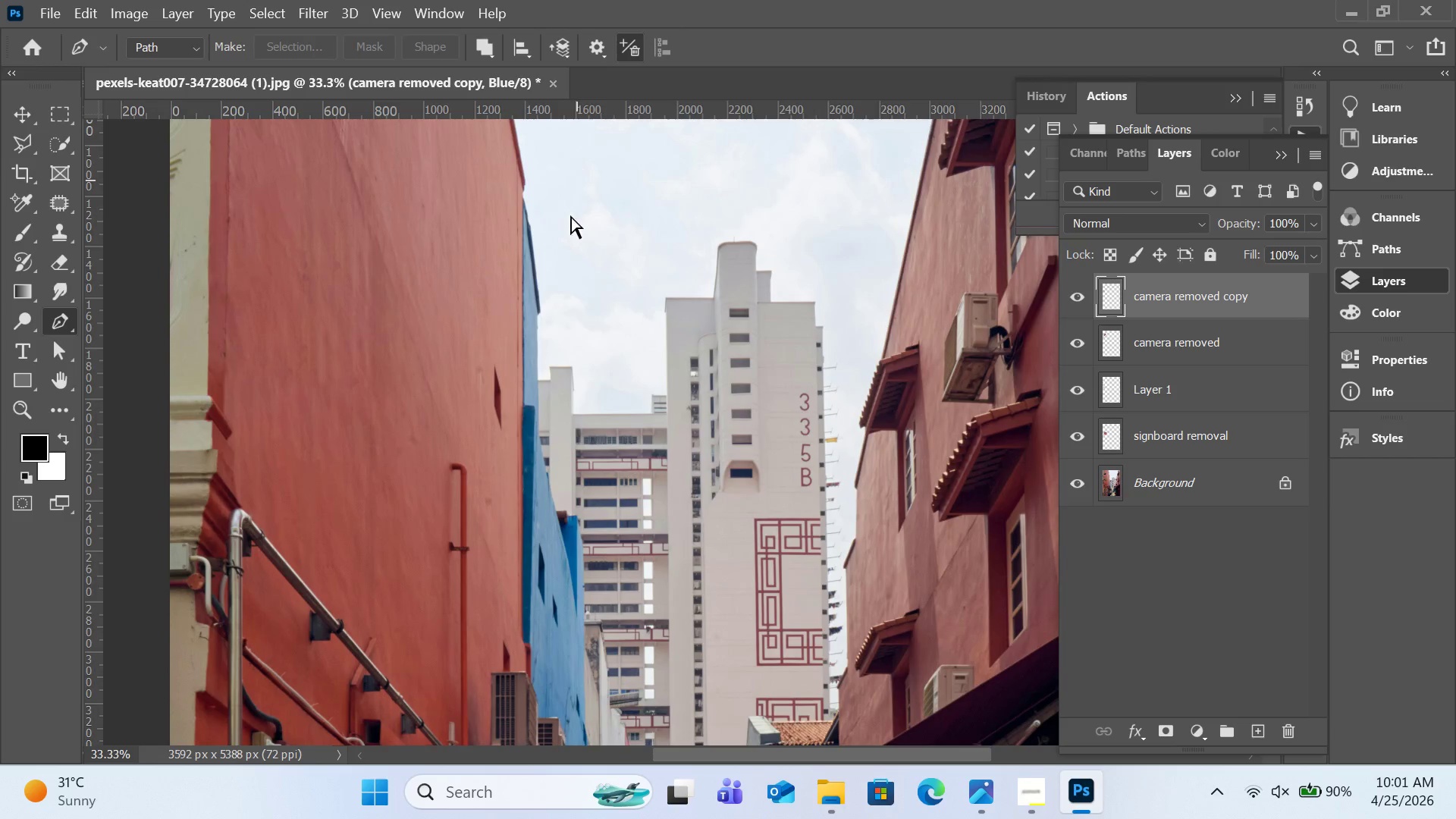 
key(Control+Equal)
 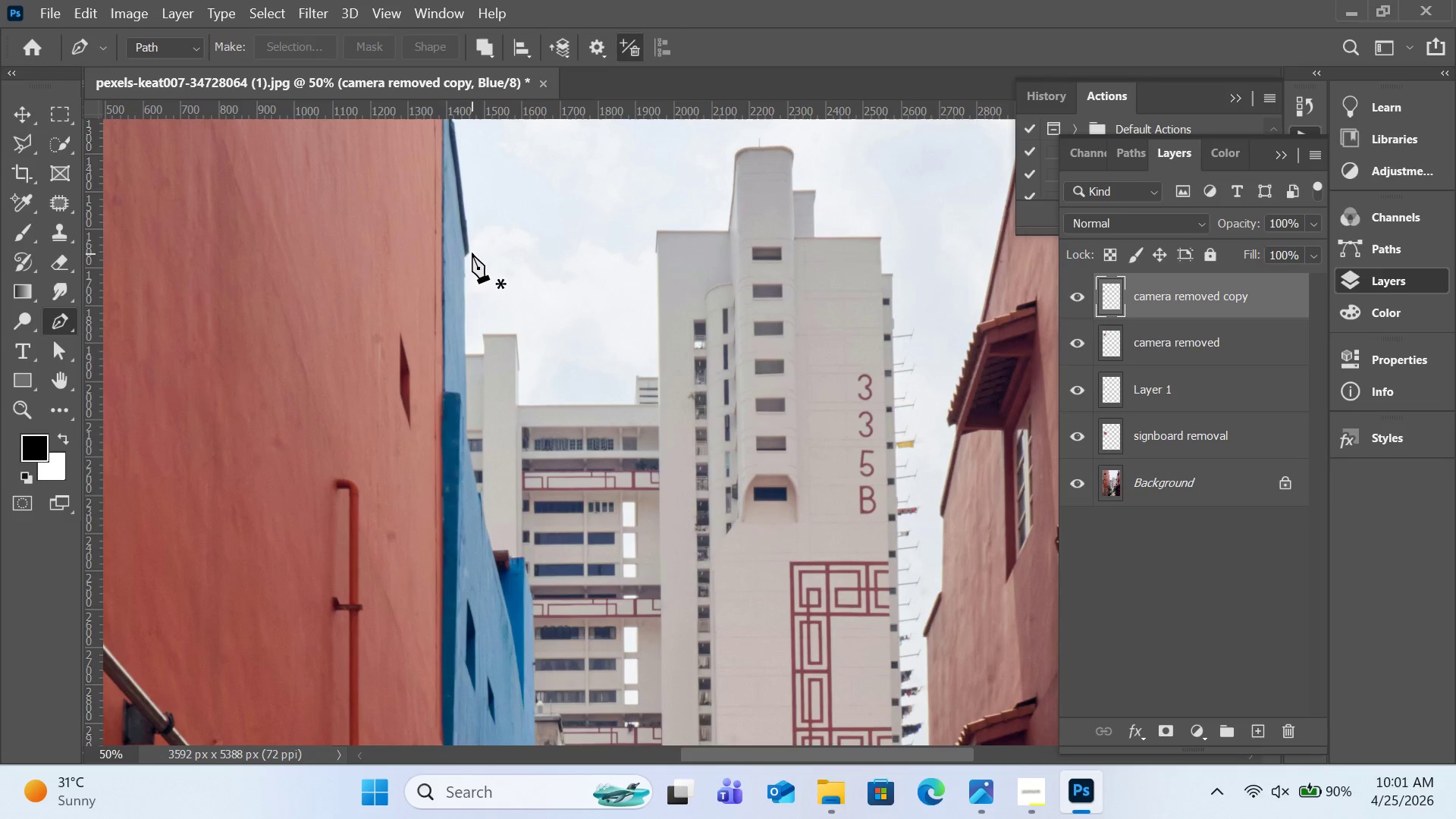 
left_click([469, 253])
 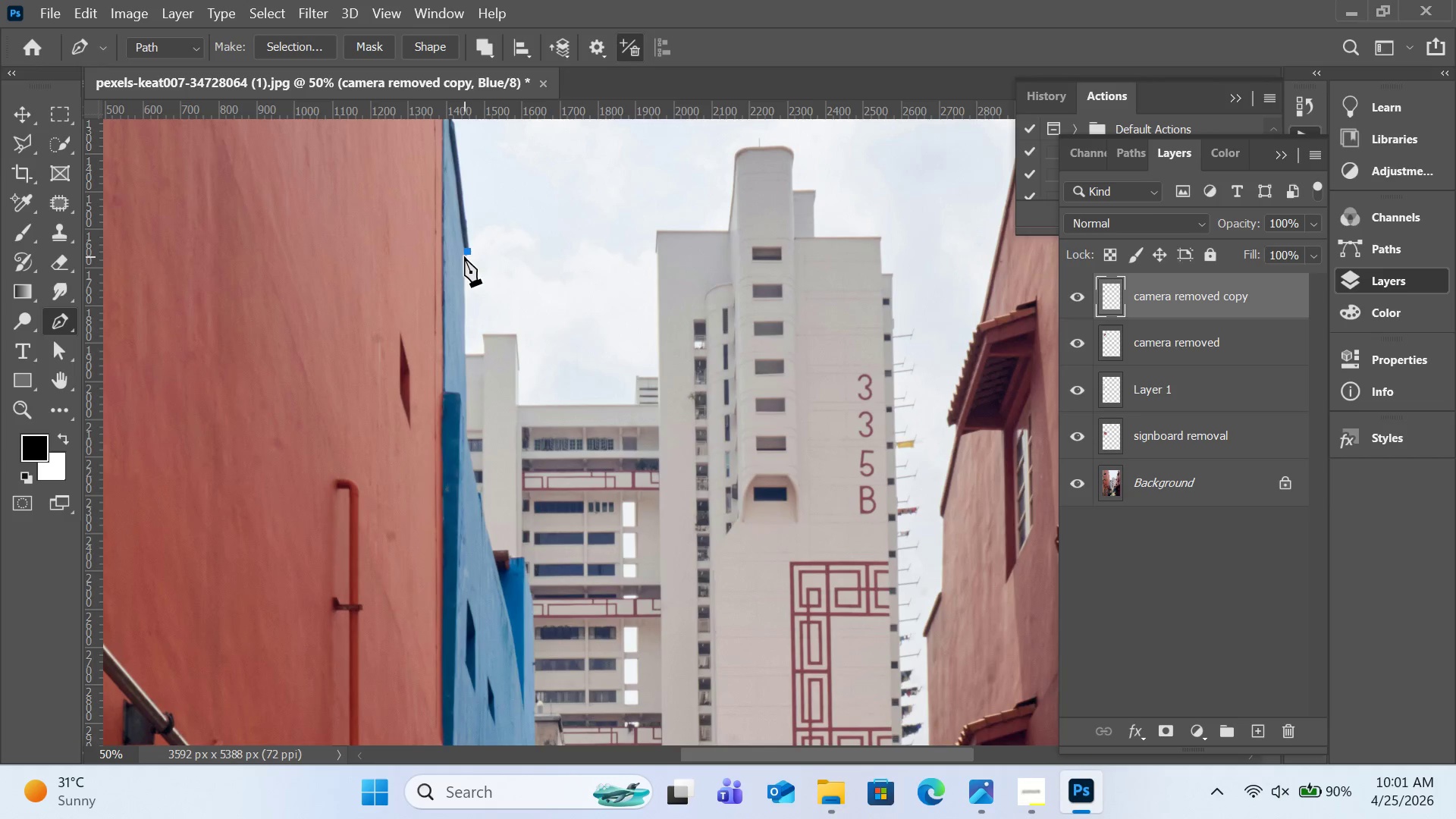 
left_click([464, 256])
 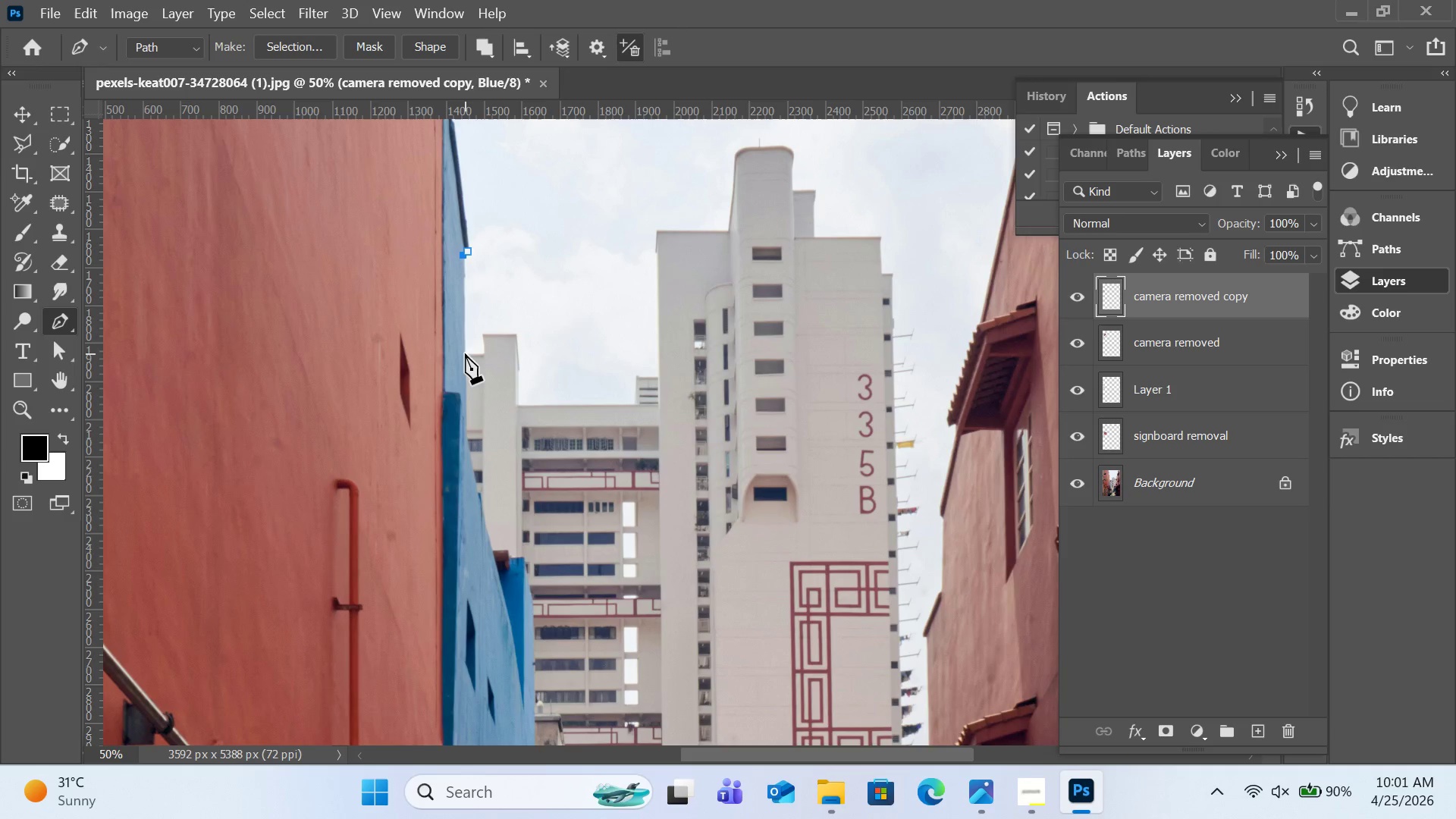 
left_click([465, 353])
 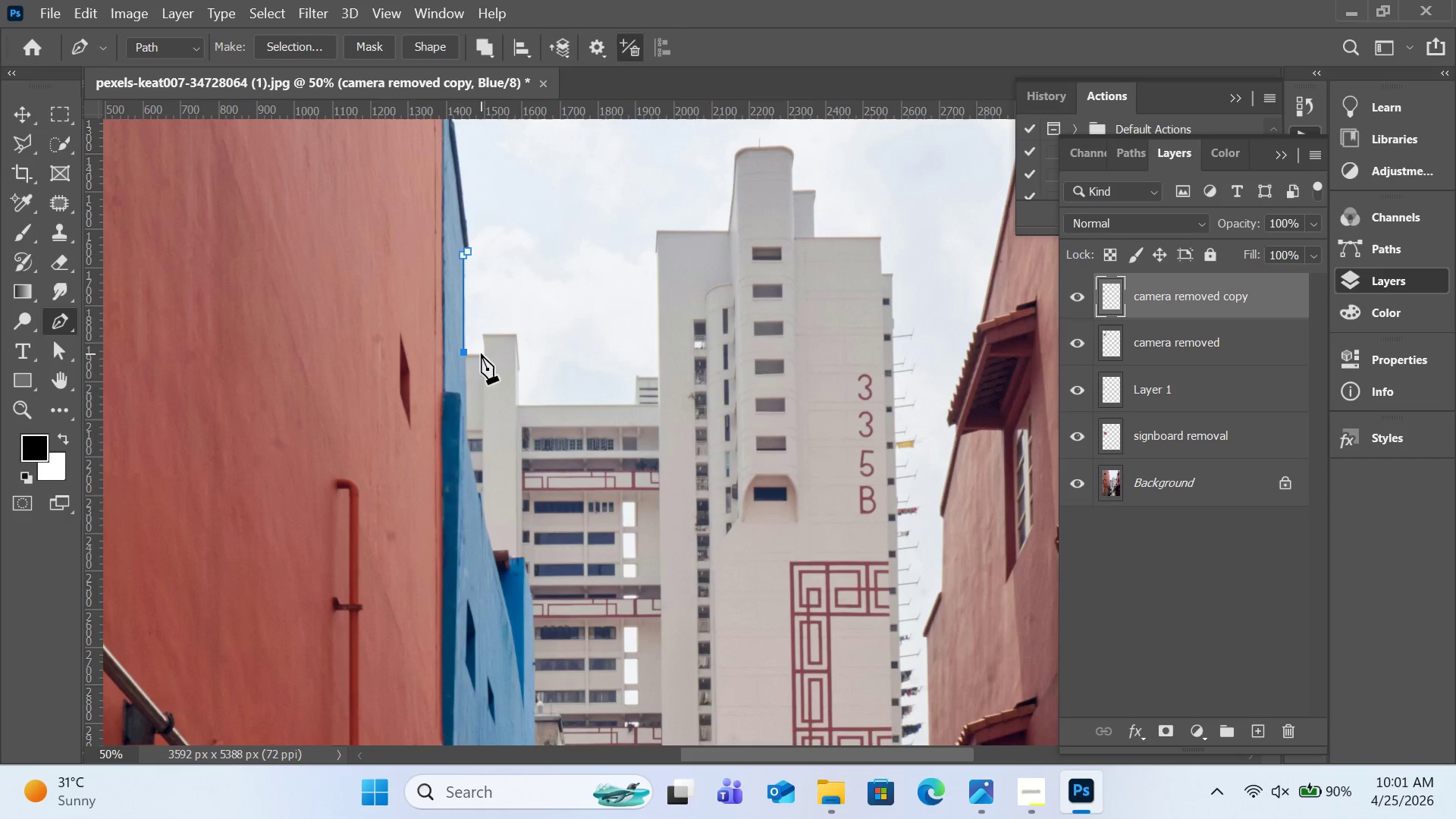 
left_click([481, 353])
 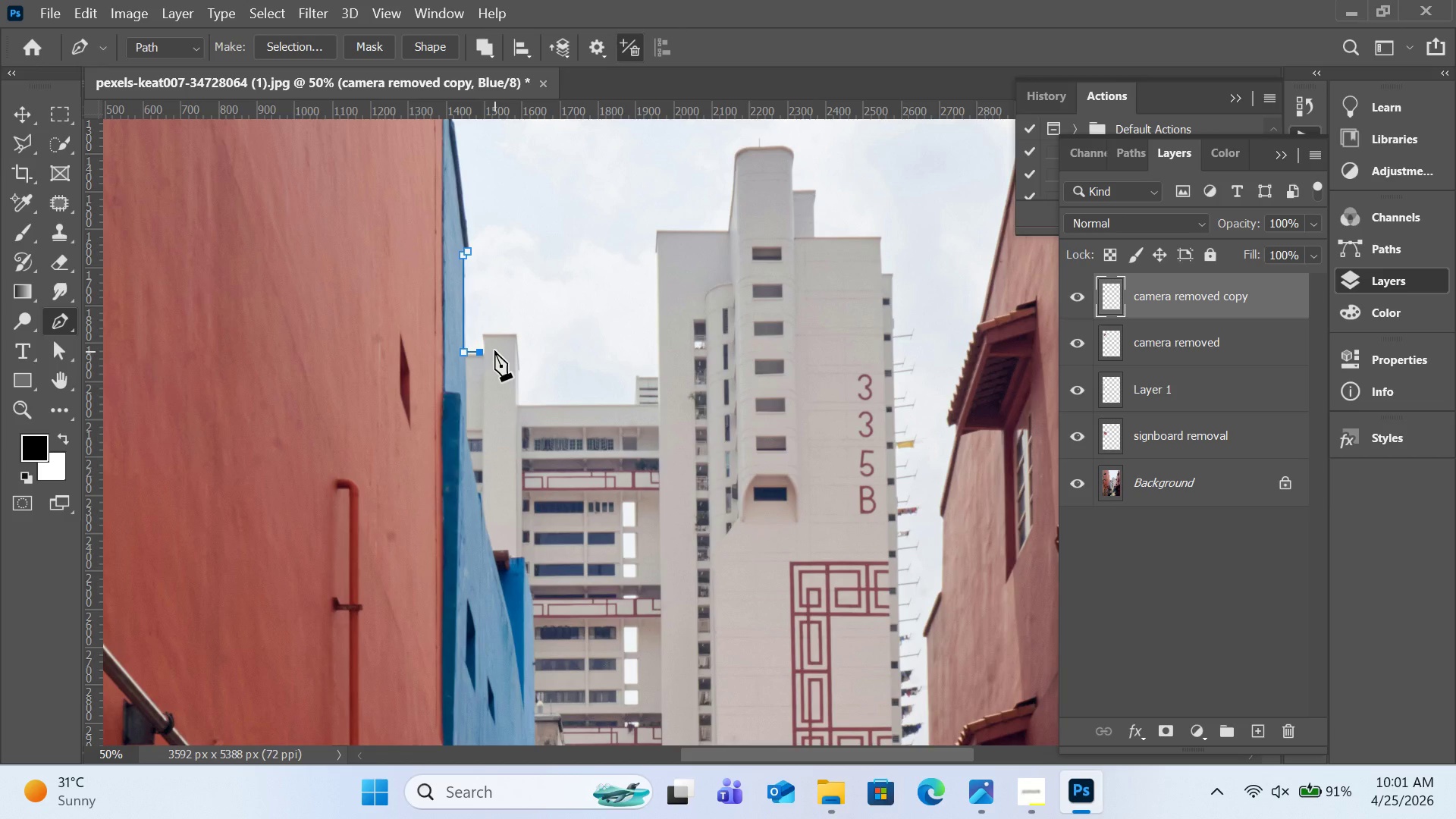 
key(Control+Z)
 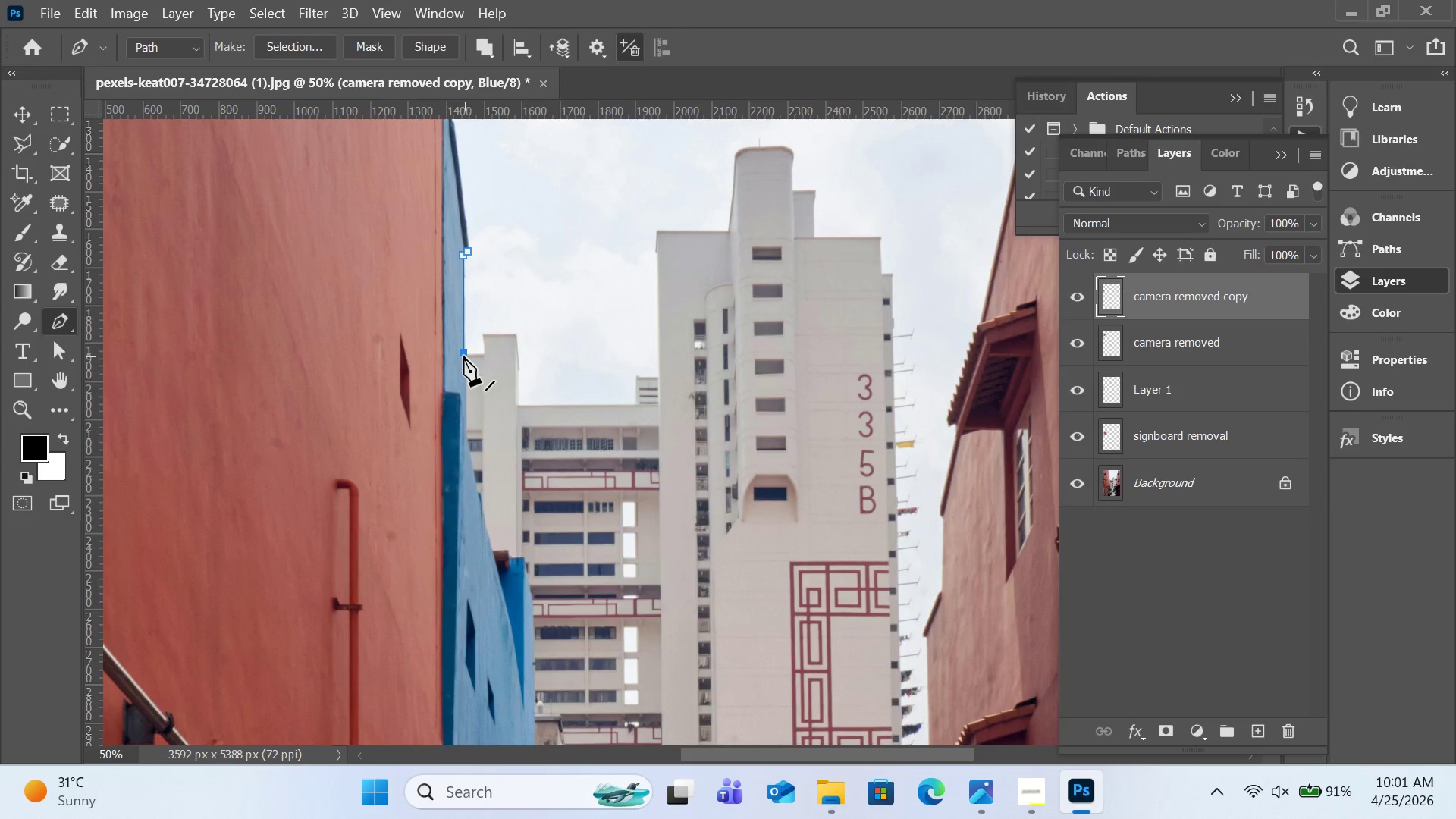 
left_click([463, 356])
 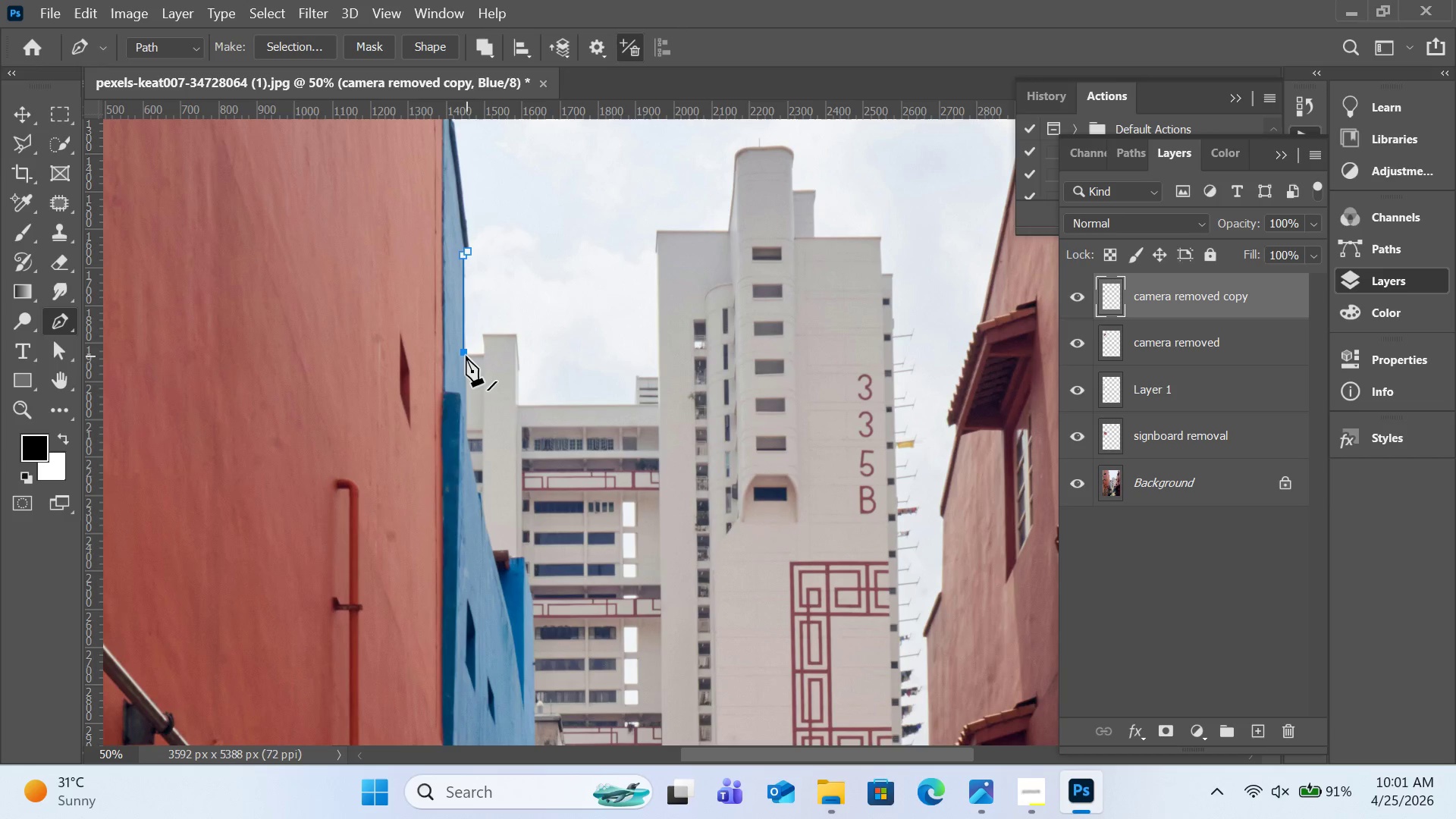 
left_click([466, 357])
 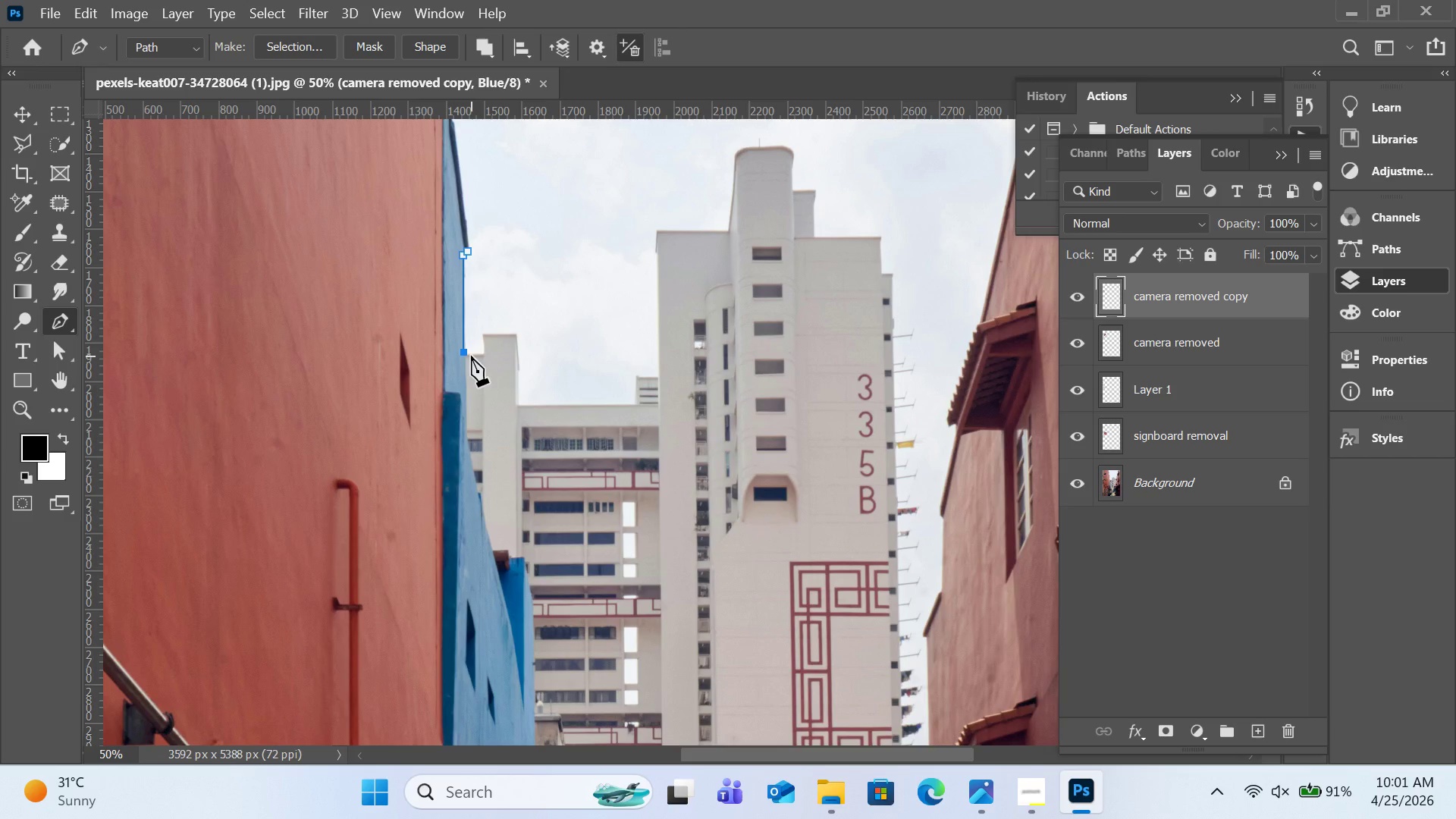 
key(Control+Z)
 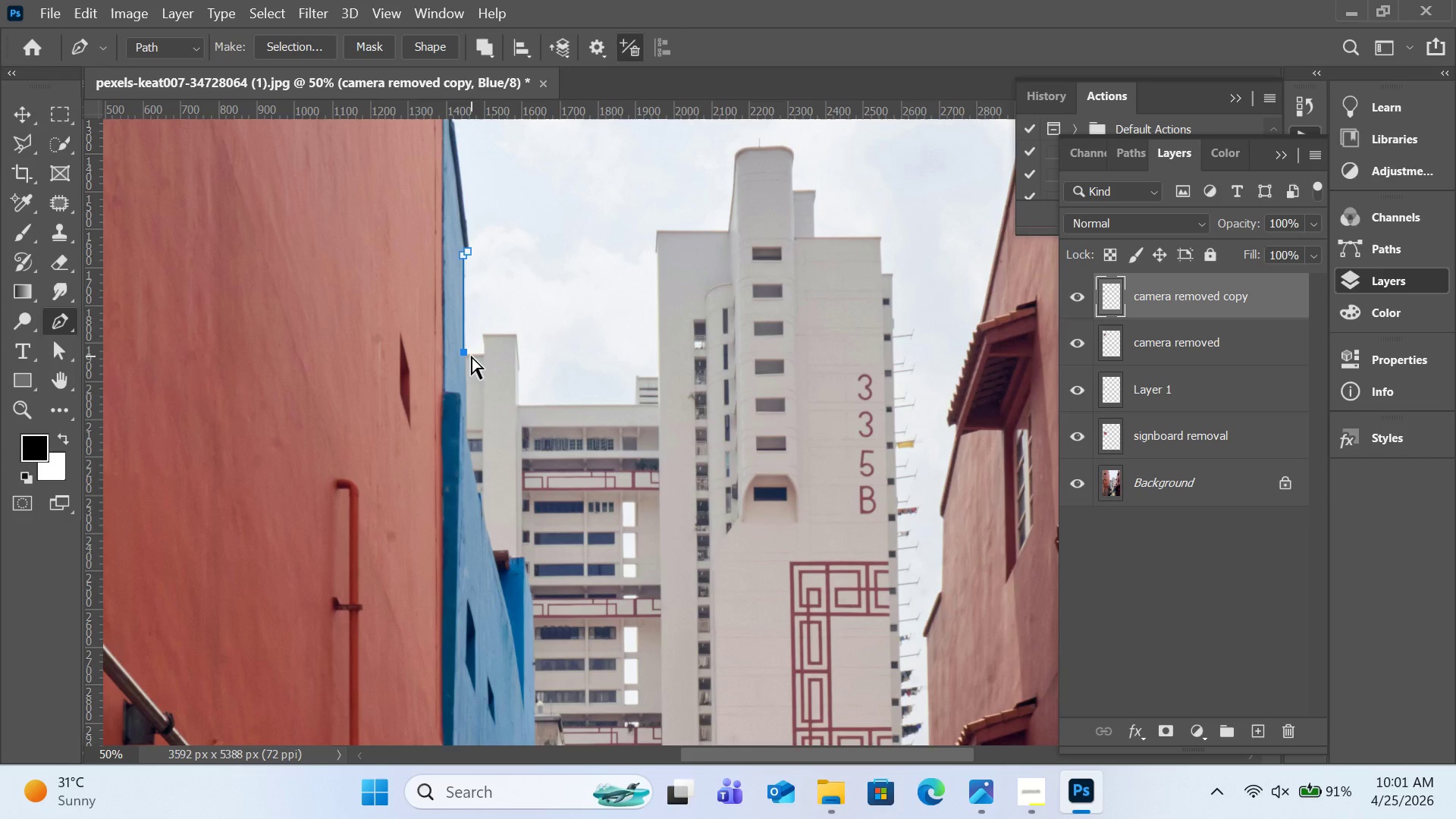 
key(Control+Z)
 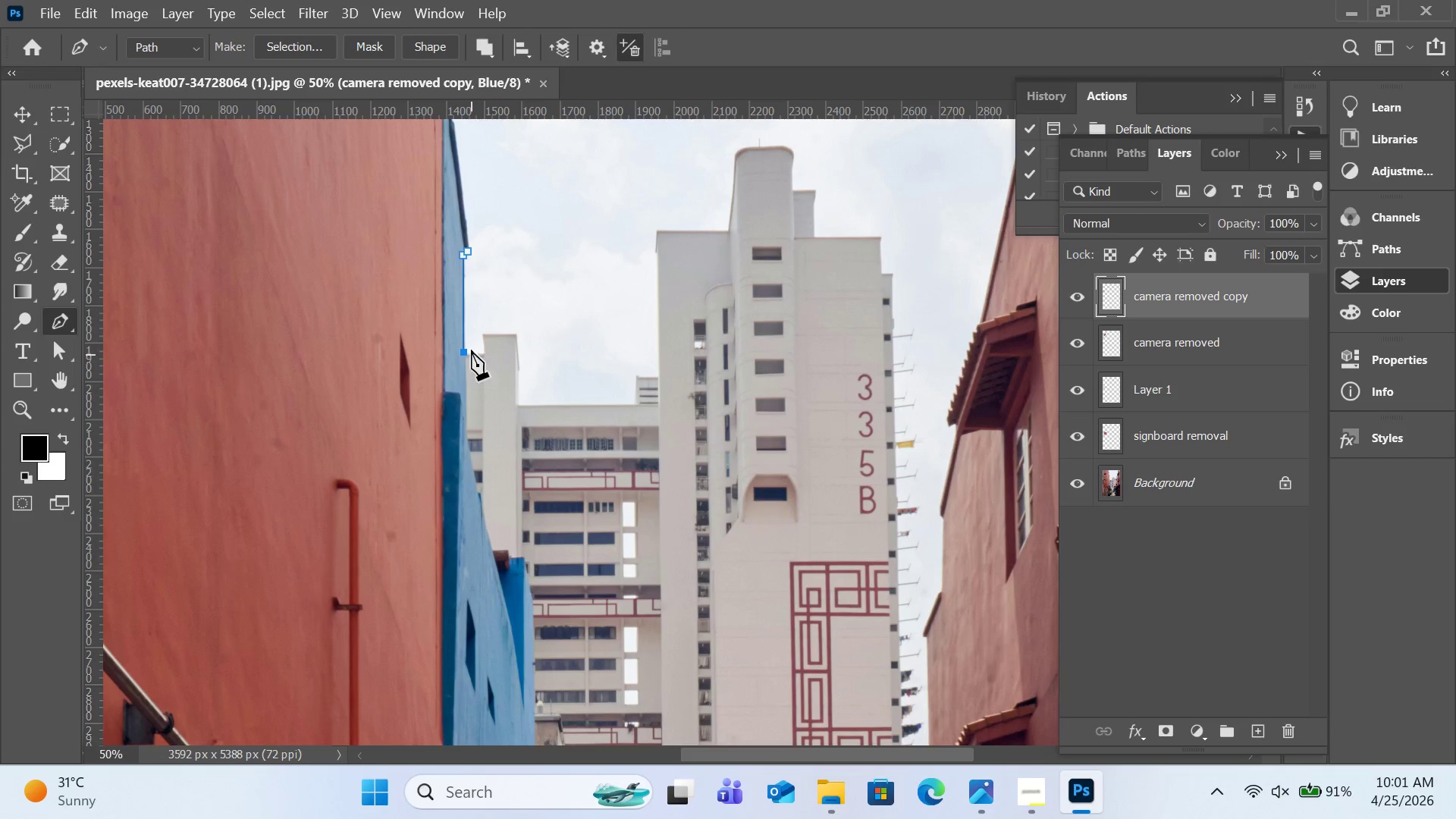 
key(Control+Z)
 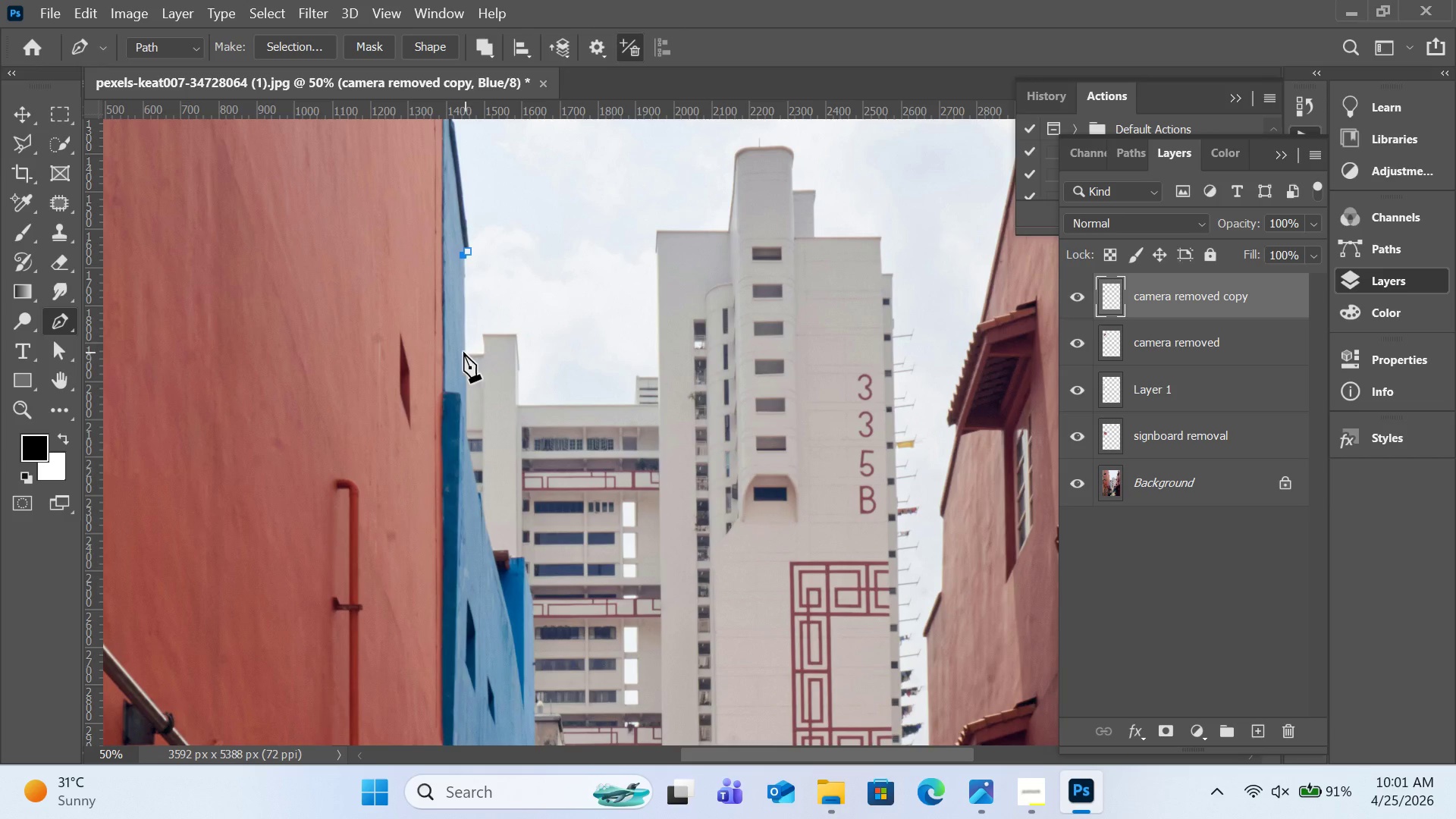 
left_click([464, 353])
 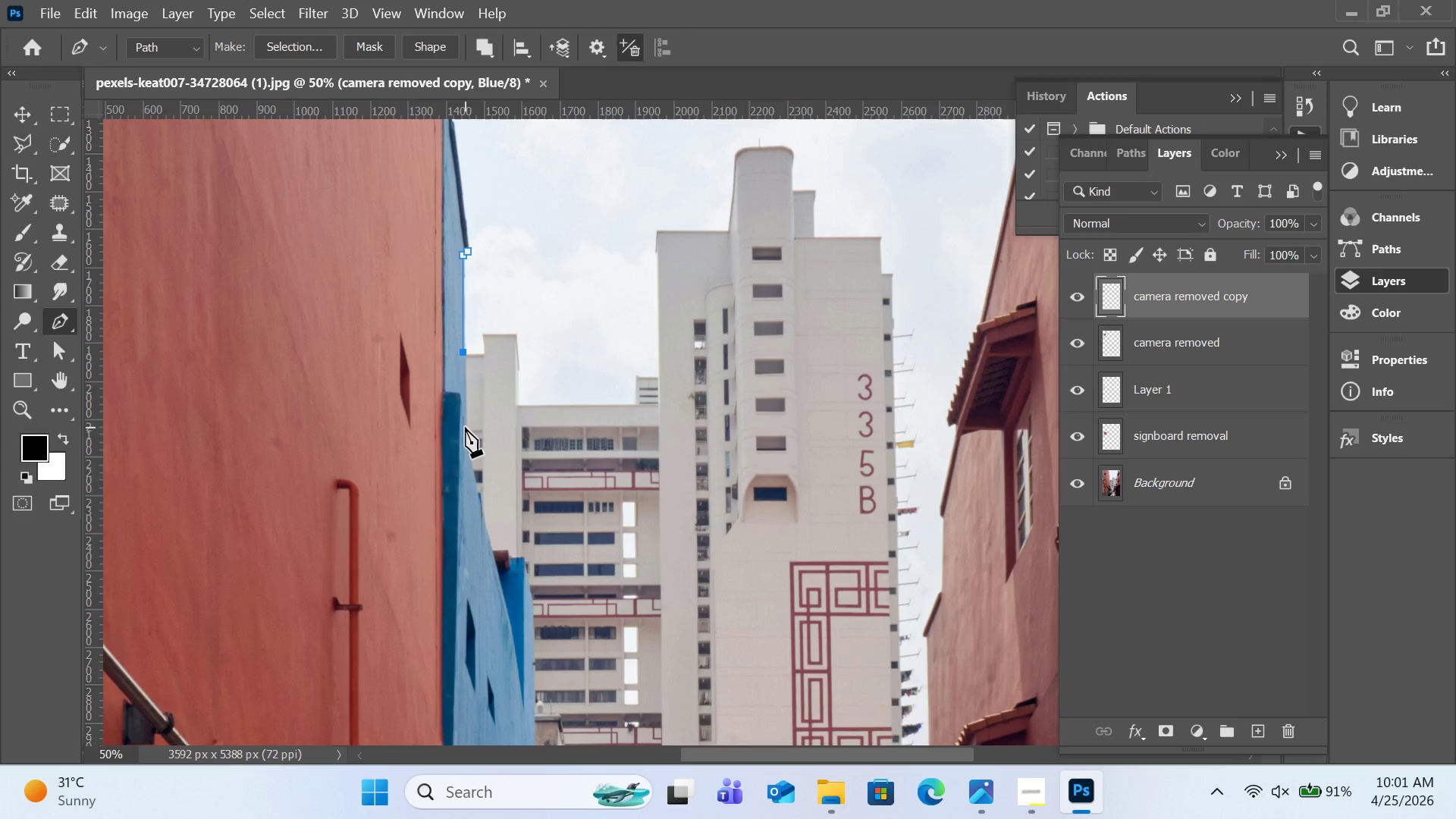 
left_click([465, 431])
 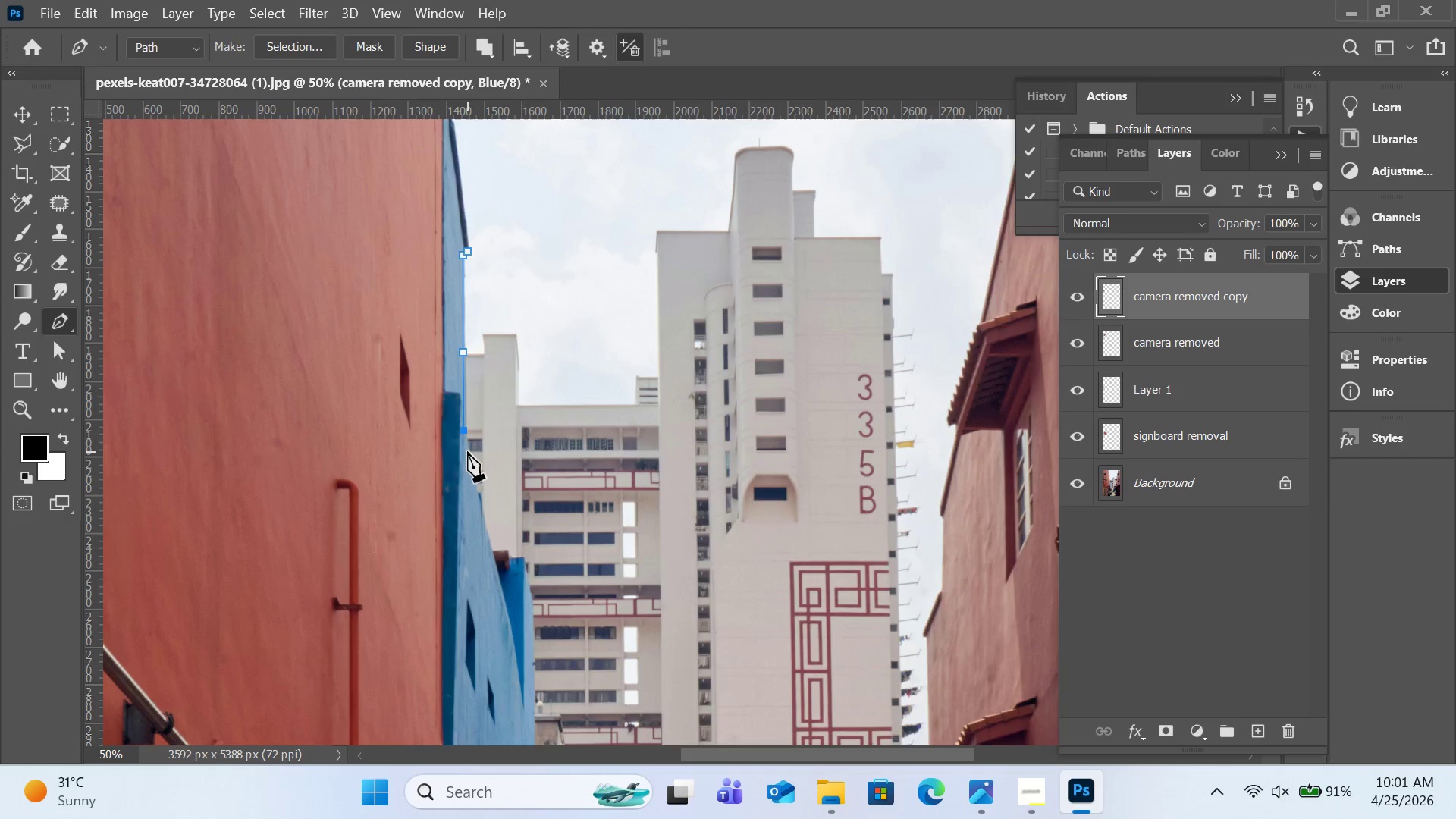 
left_click([467, 453])
 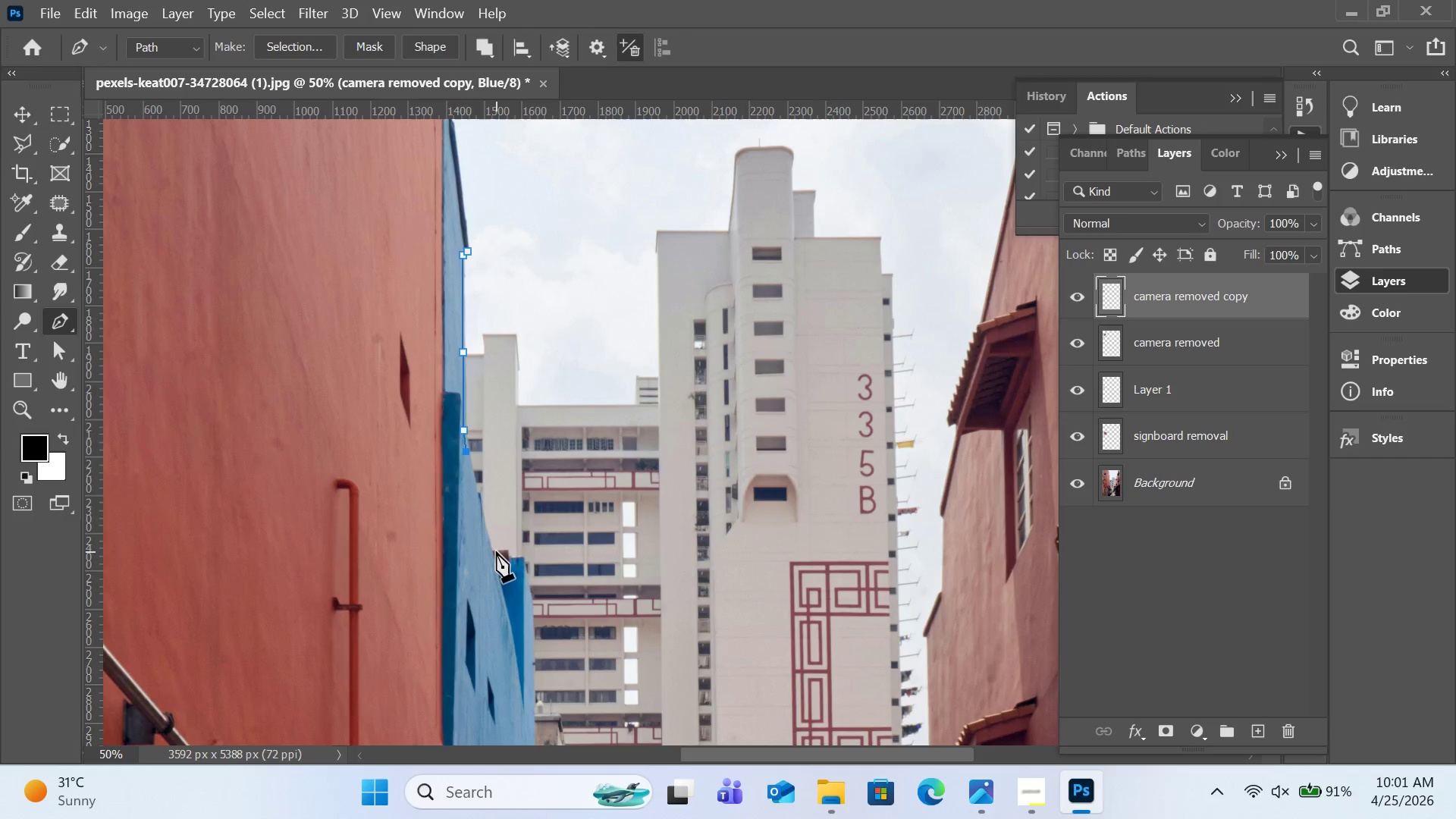 
left_click([494, 551])
 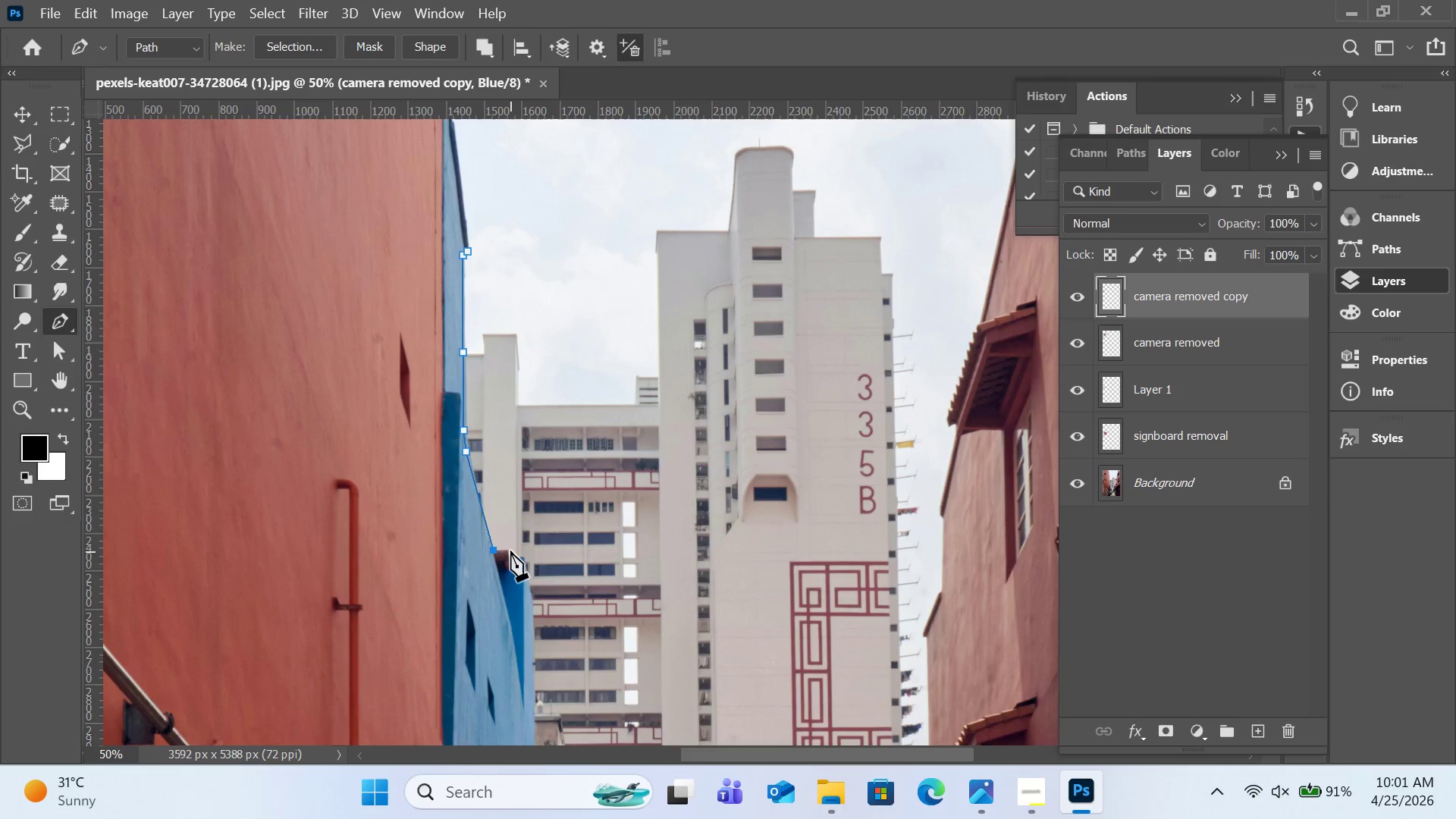 
left_click([510, 551])
 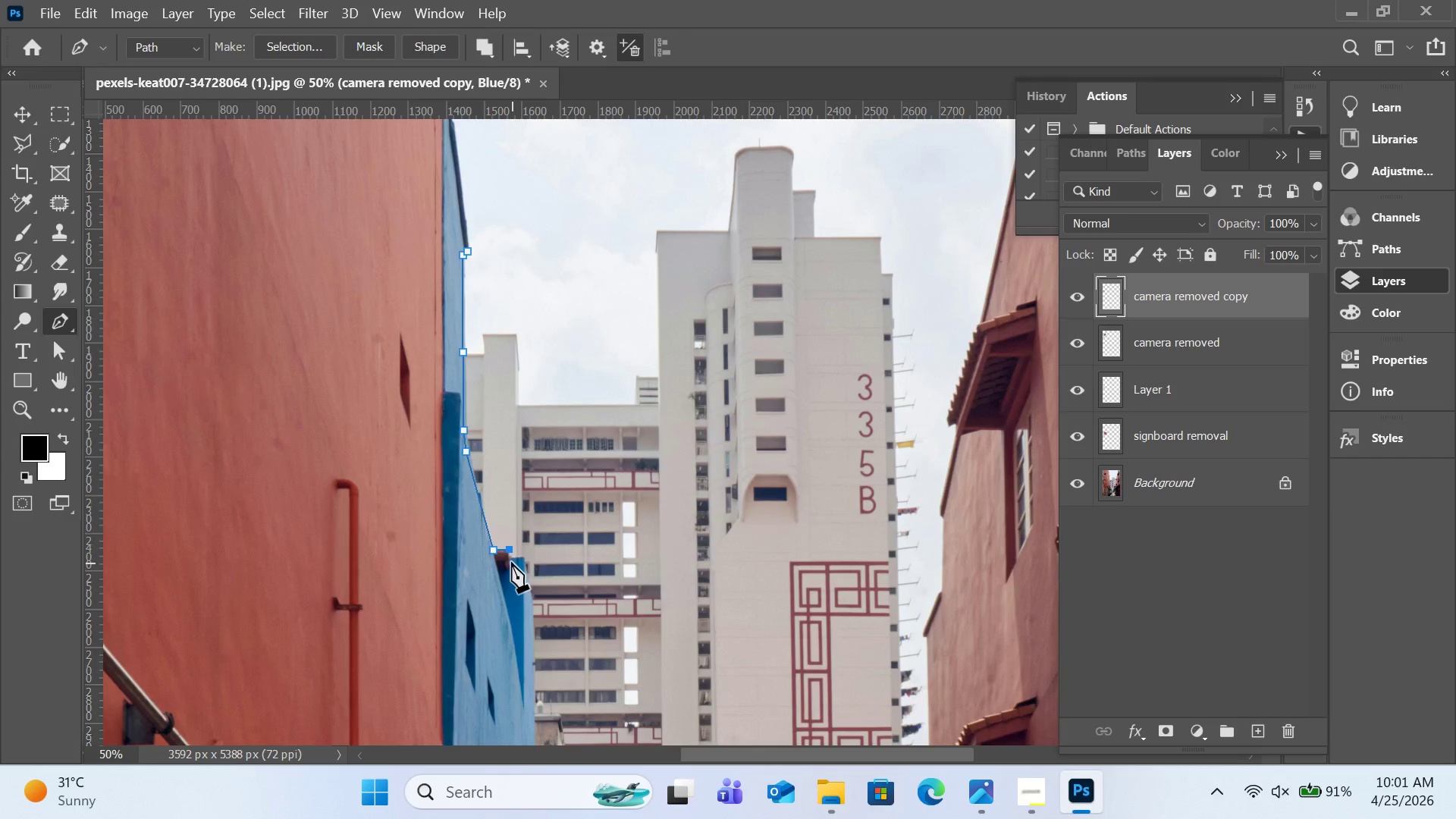 
left_click([511, 560])
 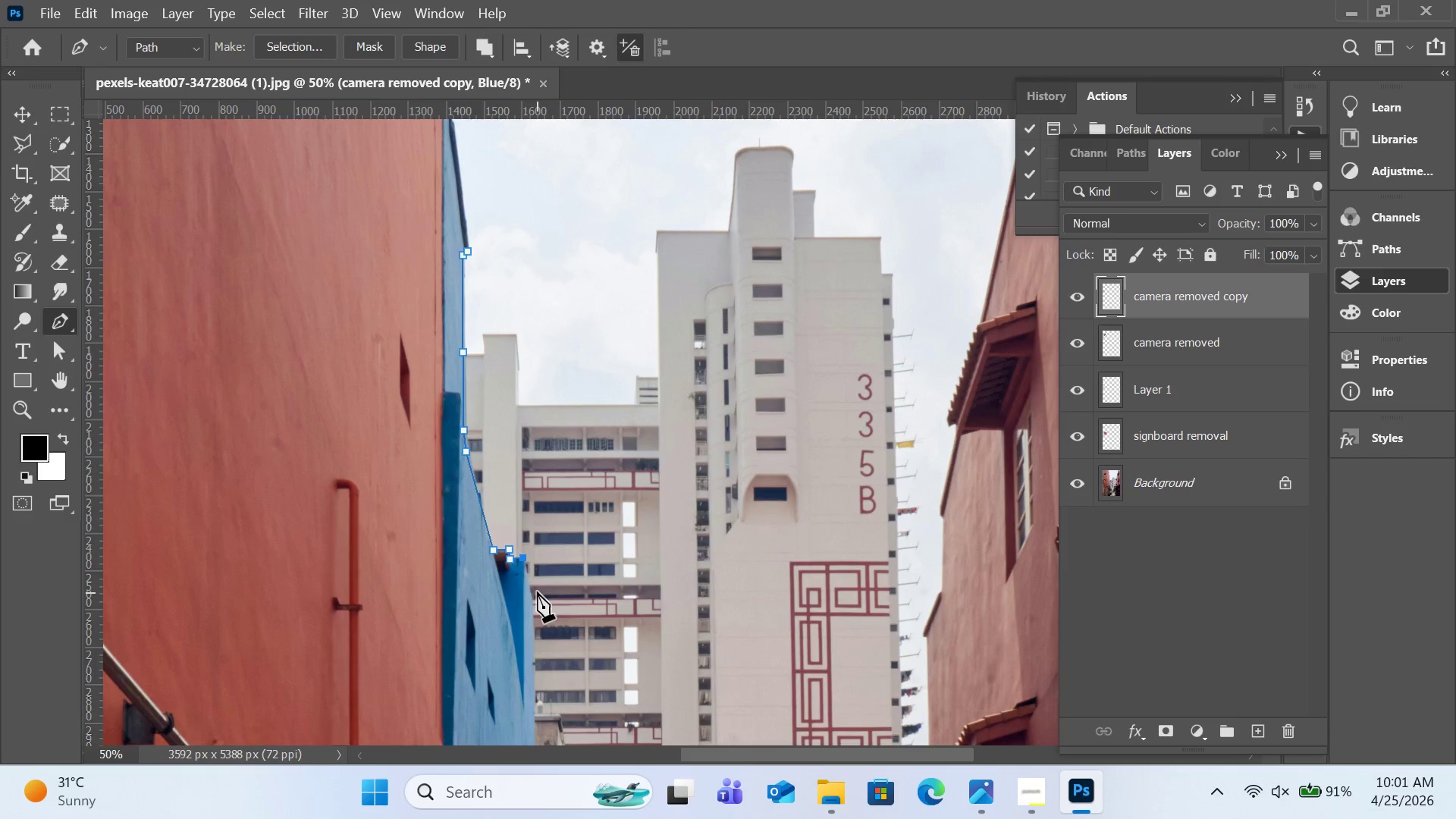 
left_click([533, 600])
 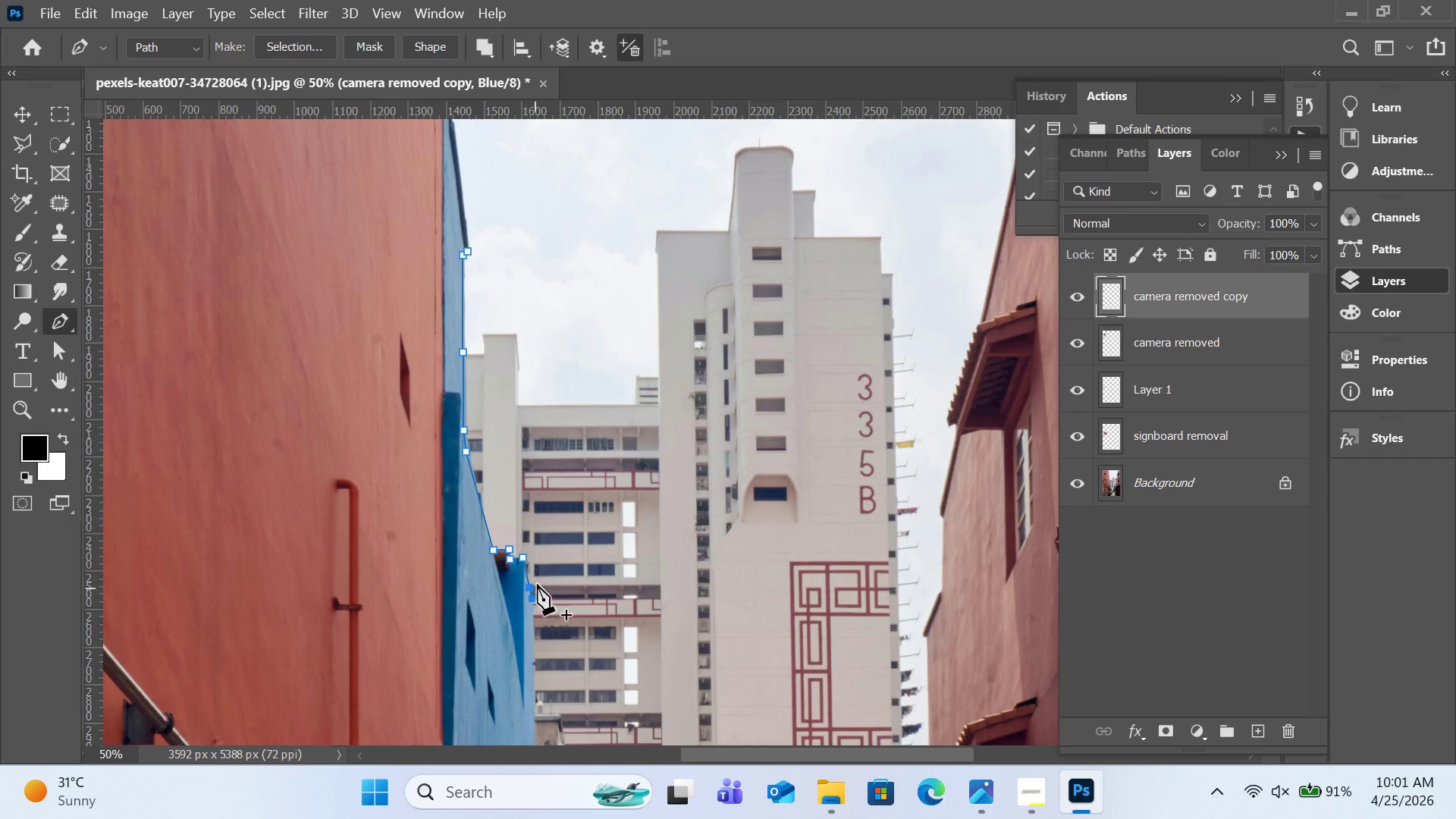 
scroll: coordinate [547, 555], scroll_direction: down, amount: 8.0
 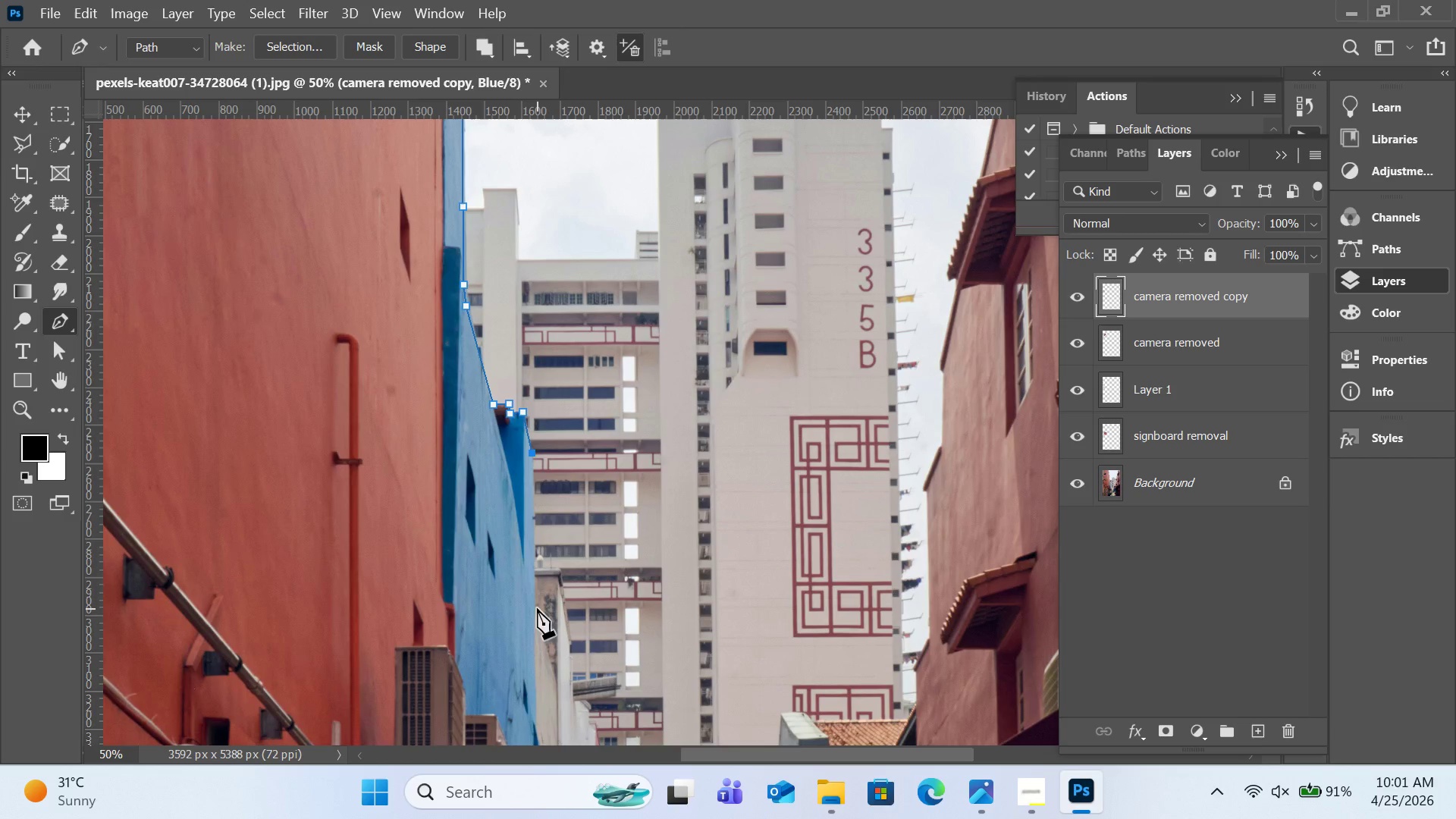 
left_click([537, 608])
 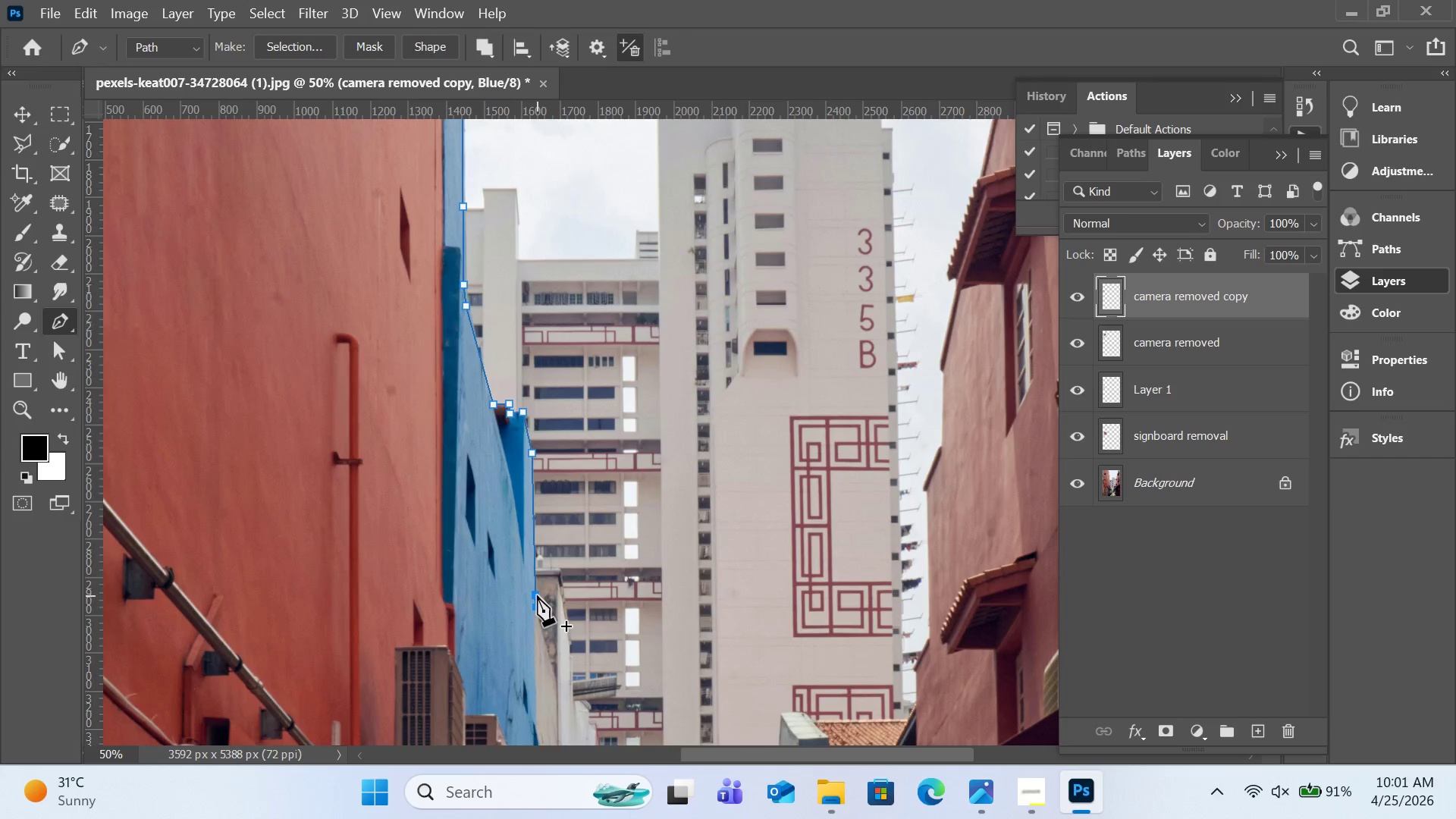 
scroll: coordinate [537, 589], scroll_direction: down, amount: 7.0
 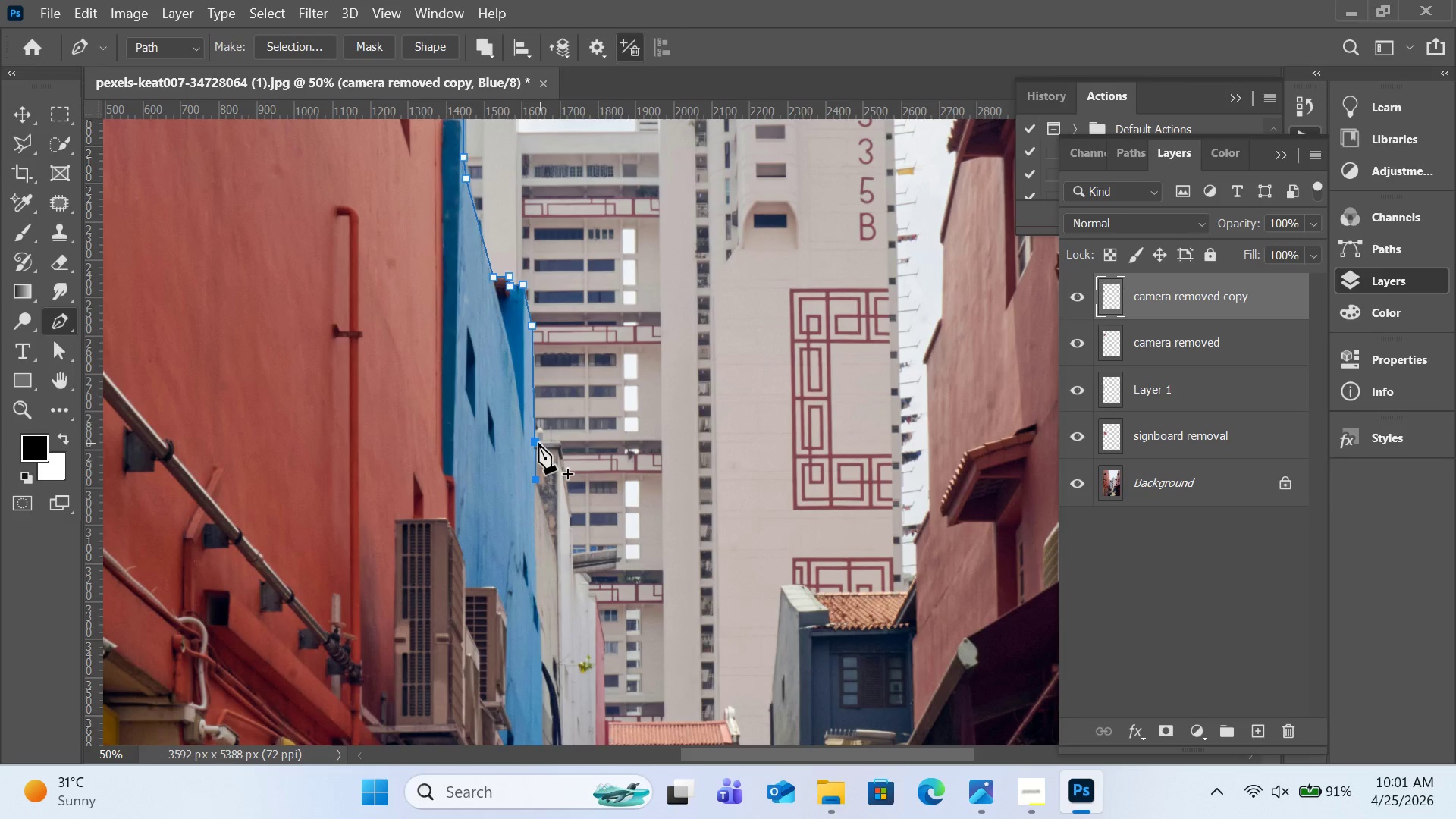 
left_click([540, 444])
 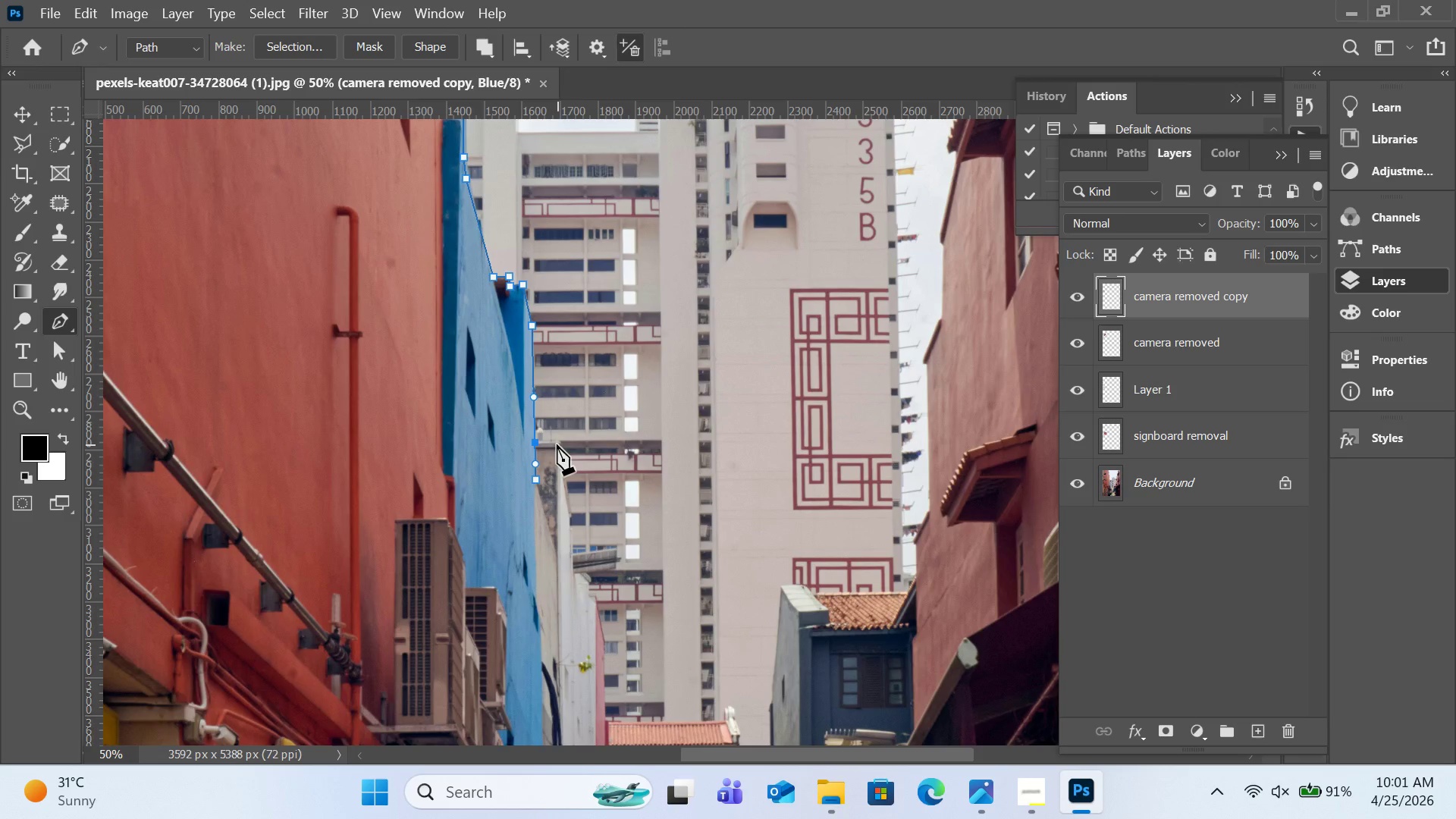 
left_click([557, 444])
 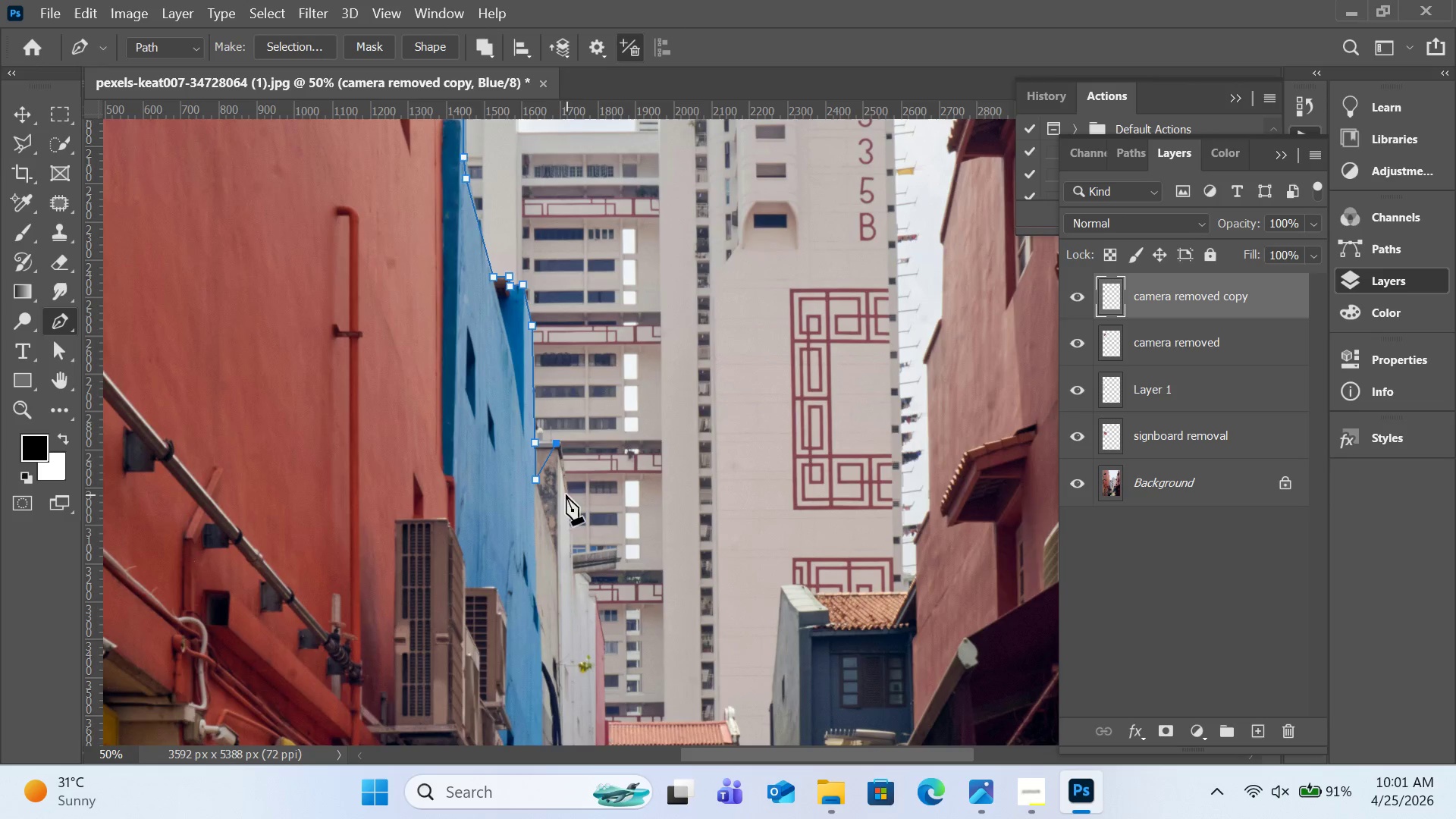 
left_click([572, 513])
 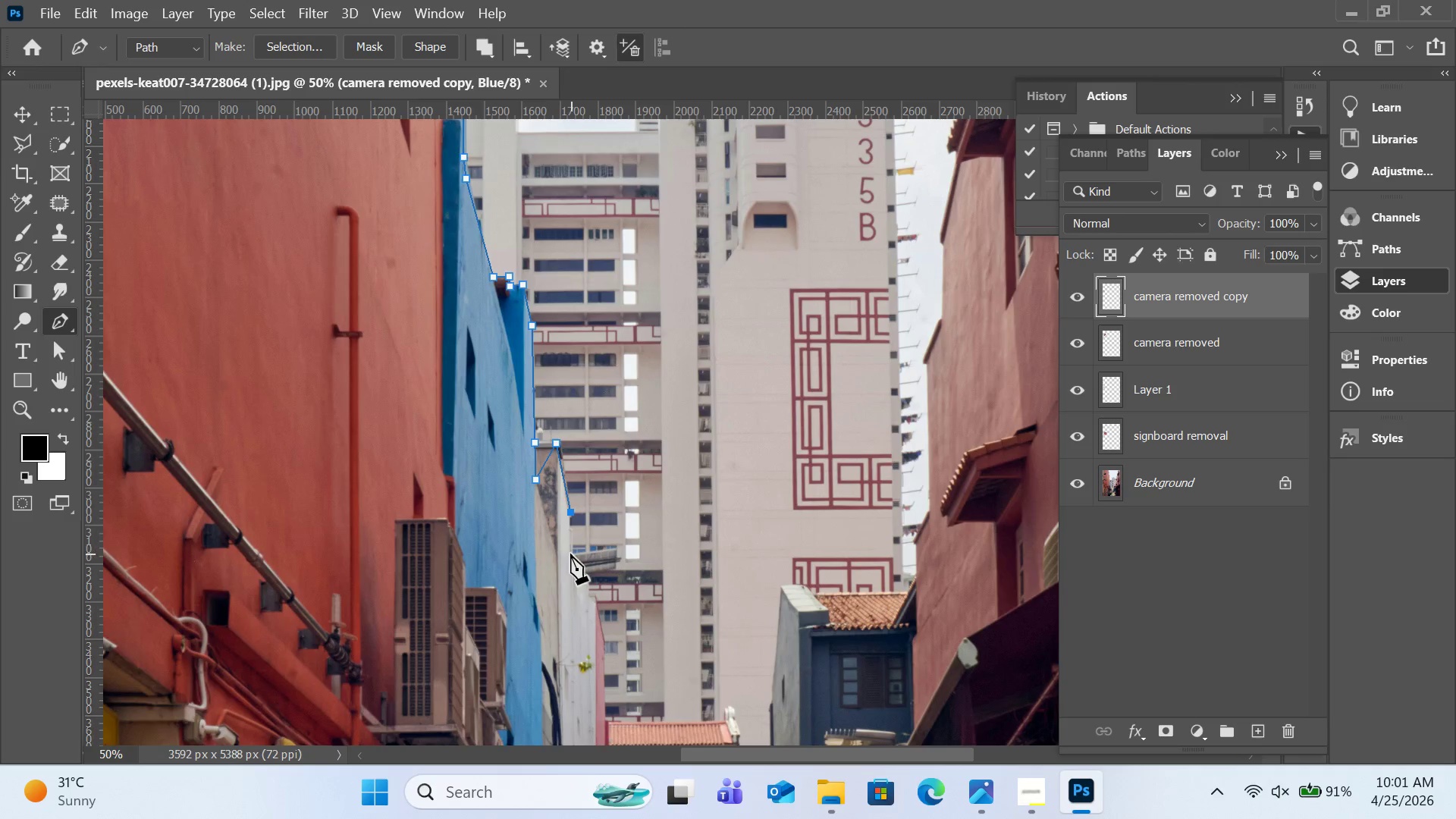 
left_click([570, 555])
 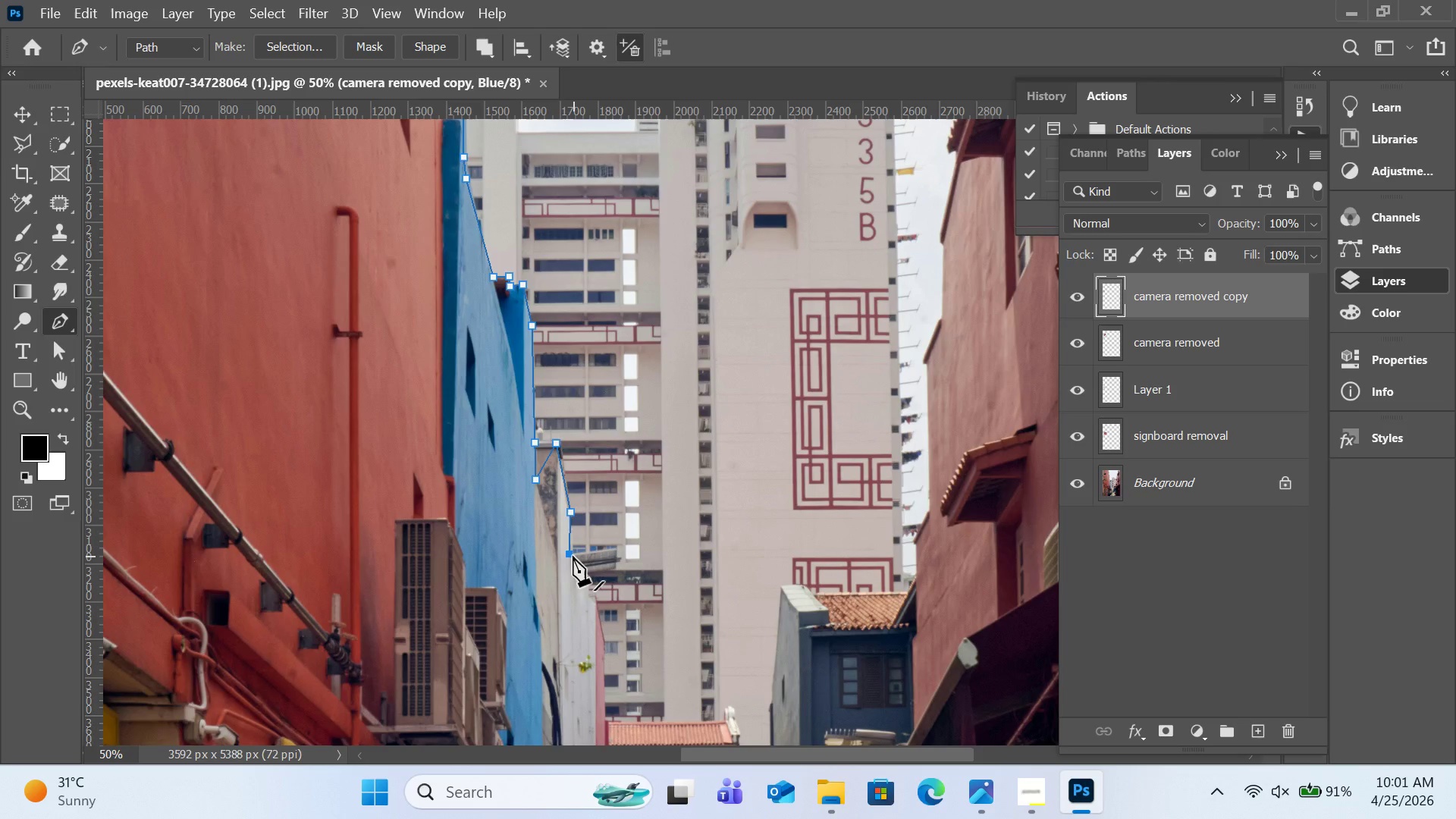 
left_click([575, 556])
 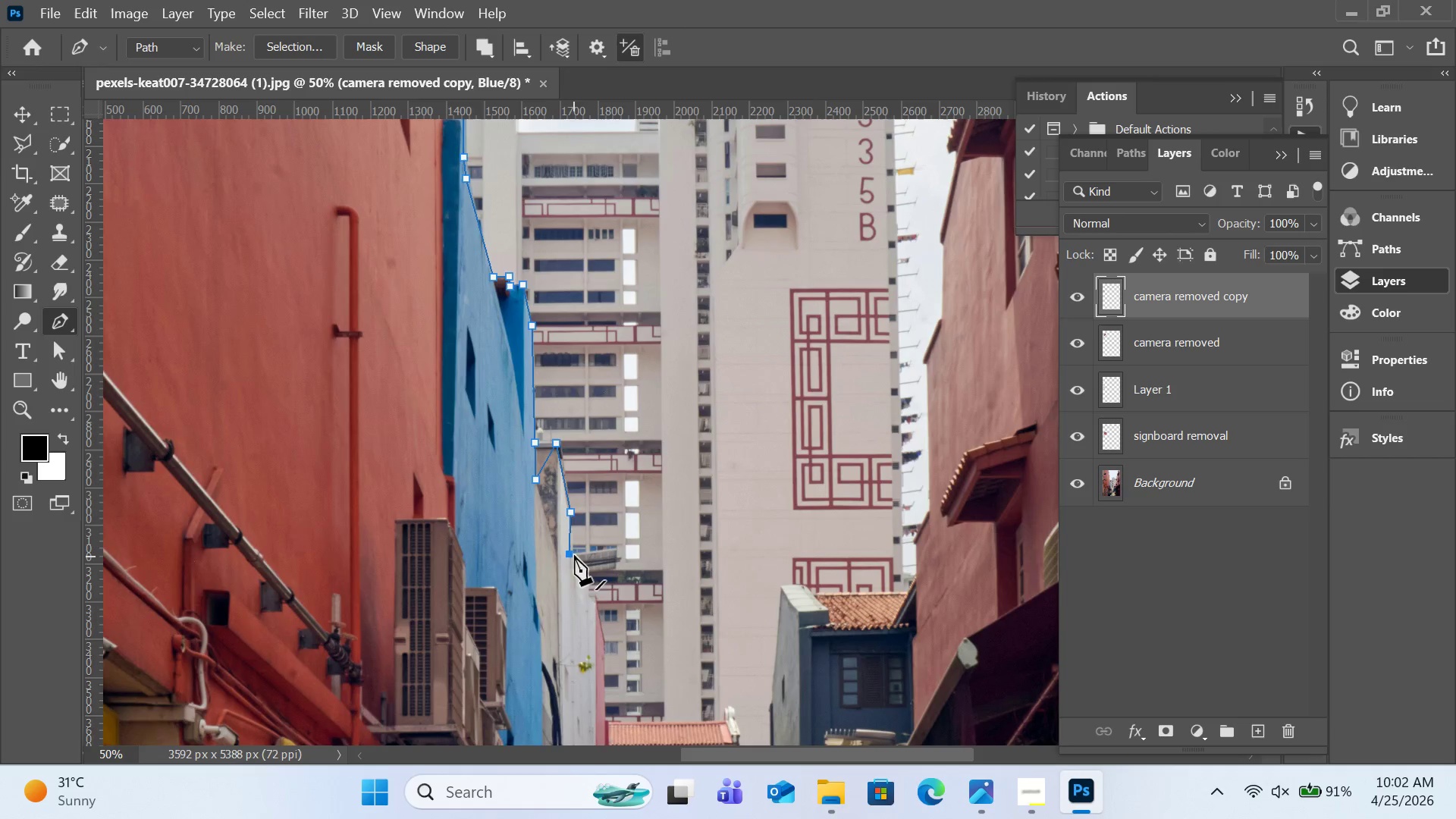 
left_click([576, 555])
 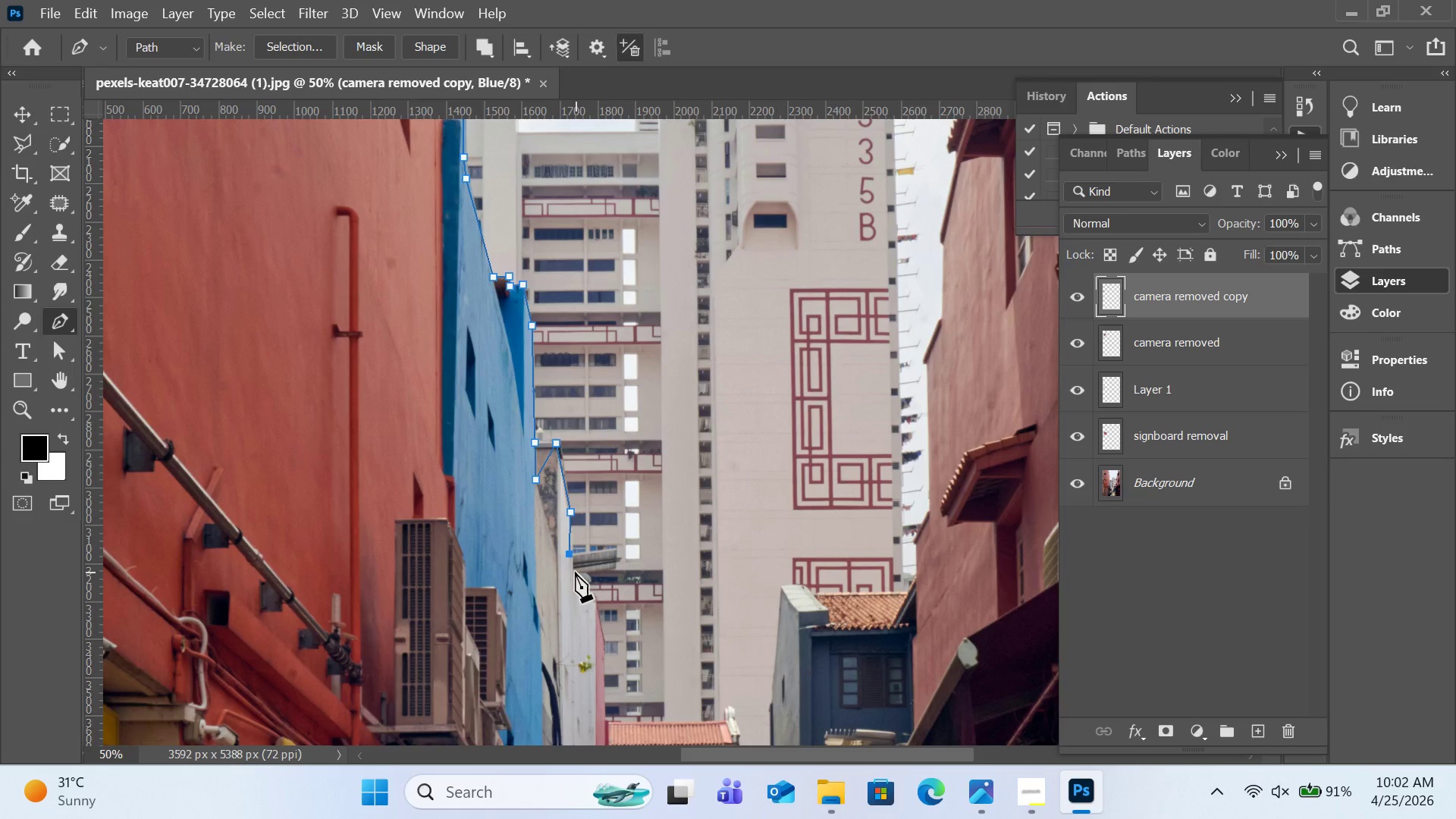 
left_click([575, 572])
 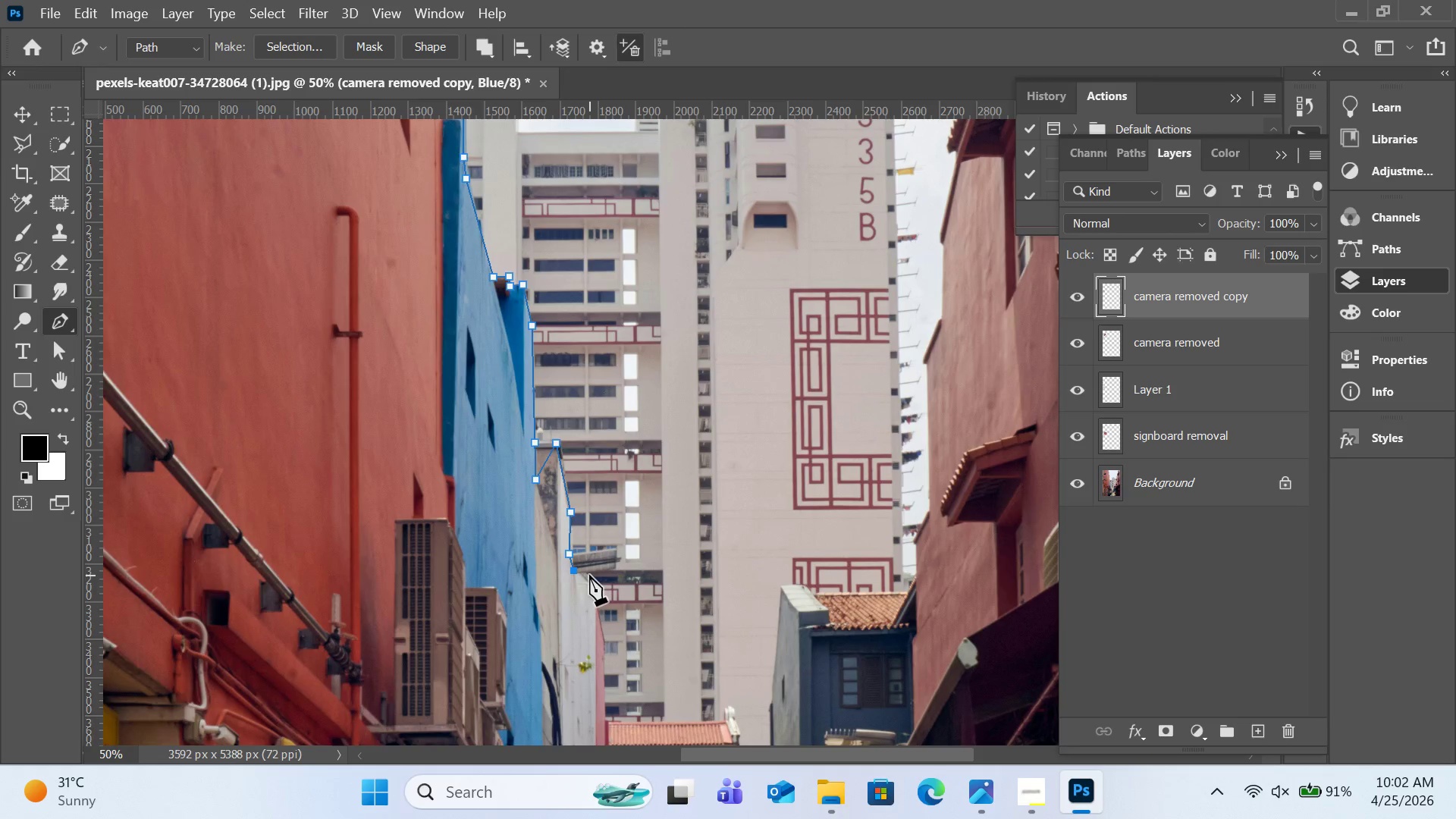 
left_click([589, 575])
 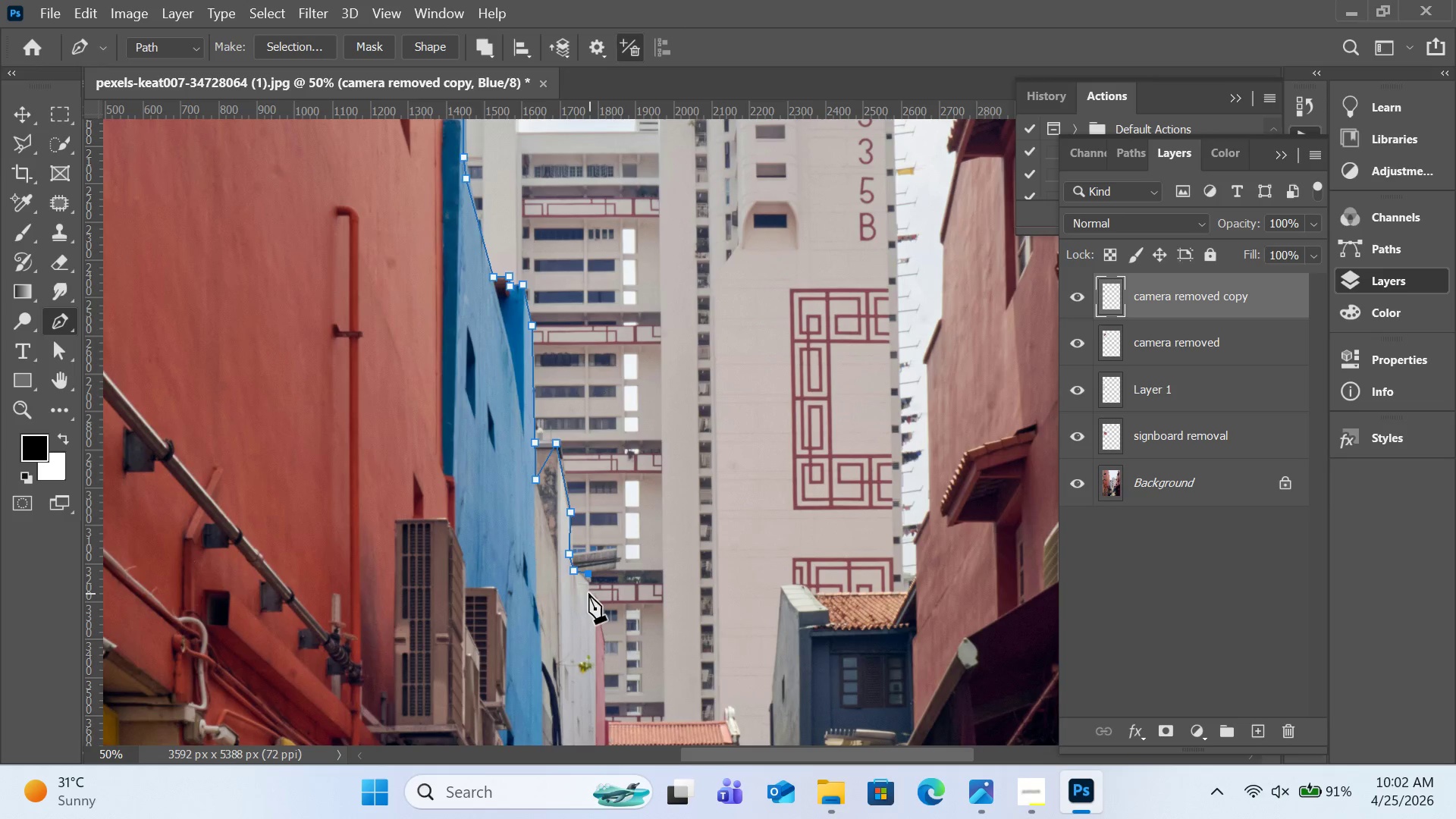 
left_click([588, 593])
 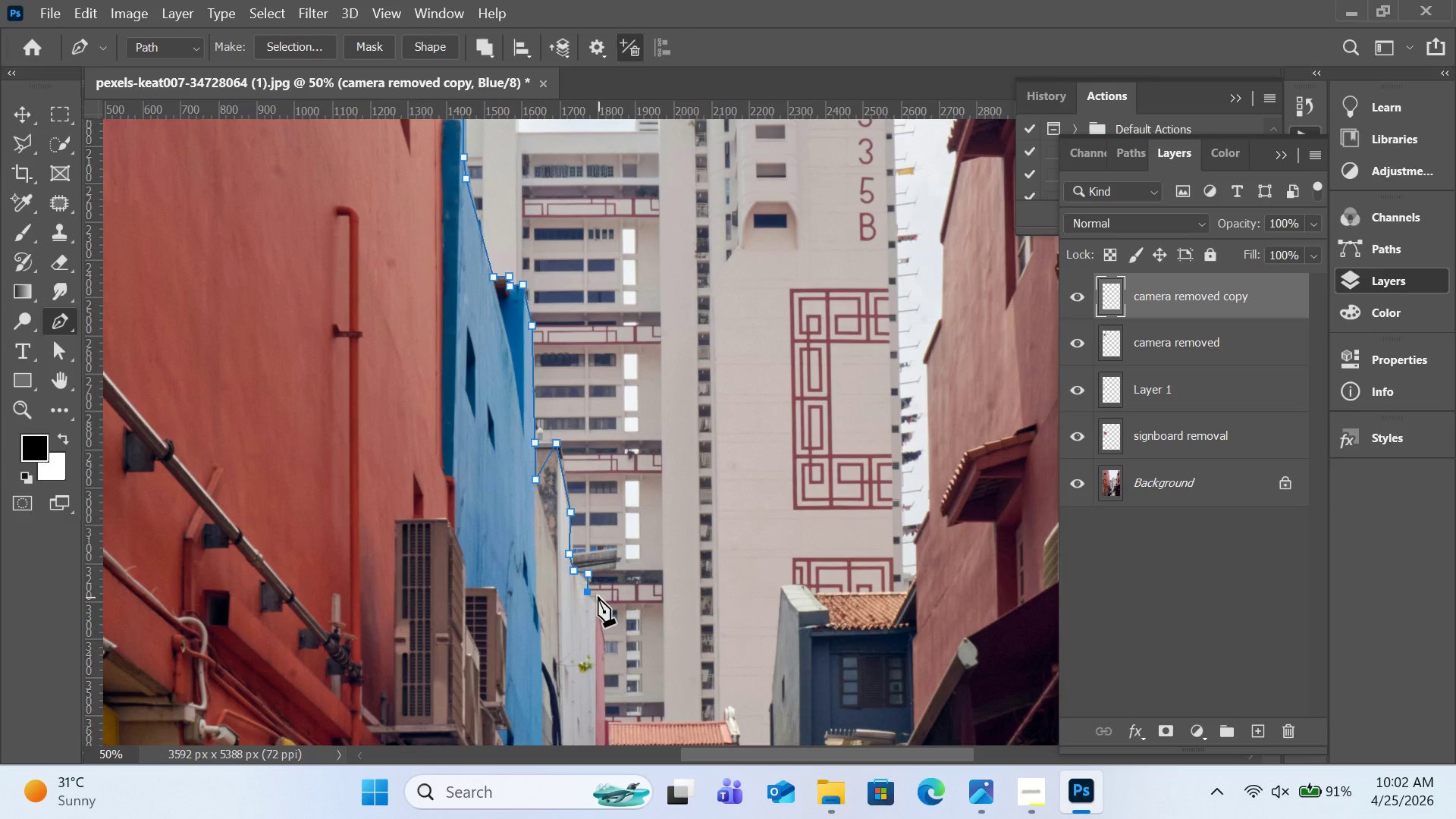 
left_click([598, 596])
 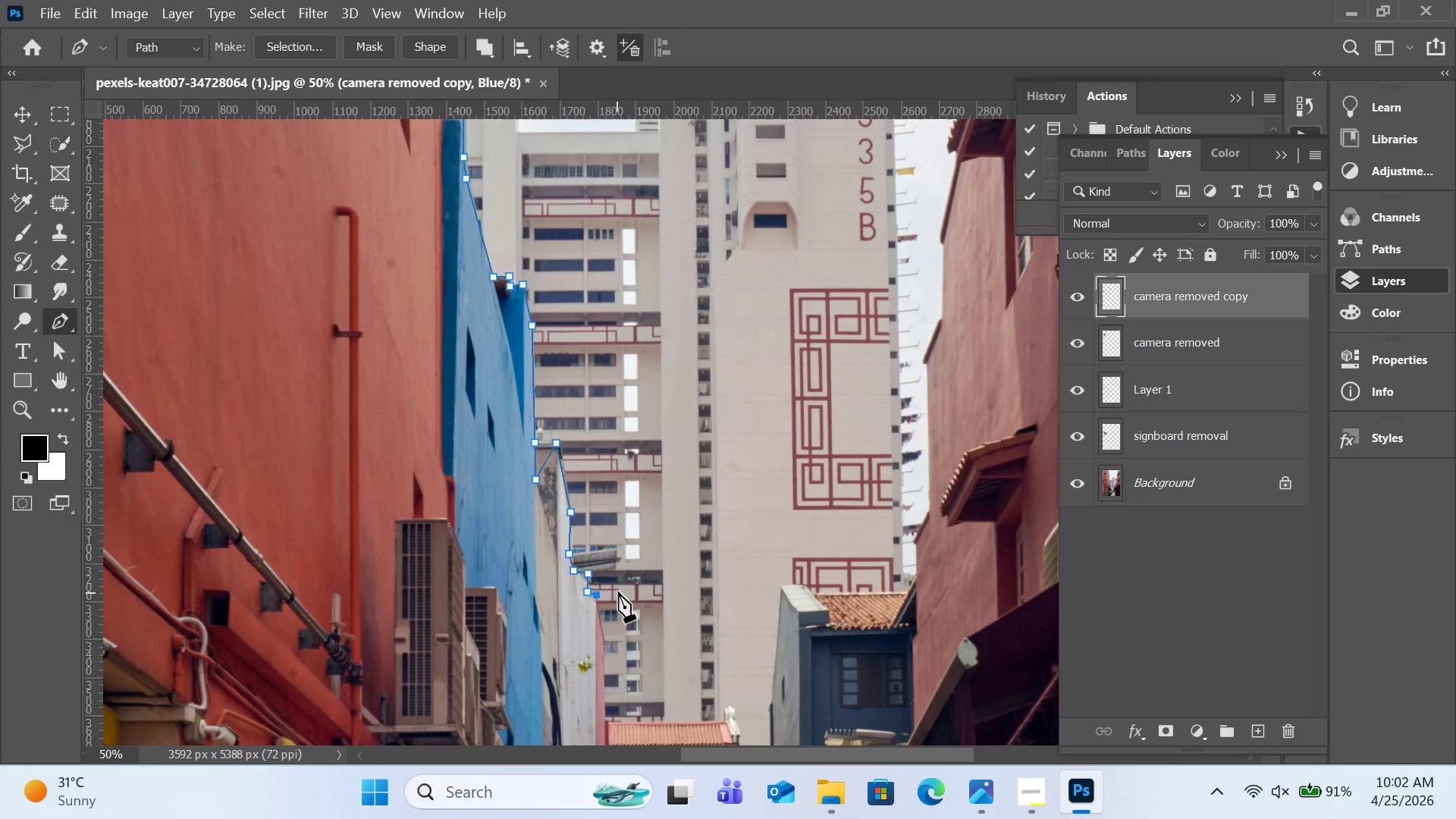 
scroll: coordinate [614, 582], scroll_direction: down, amount: 5.0
 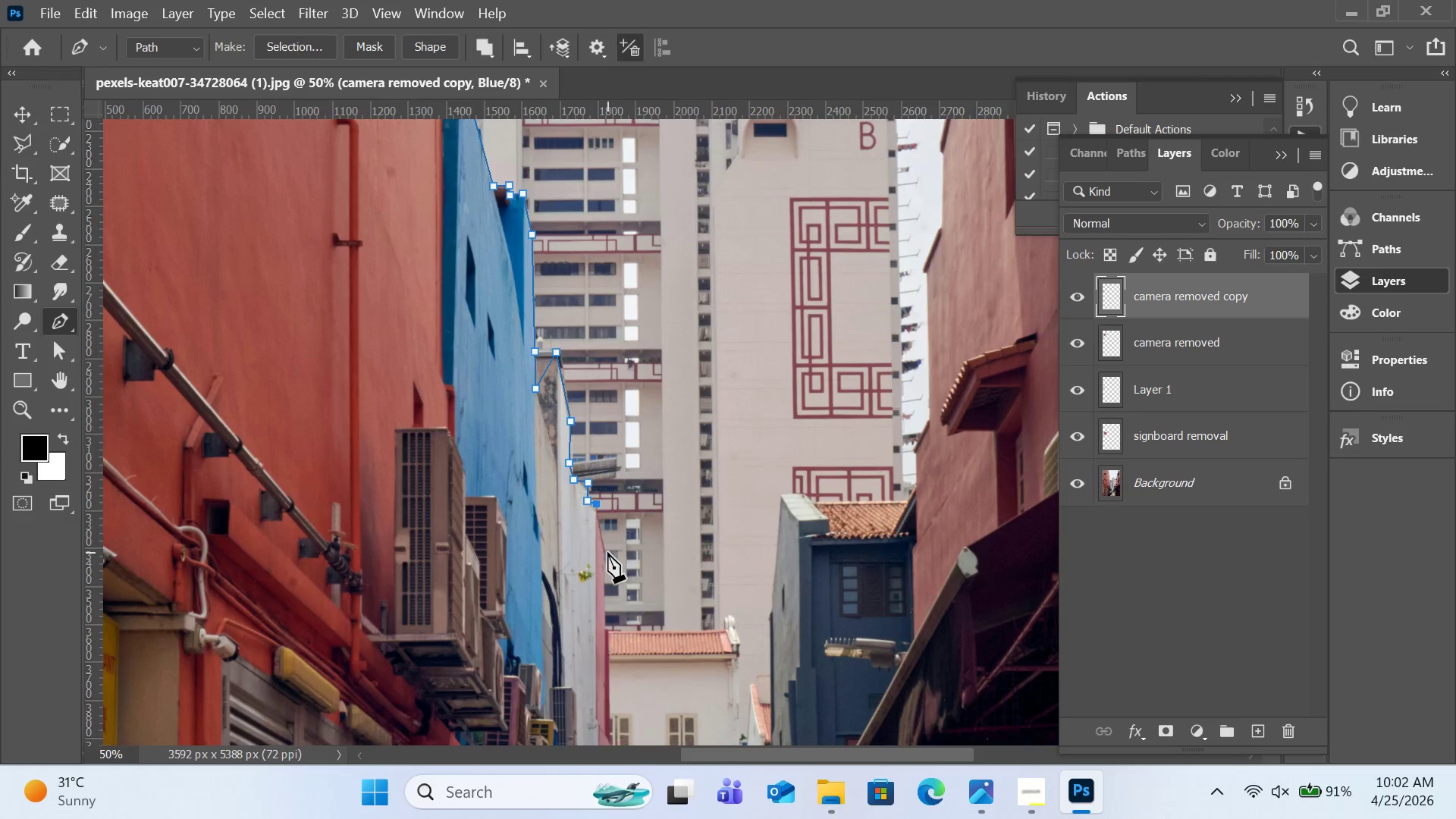 
left_click([606, 551])
 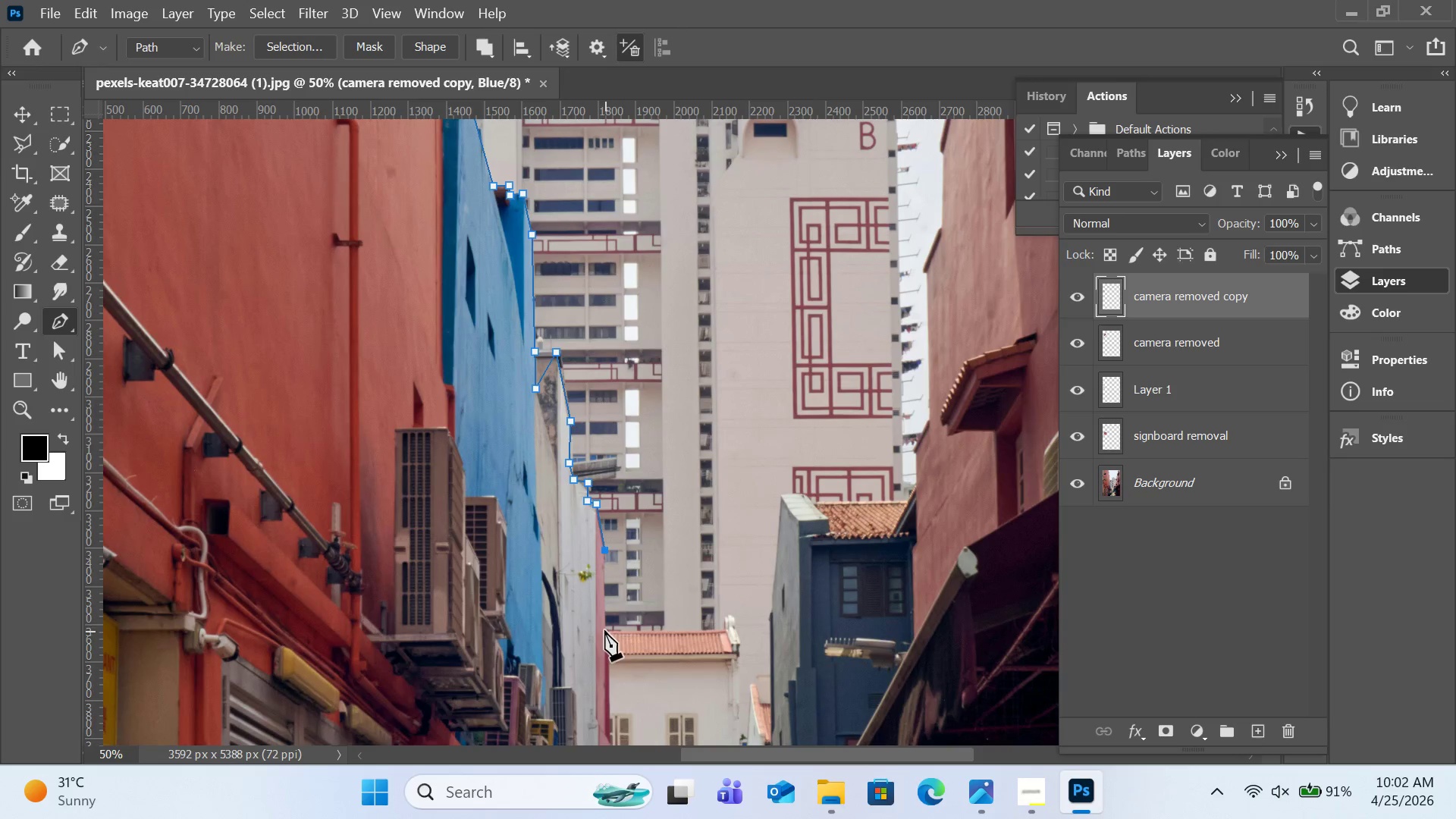 
left_click([605, 632])
 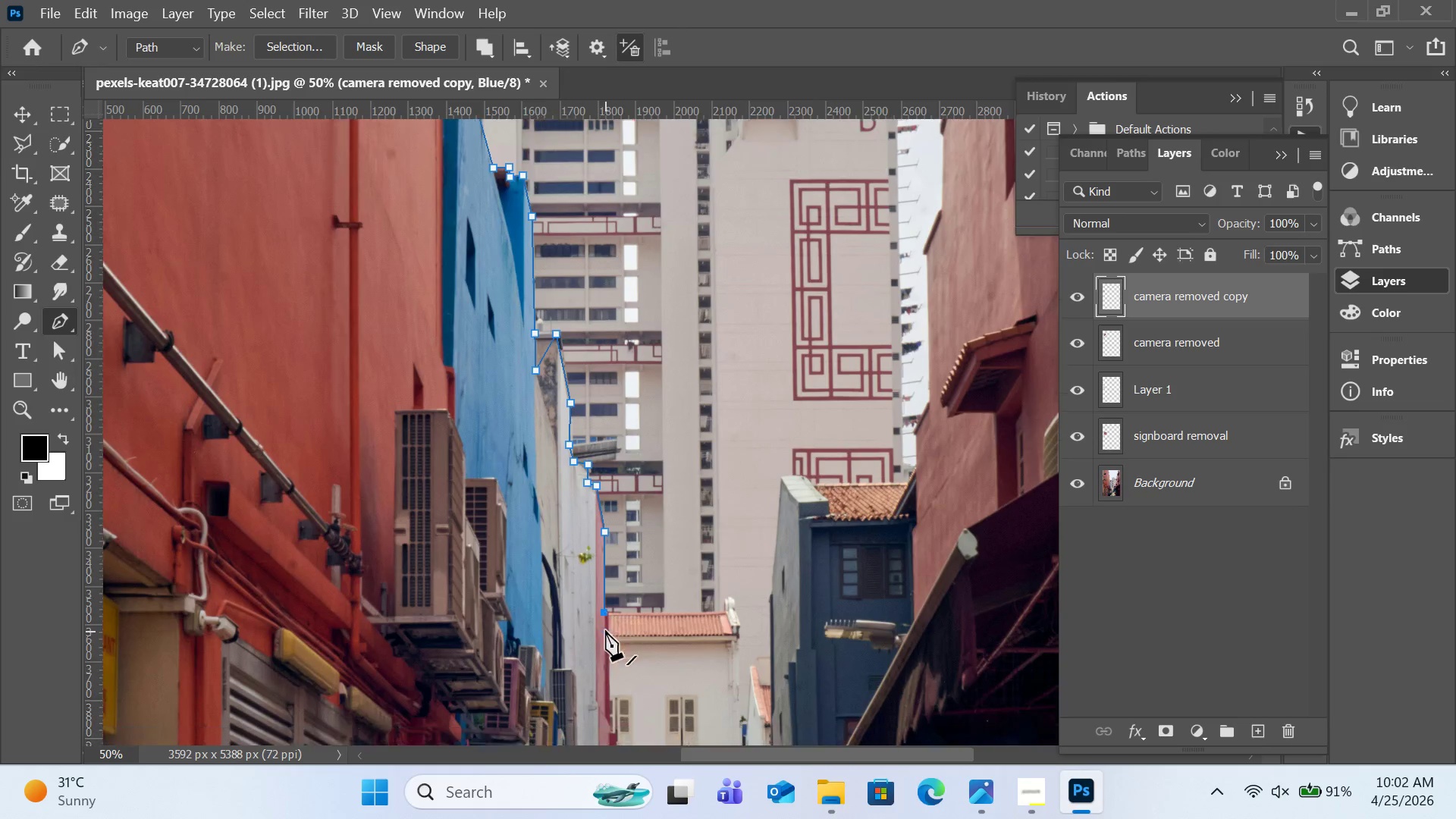 
scroll: coordinate [641, 564], scroll_direction: down, amount: 14.0
 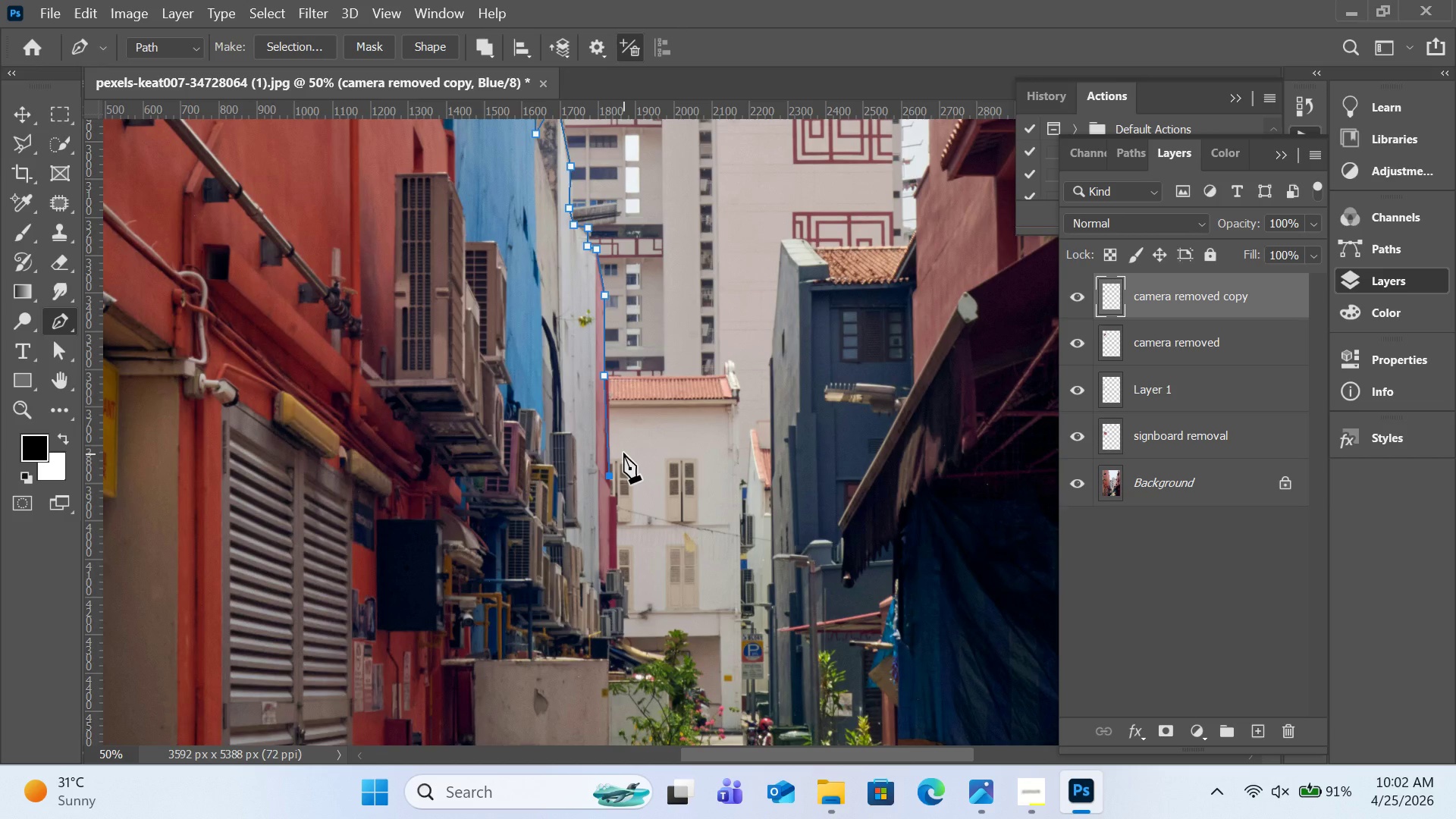 
key(Control+Z)
 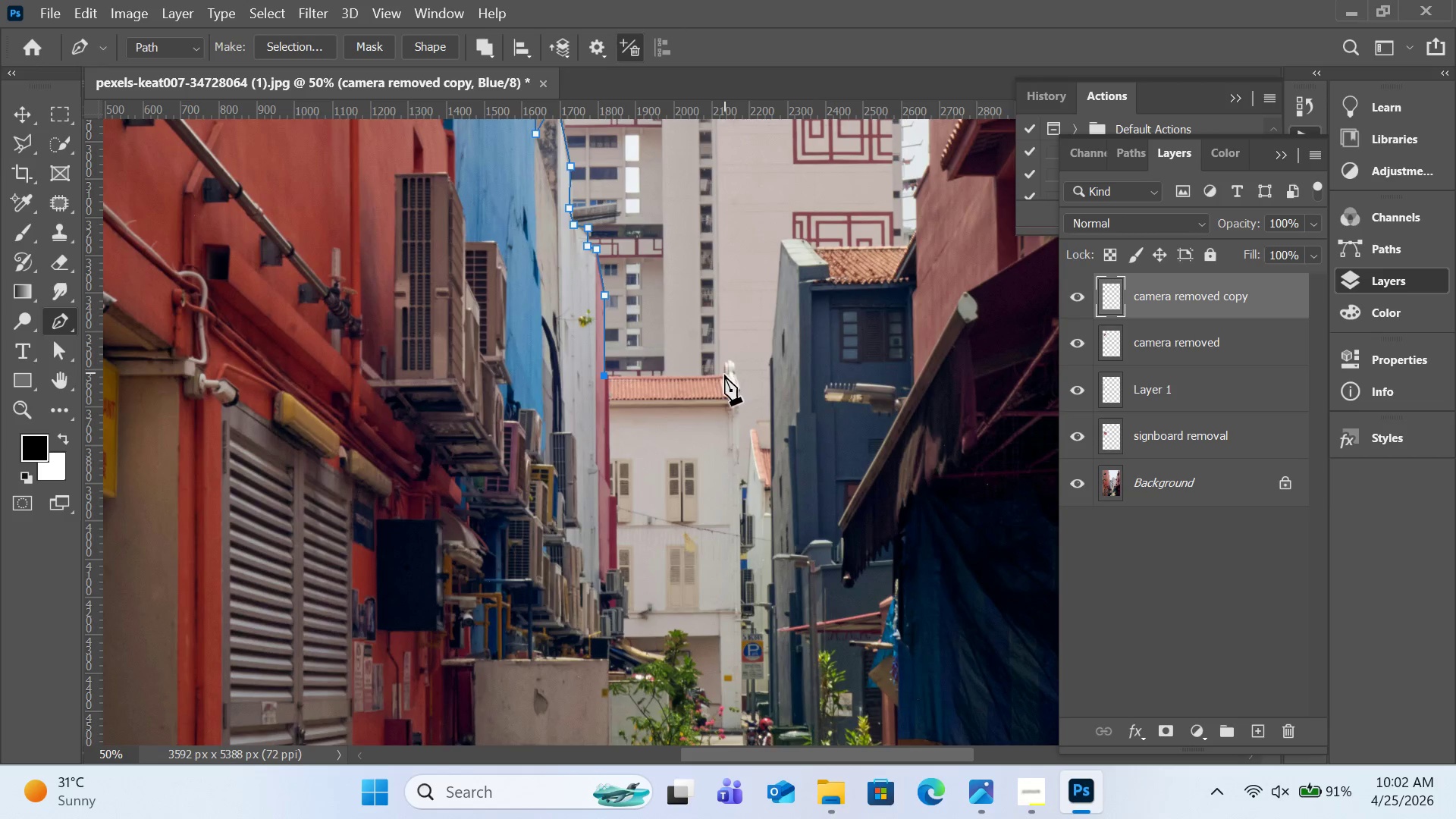 
left_click([724, 375])
 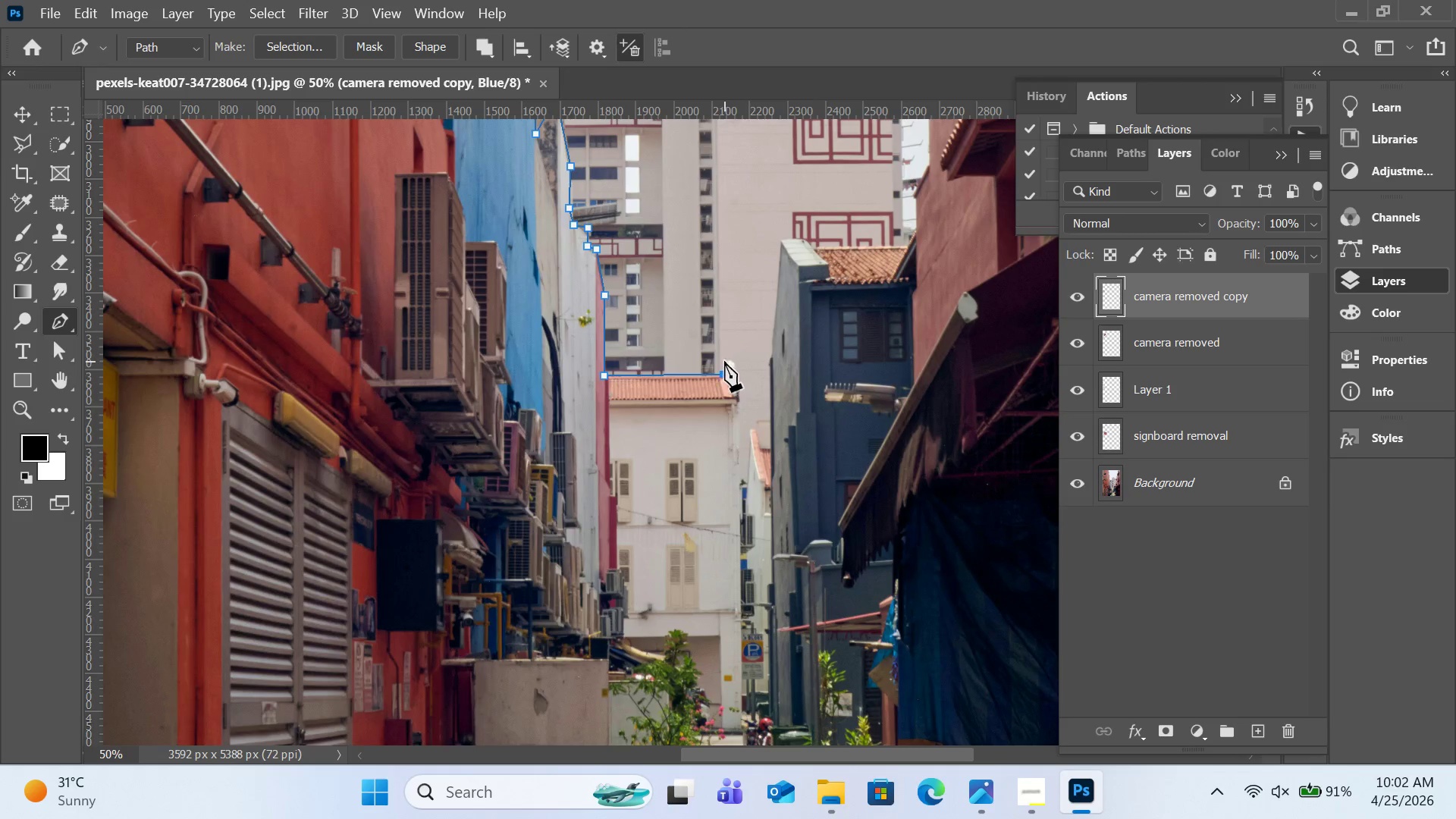 
left_click([724, 361])
 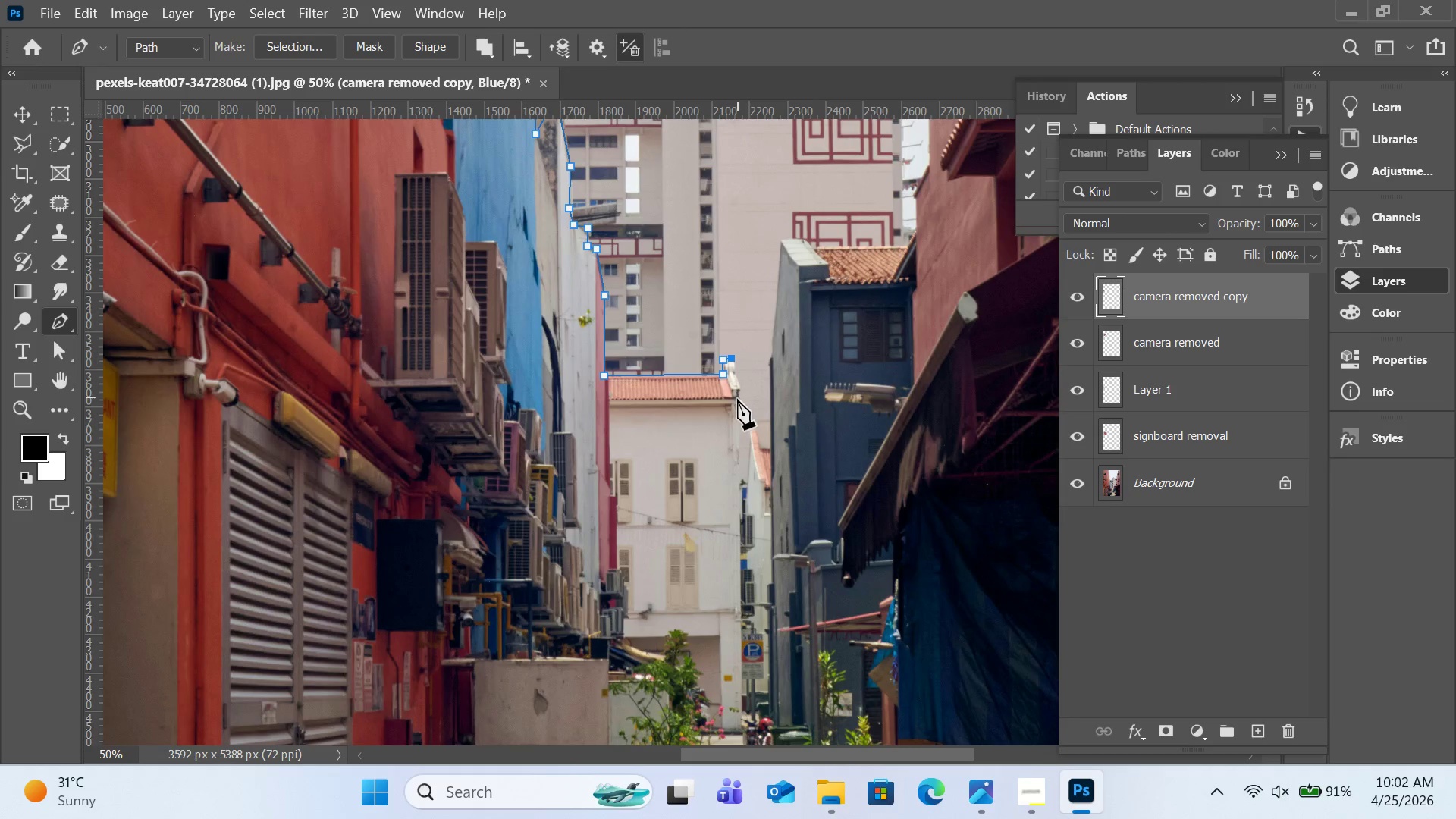 
left_click([737, 400])
 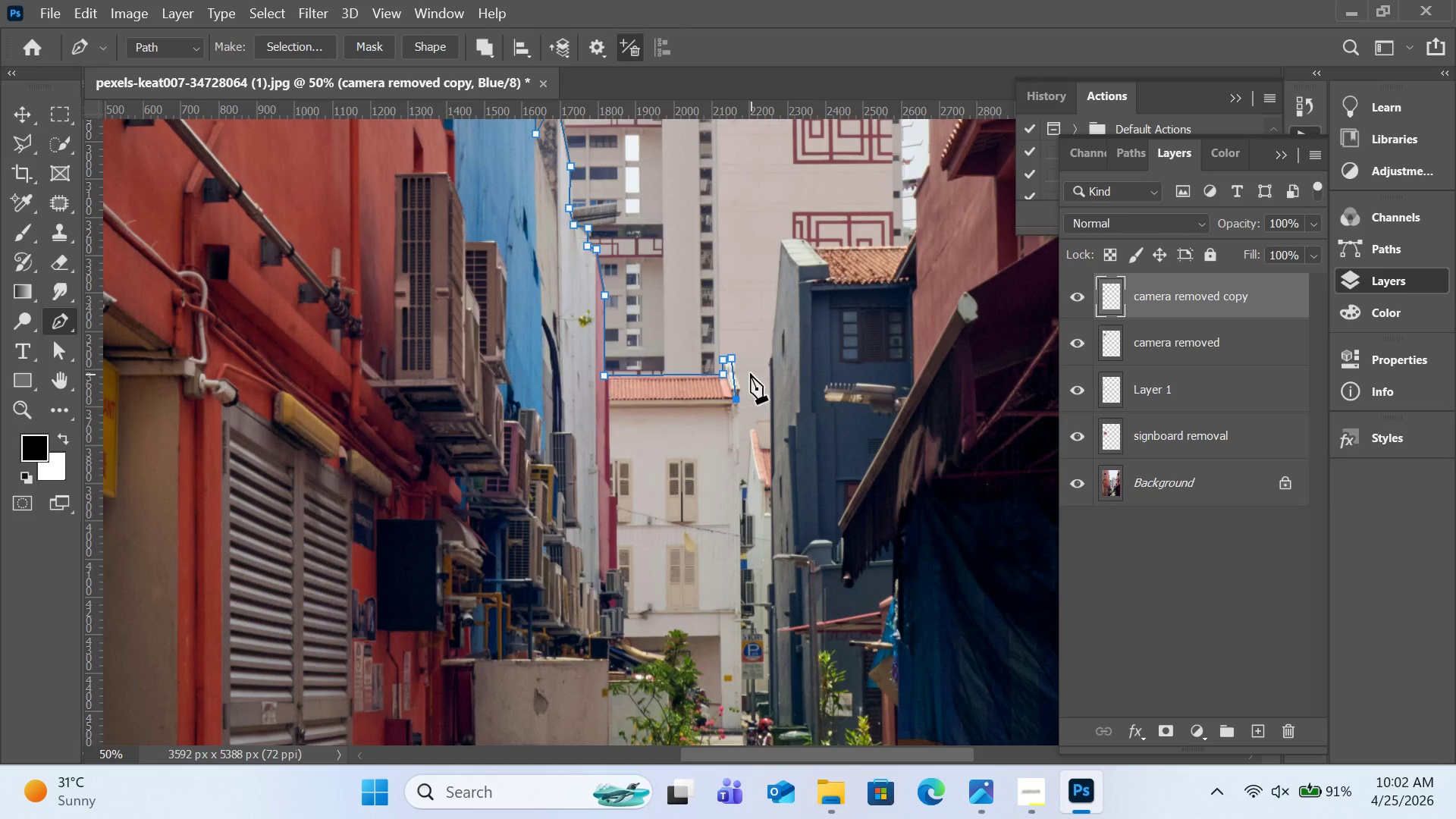 
left_click([770, 378])
 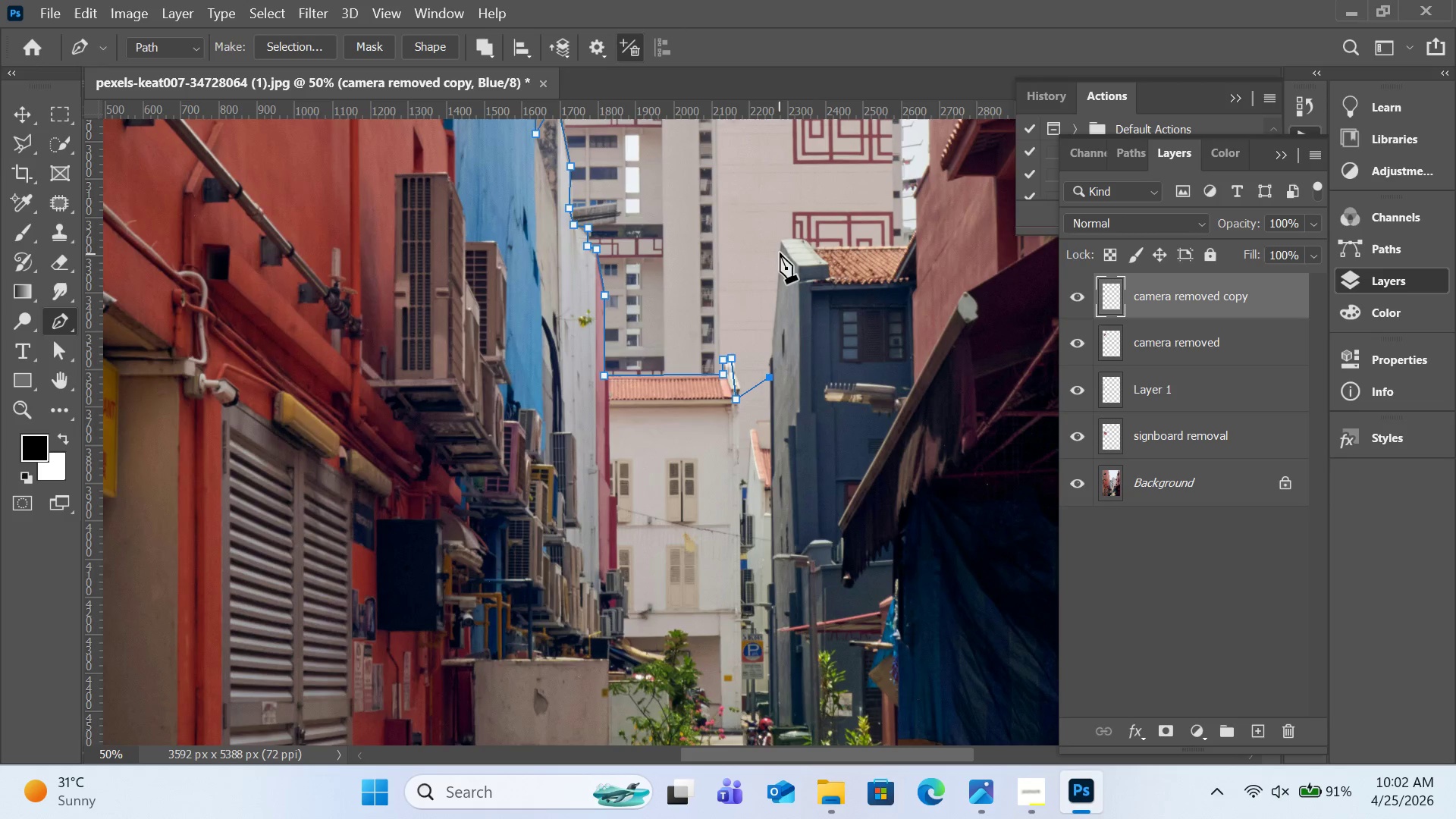 
left_click([781, 246])
 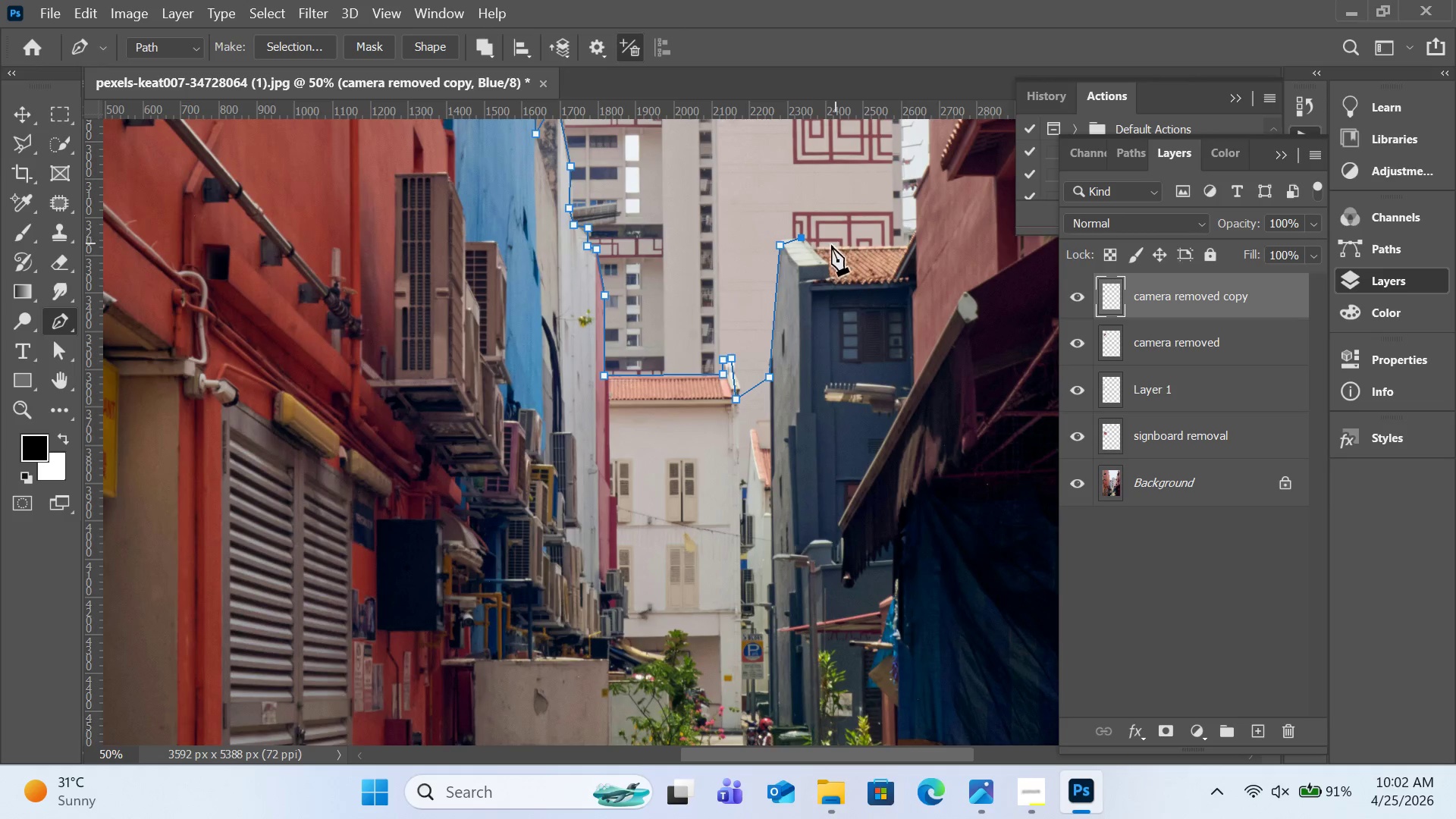 
left_click([816, 246])
 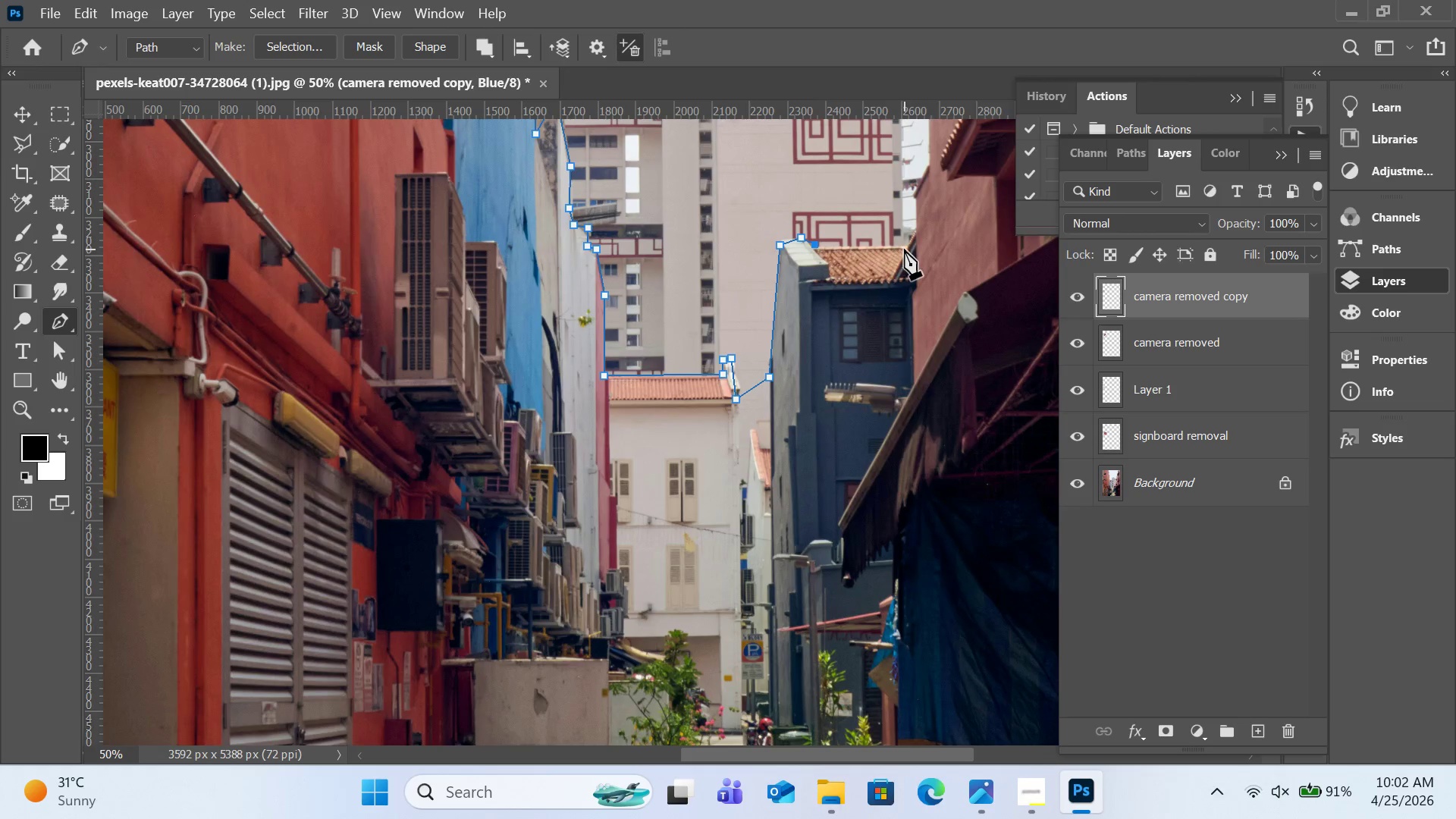 
left_click([905, 249])
 